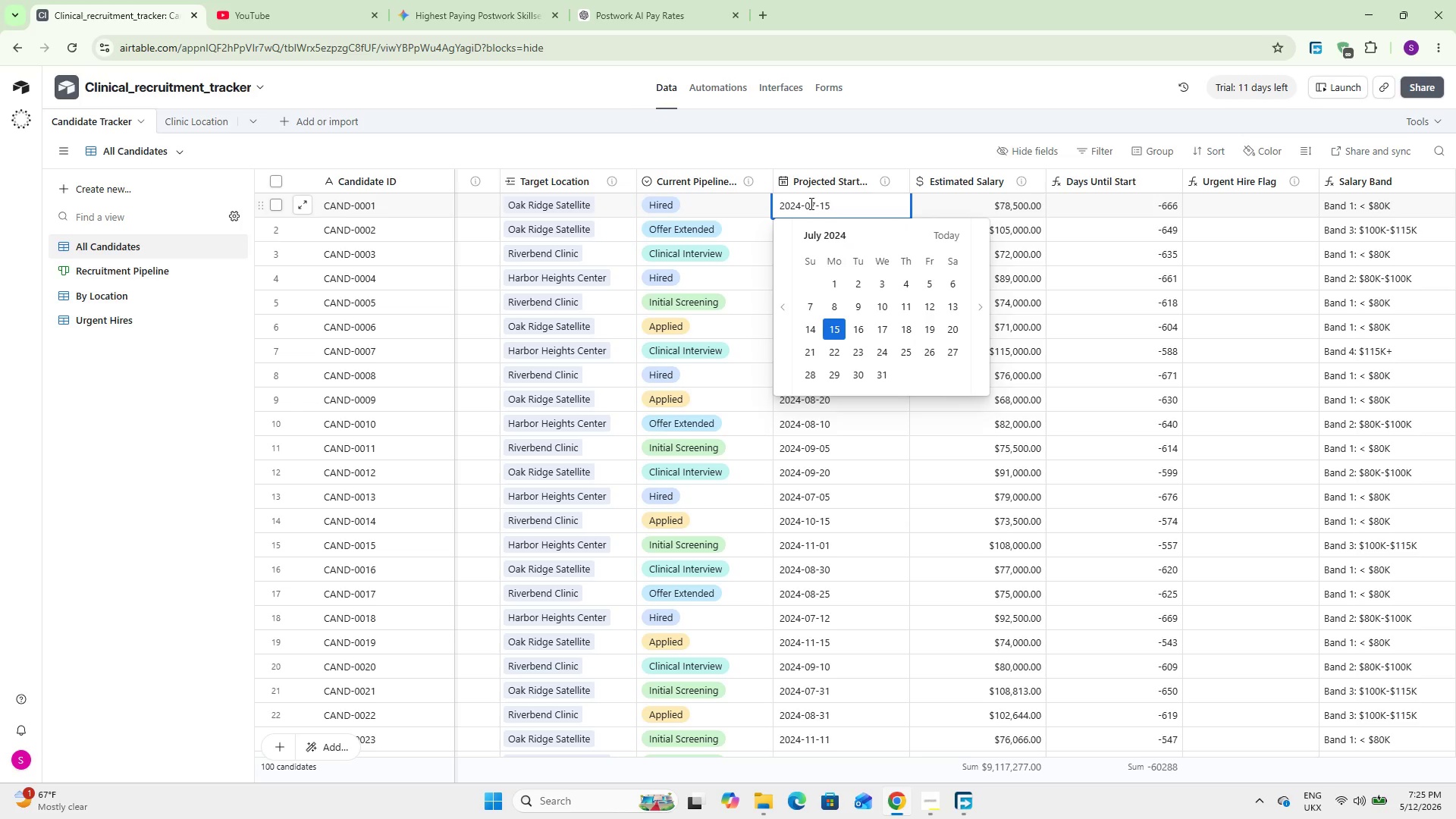 
triple_click([810, 203])
 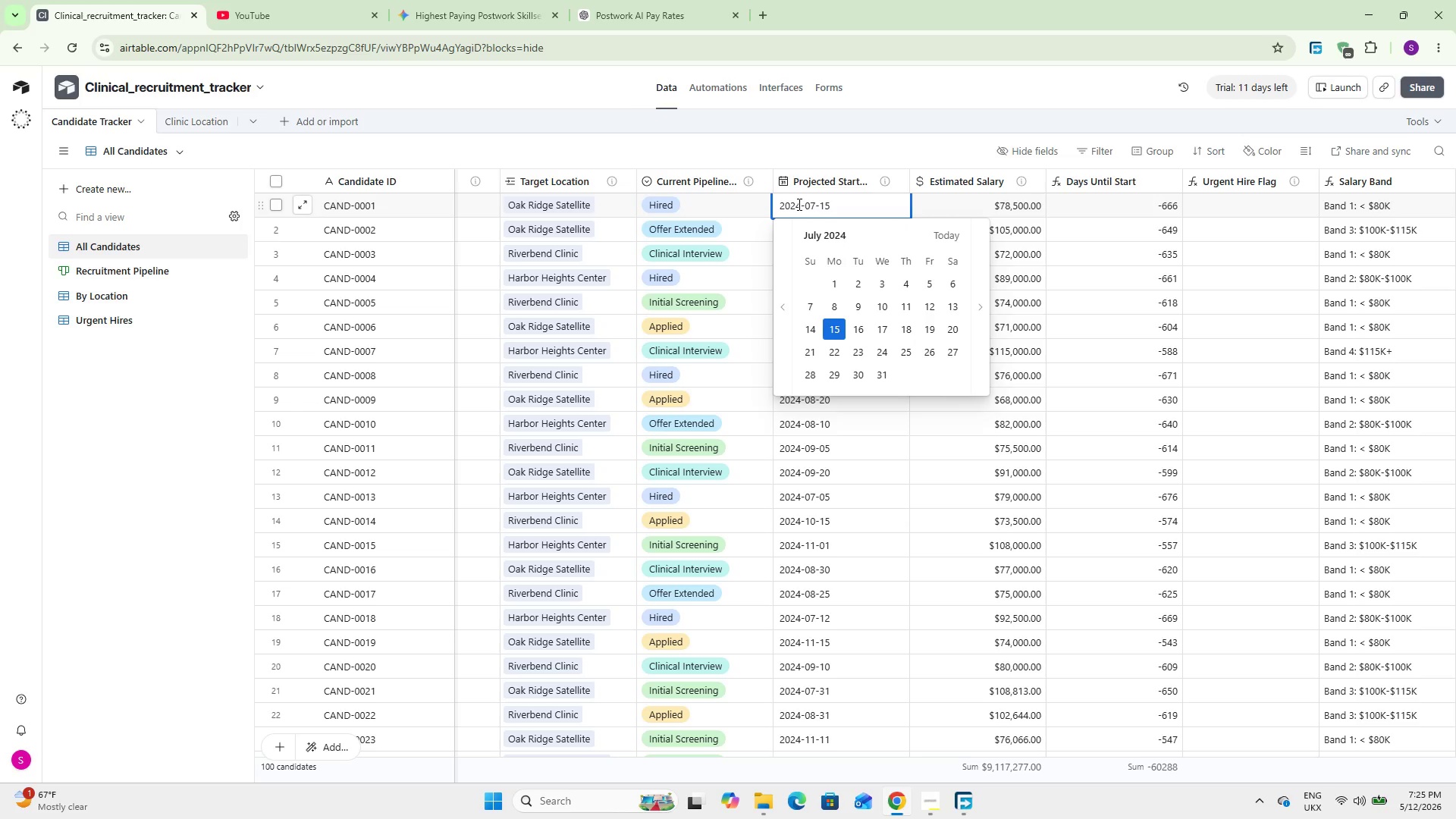 
left_click([798, 204])
 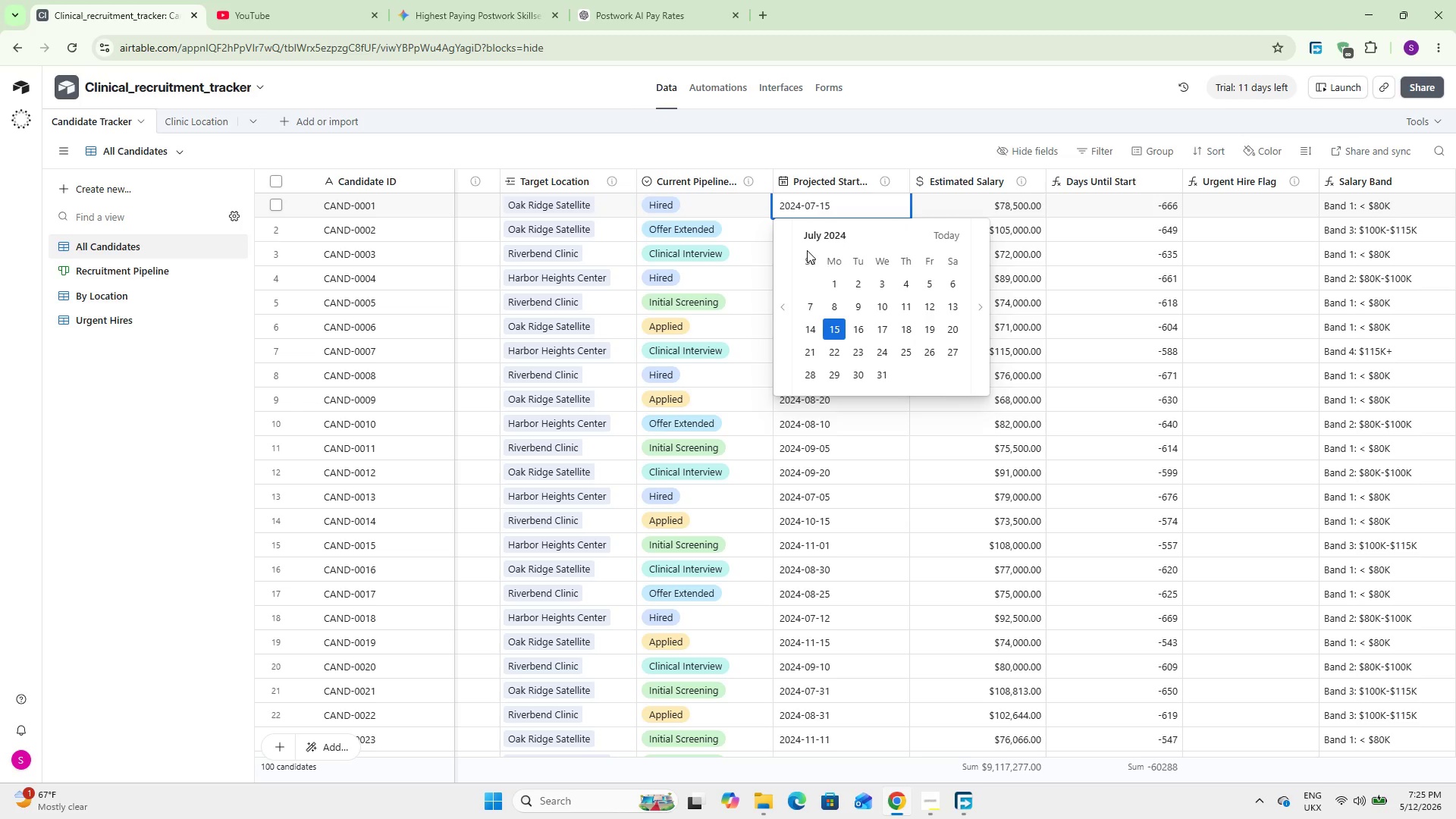 
key(ArrowRight)
 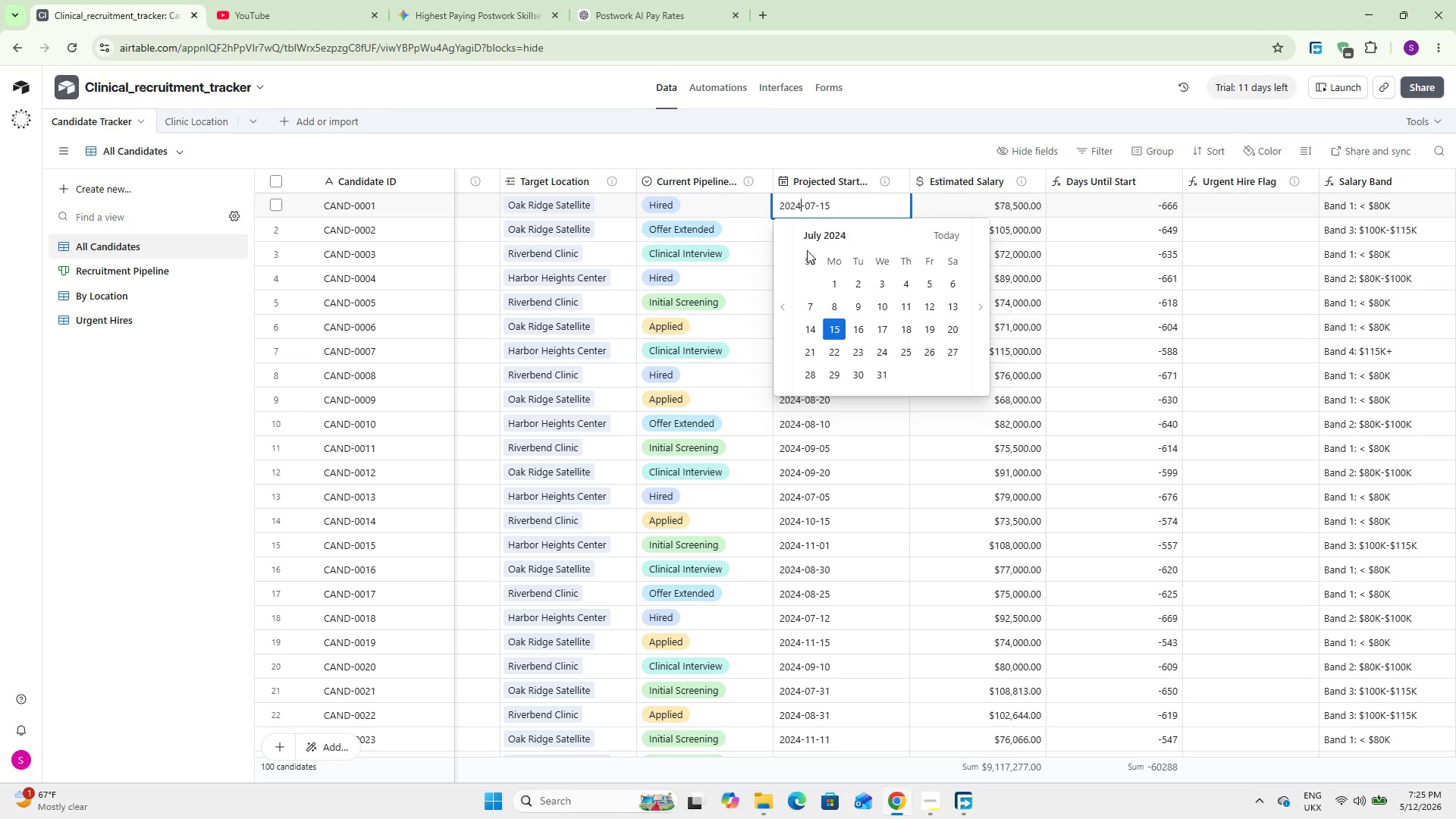 
key(Backspace)
 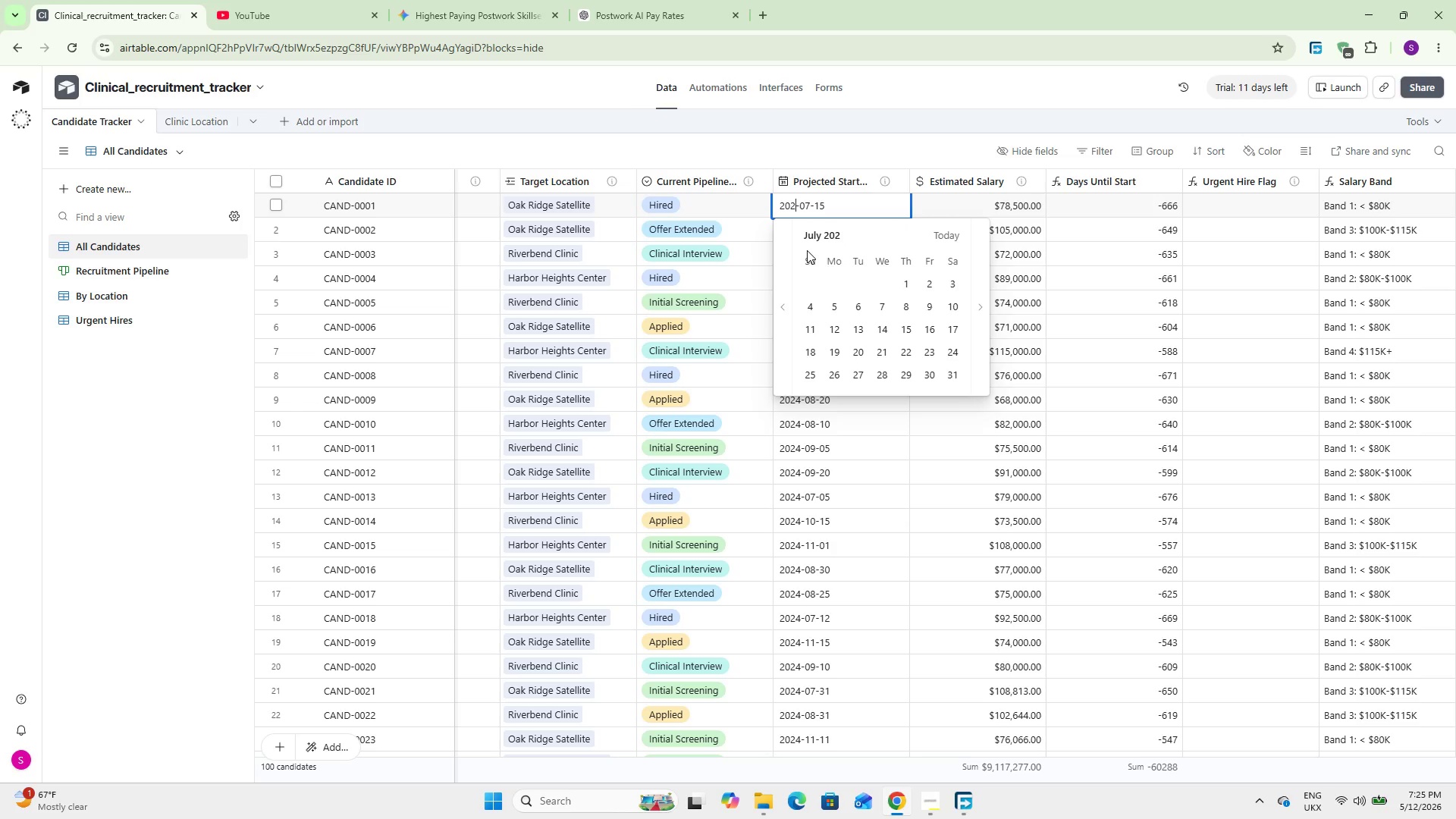 
key(6)
 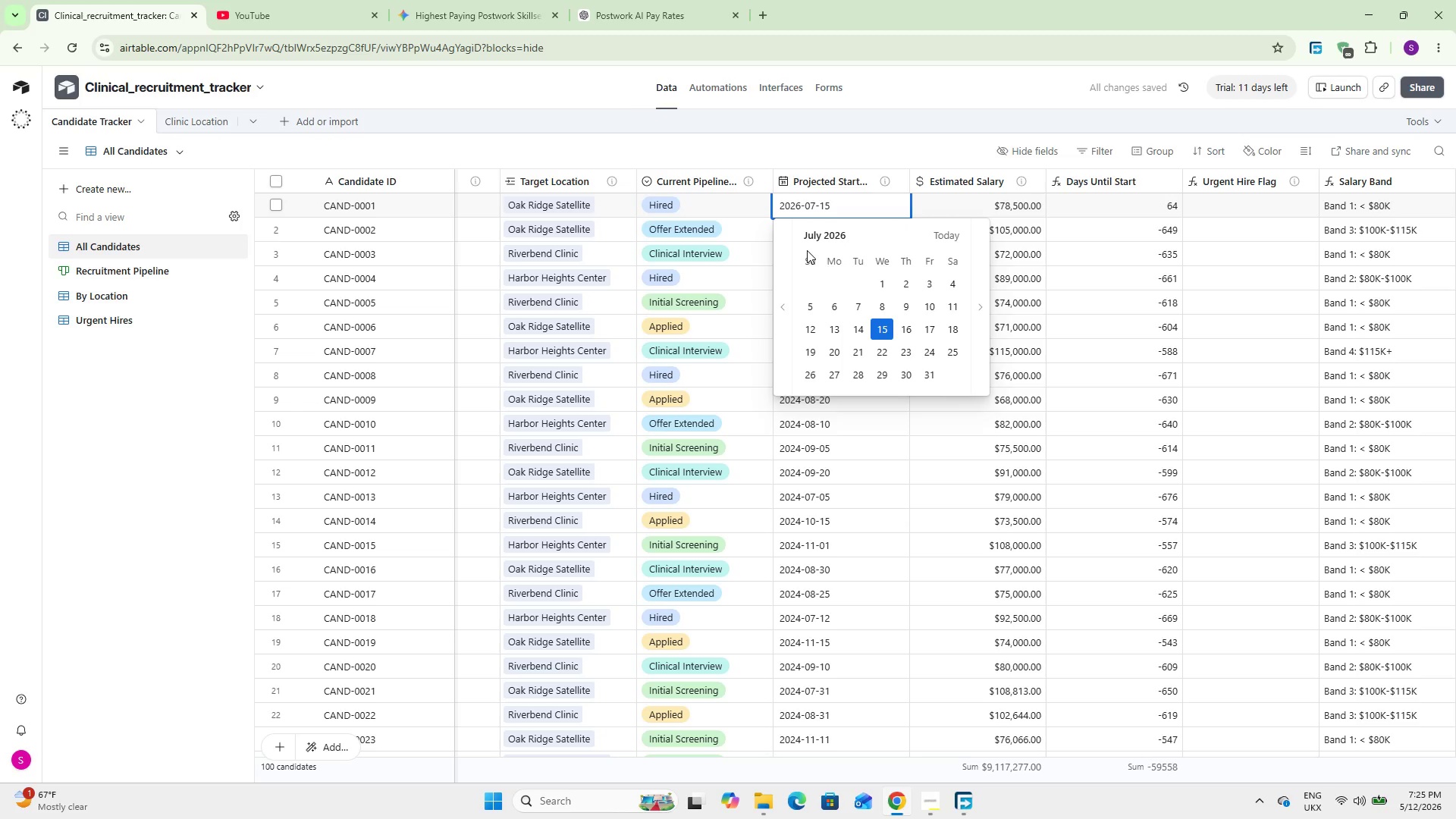 
wait(5.02)
 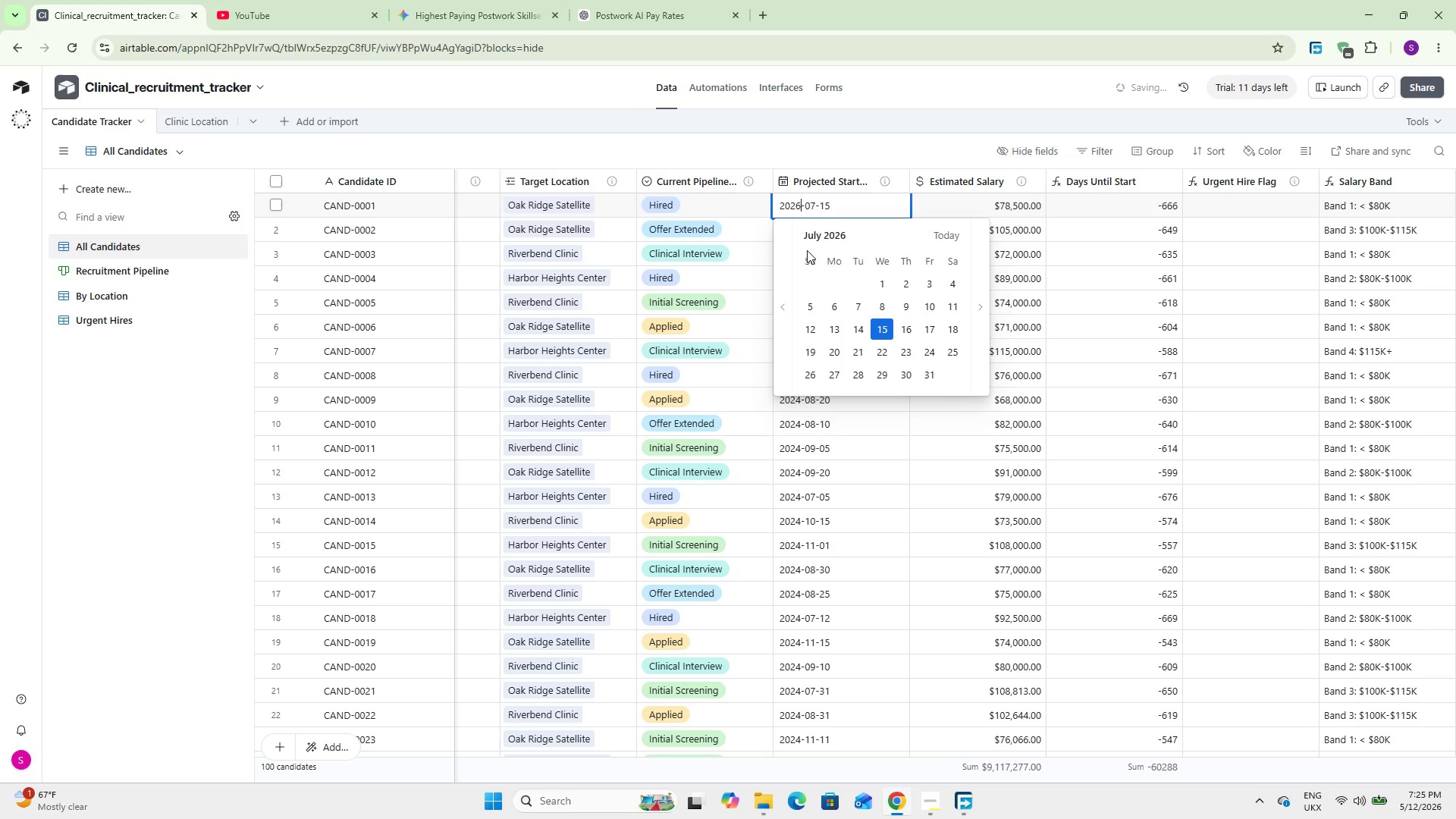 
key(ArrowRight)
 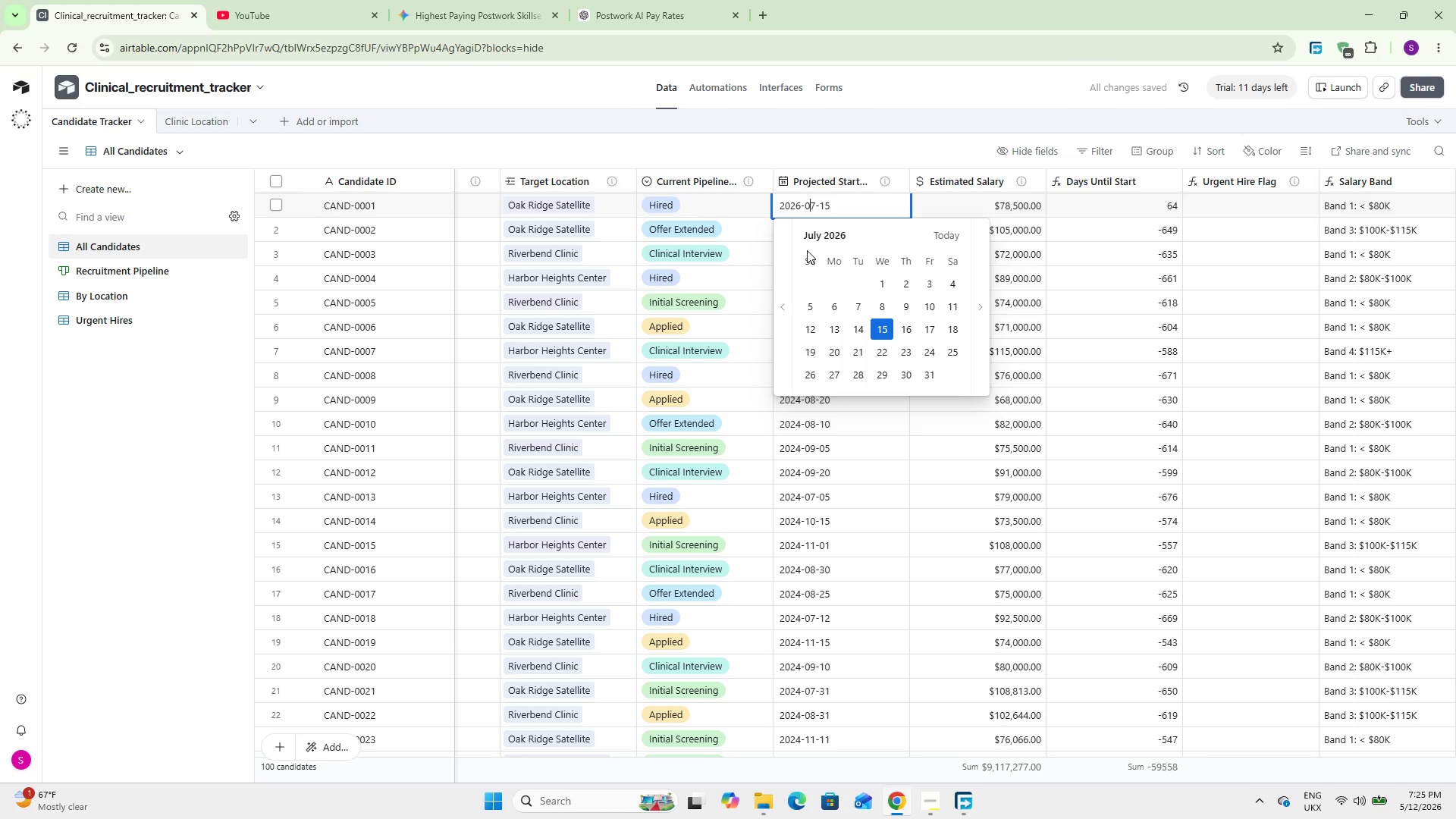 
key(ArrowRight)
 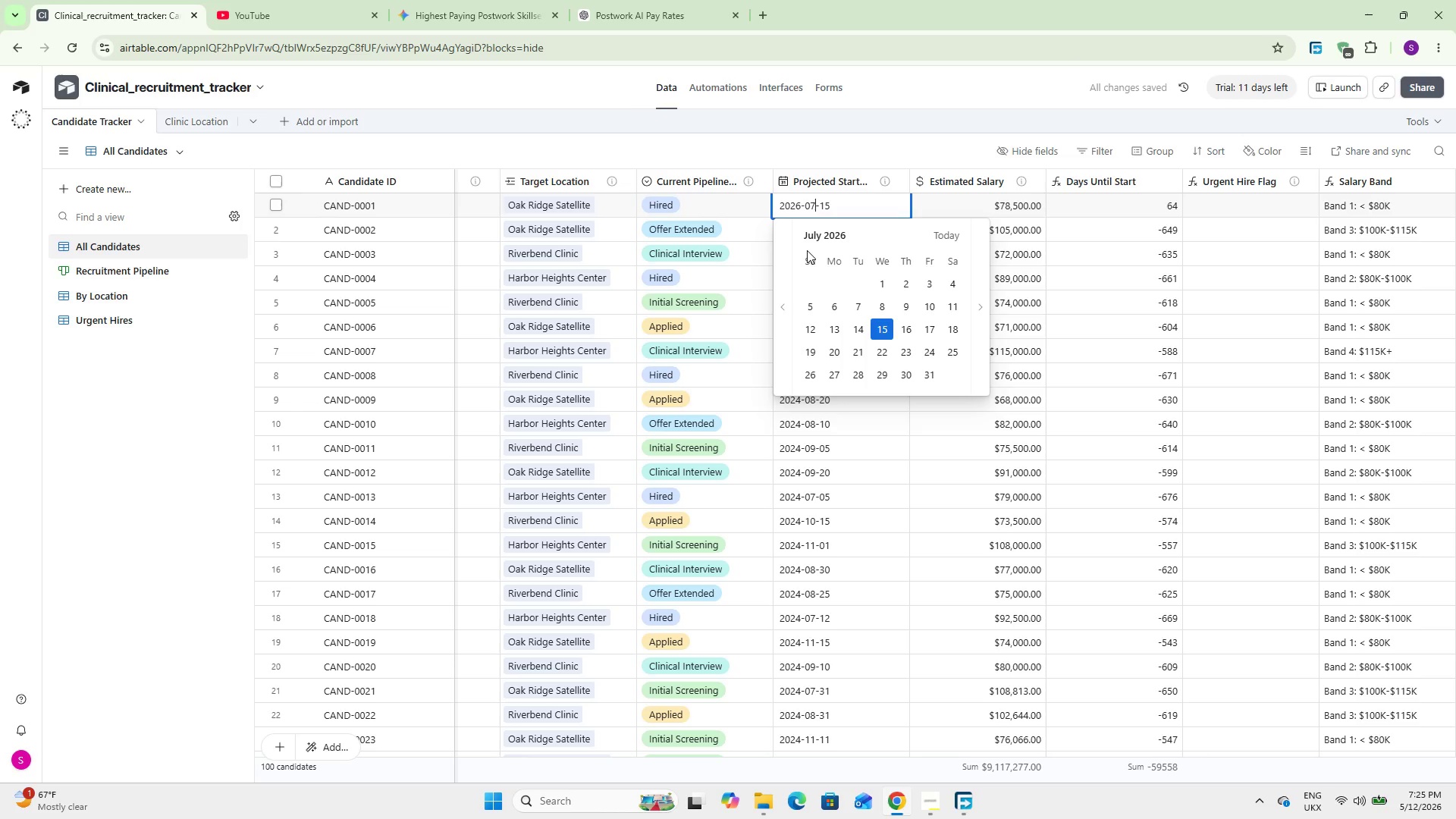 
key(ArrowRight)
 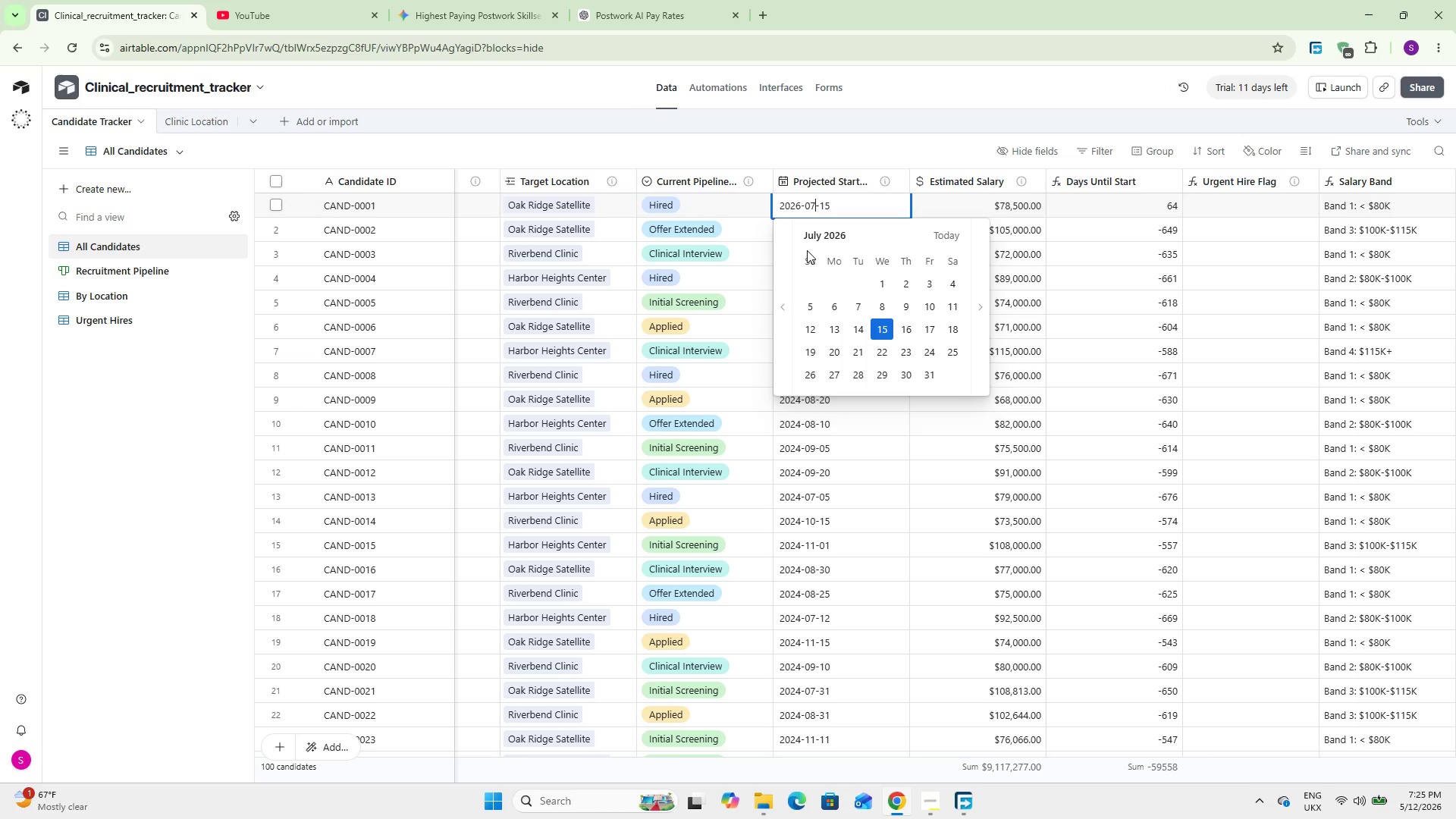 
wait(5.48)
 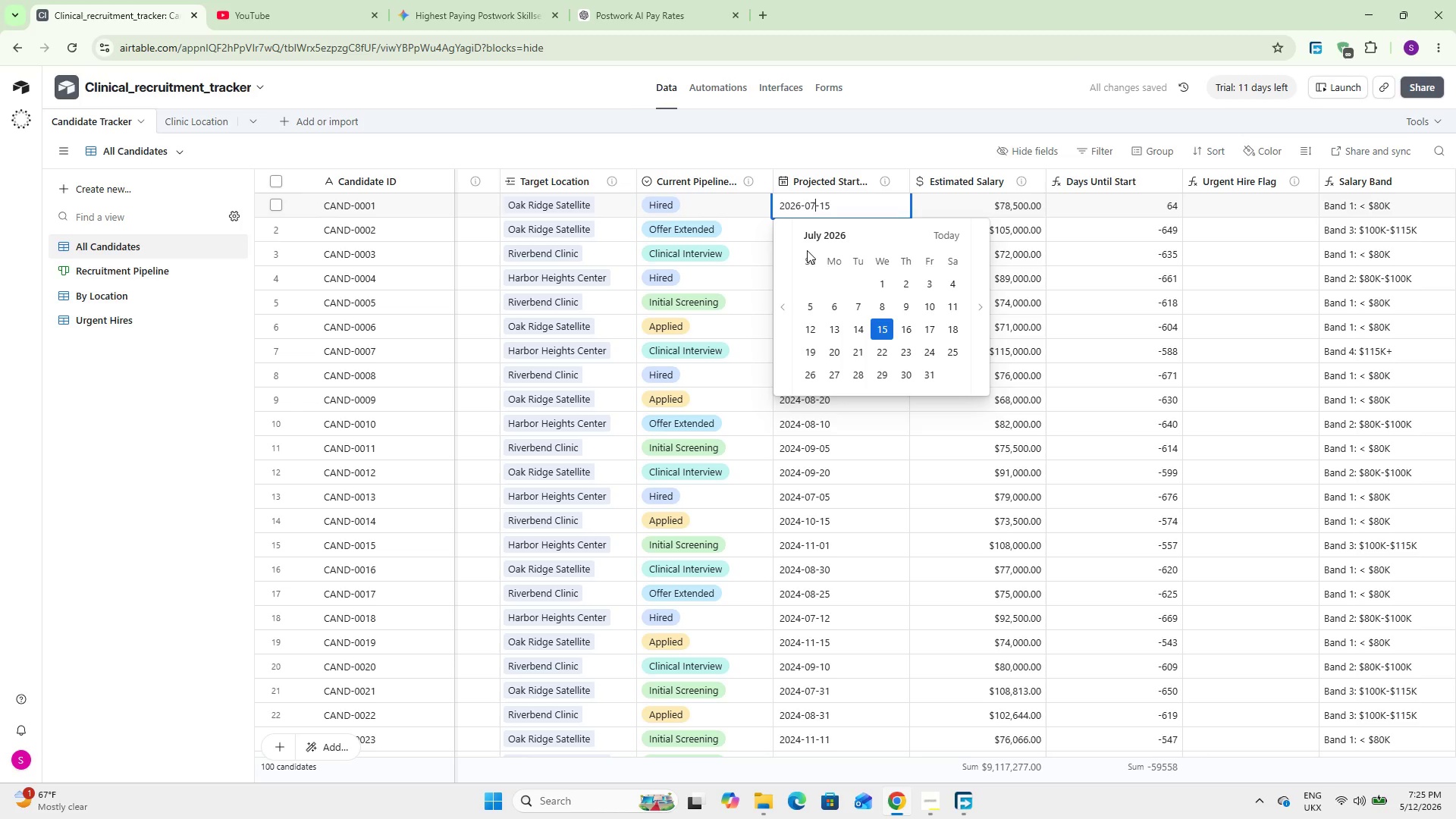 
key(Backspace)
 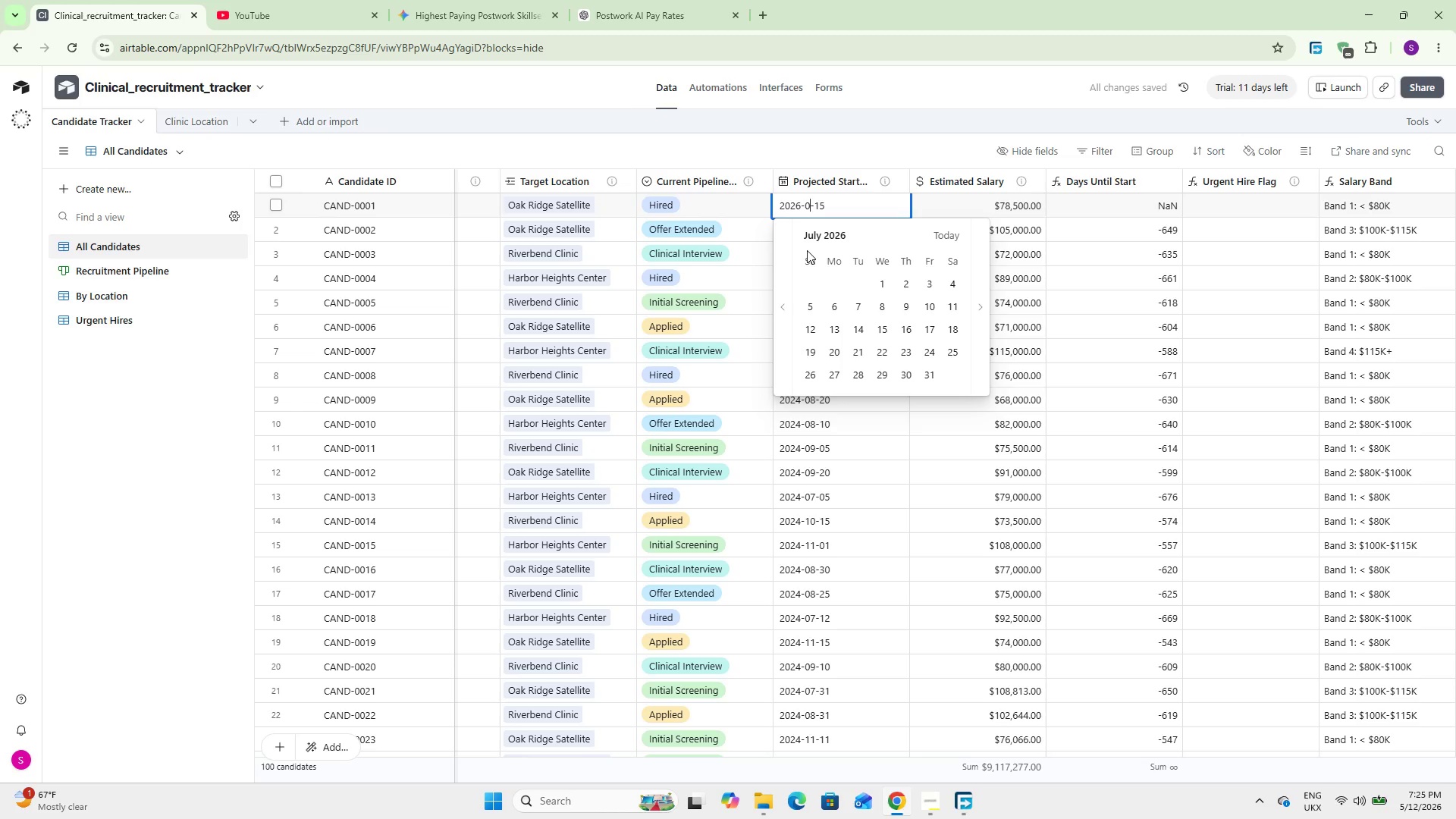 
key(5)
 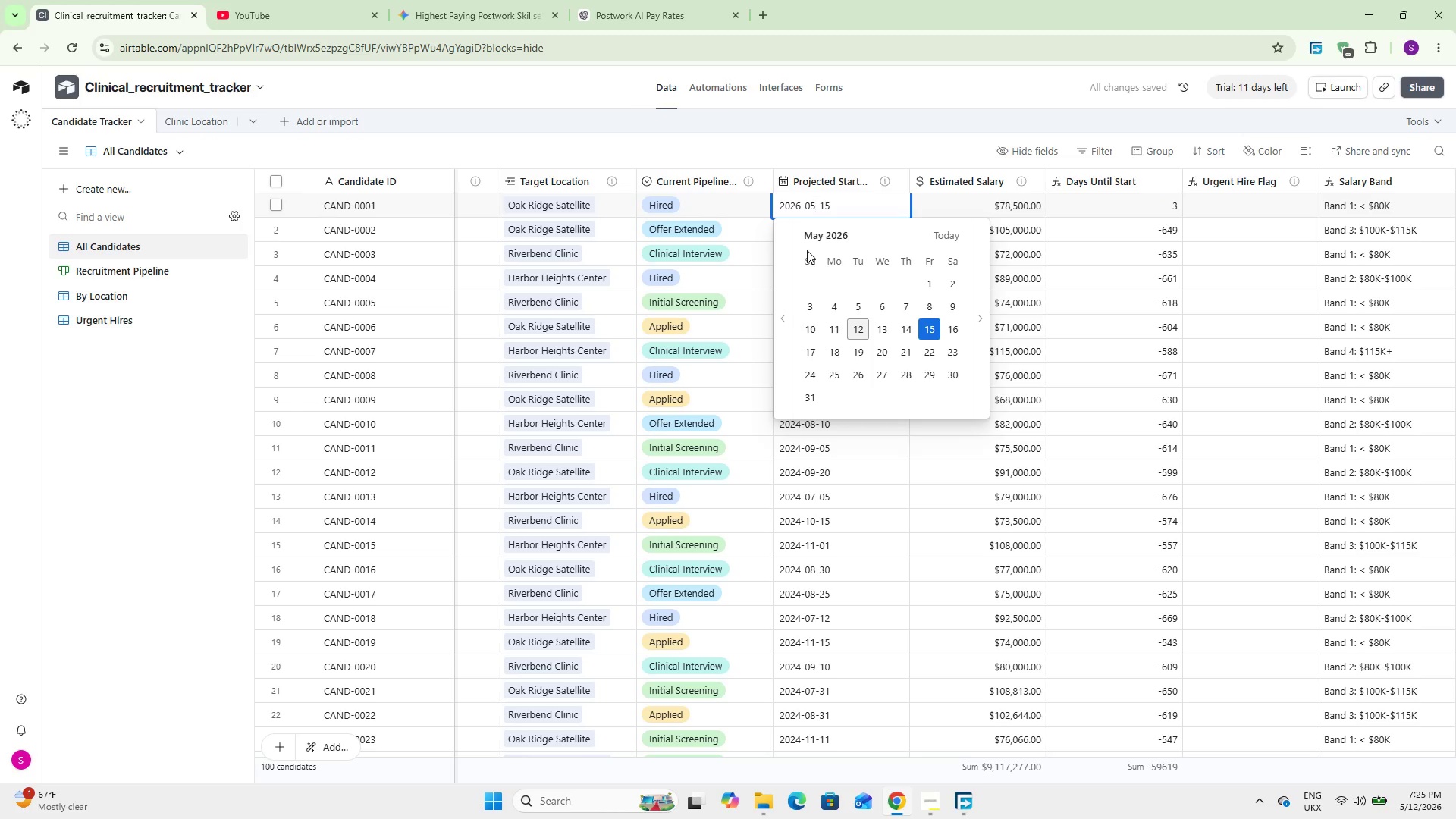 
wait(10.8)
 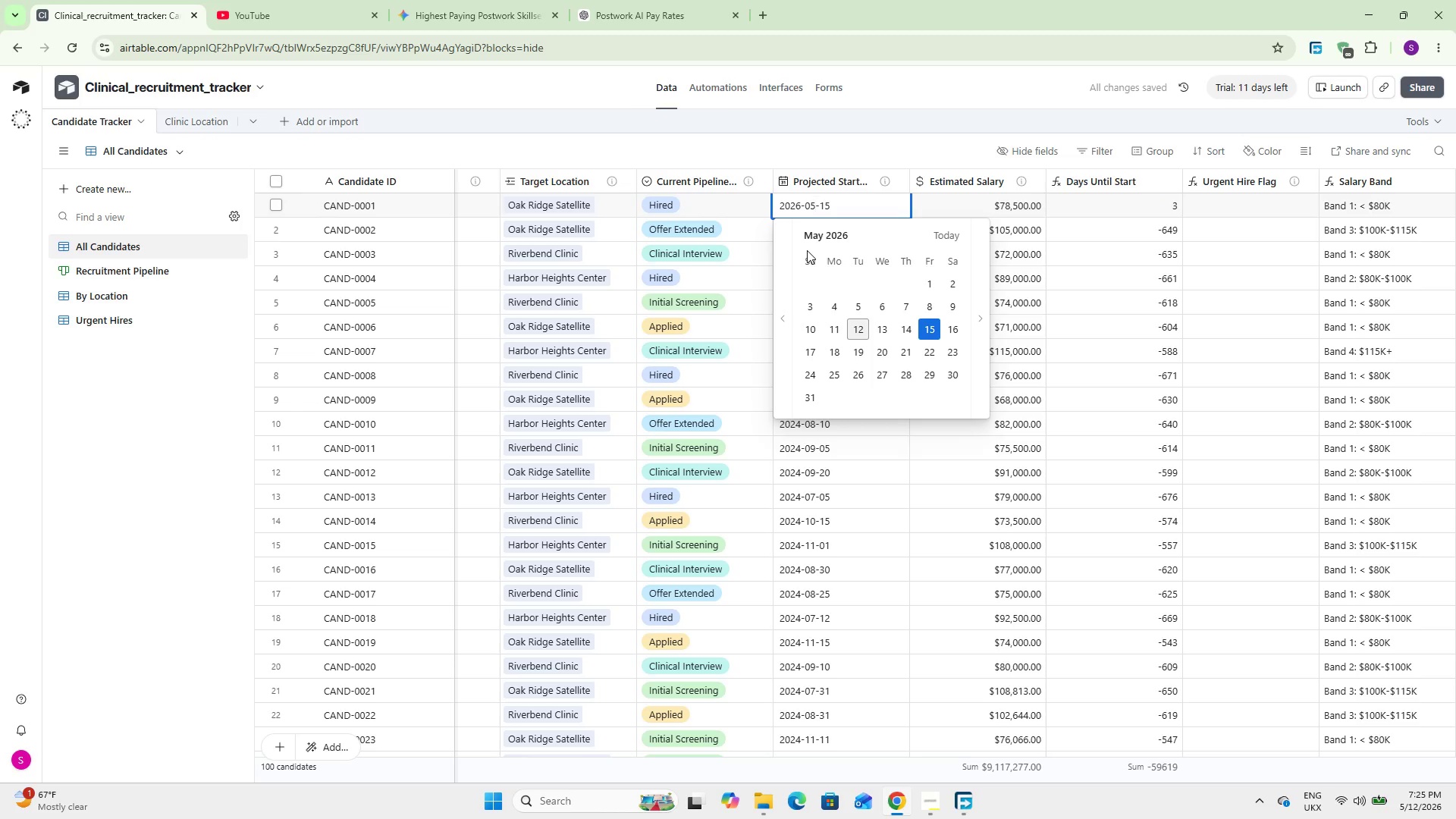 
left_click([843, 147])
 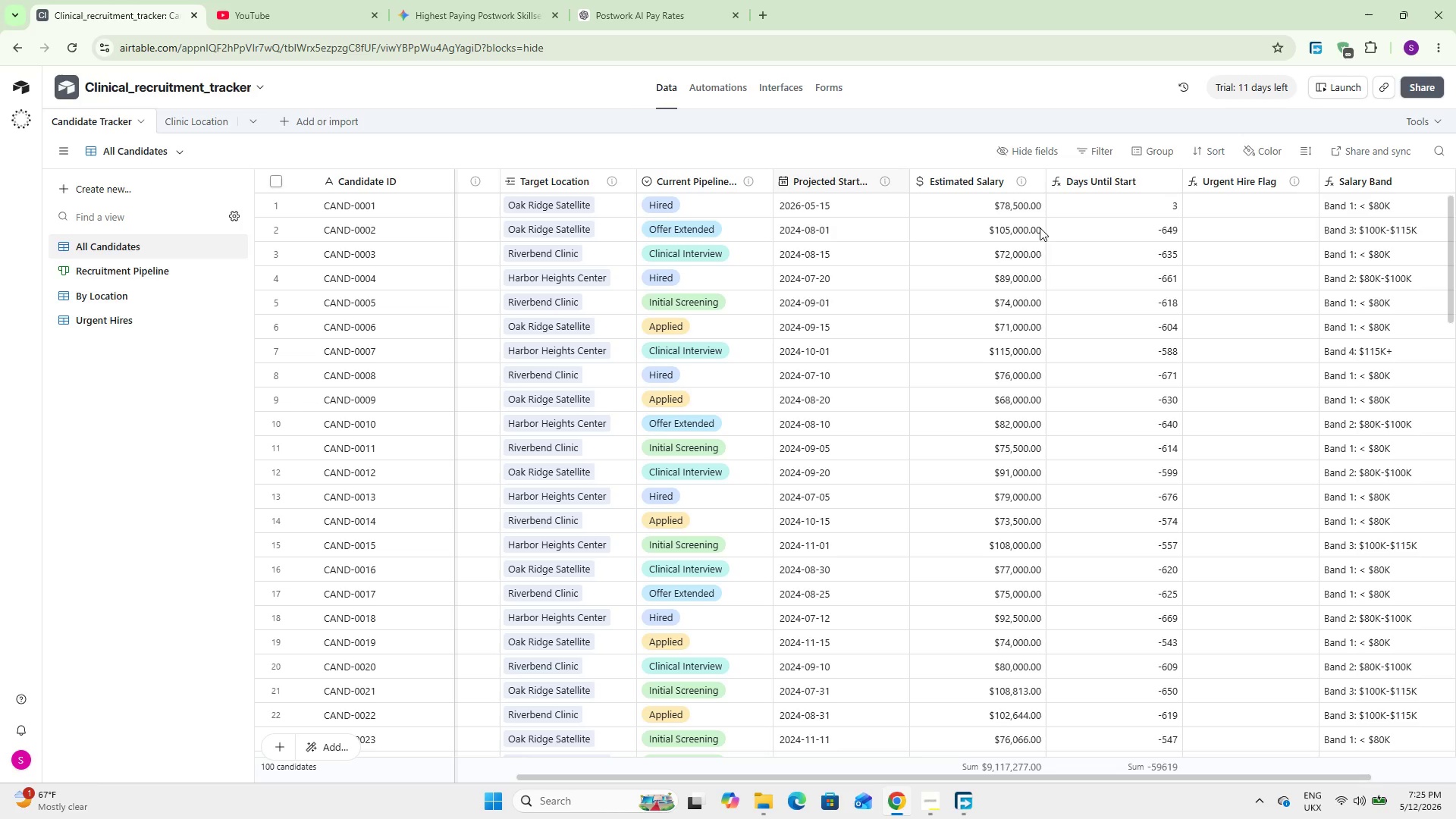 
double_click([1067, 177])
 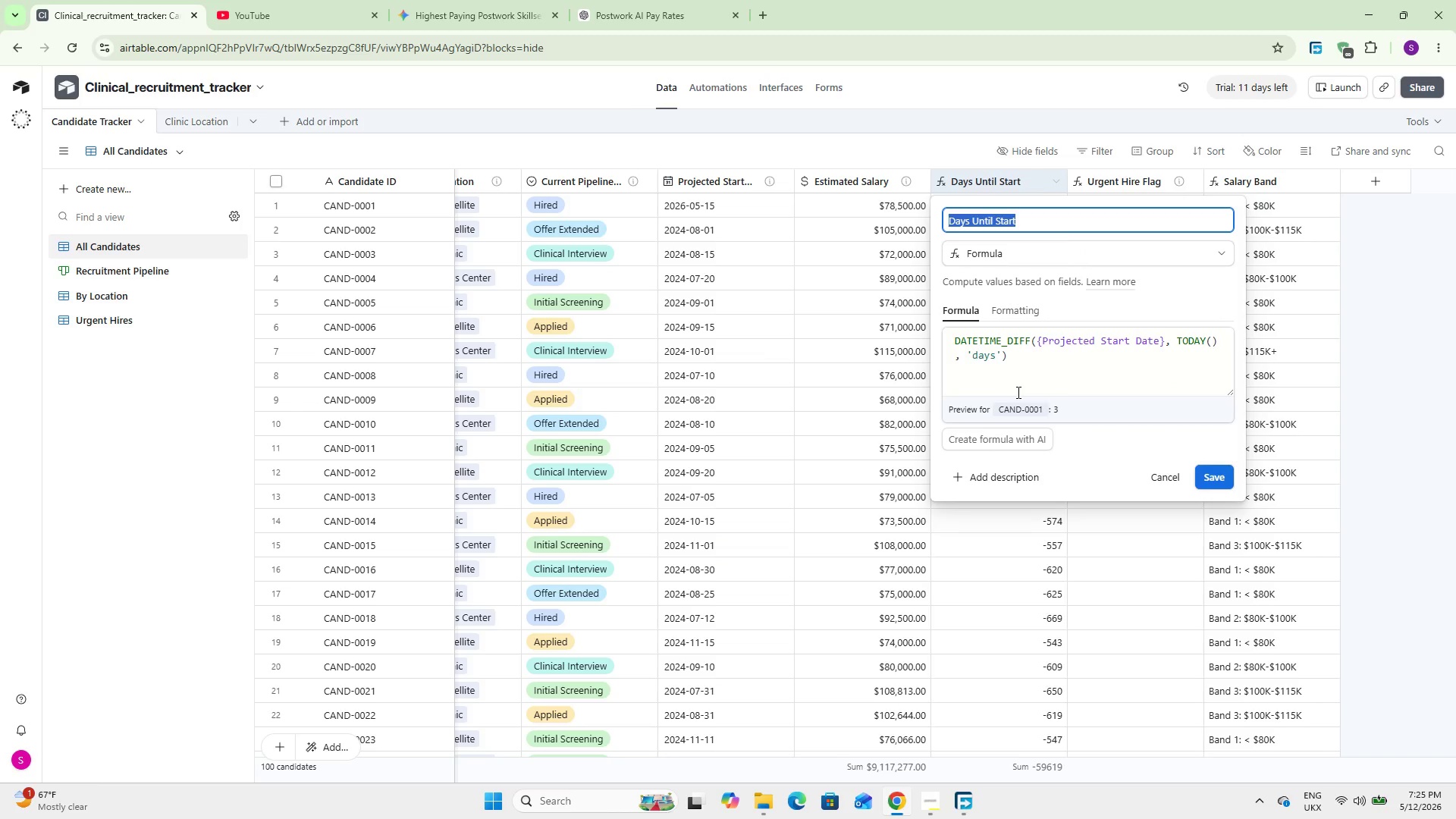 
wait(11.17)
 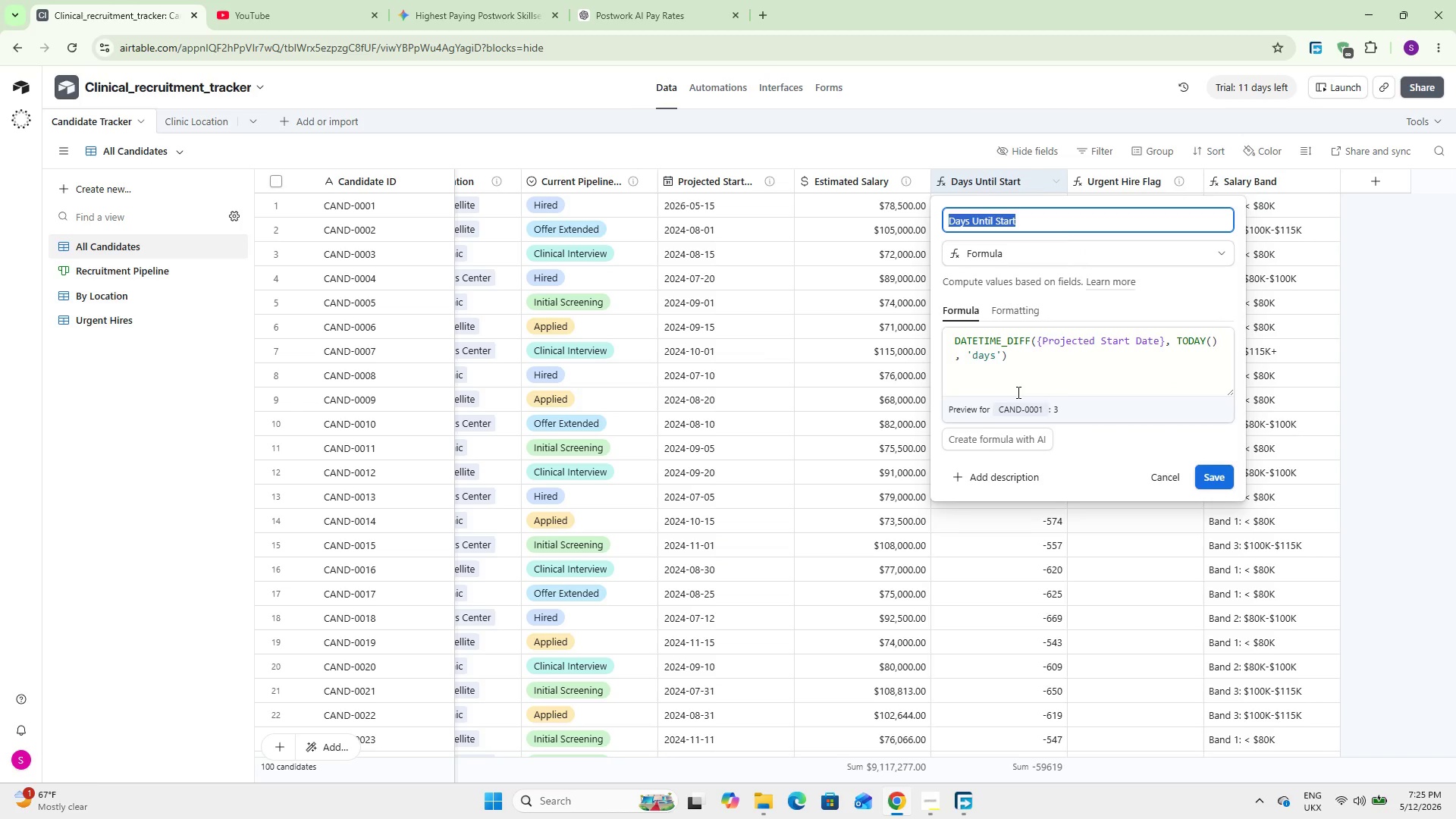 
left_click([1028, 360])
 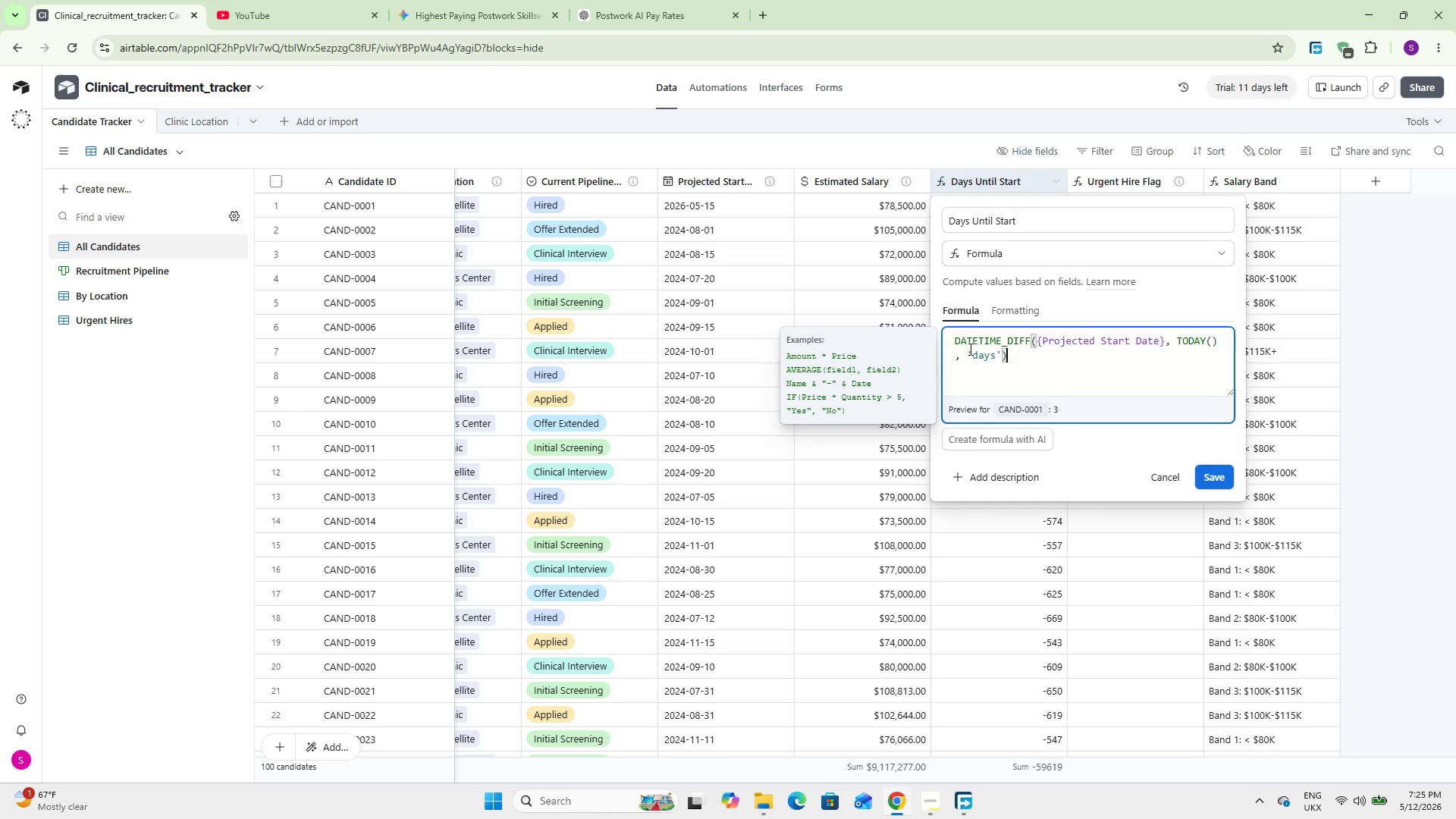 
wait(5.23)
 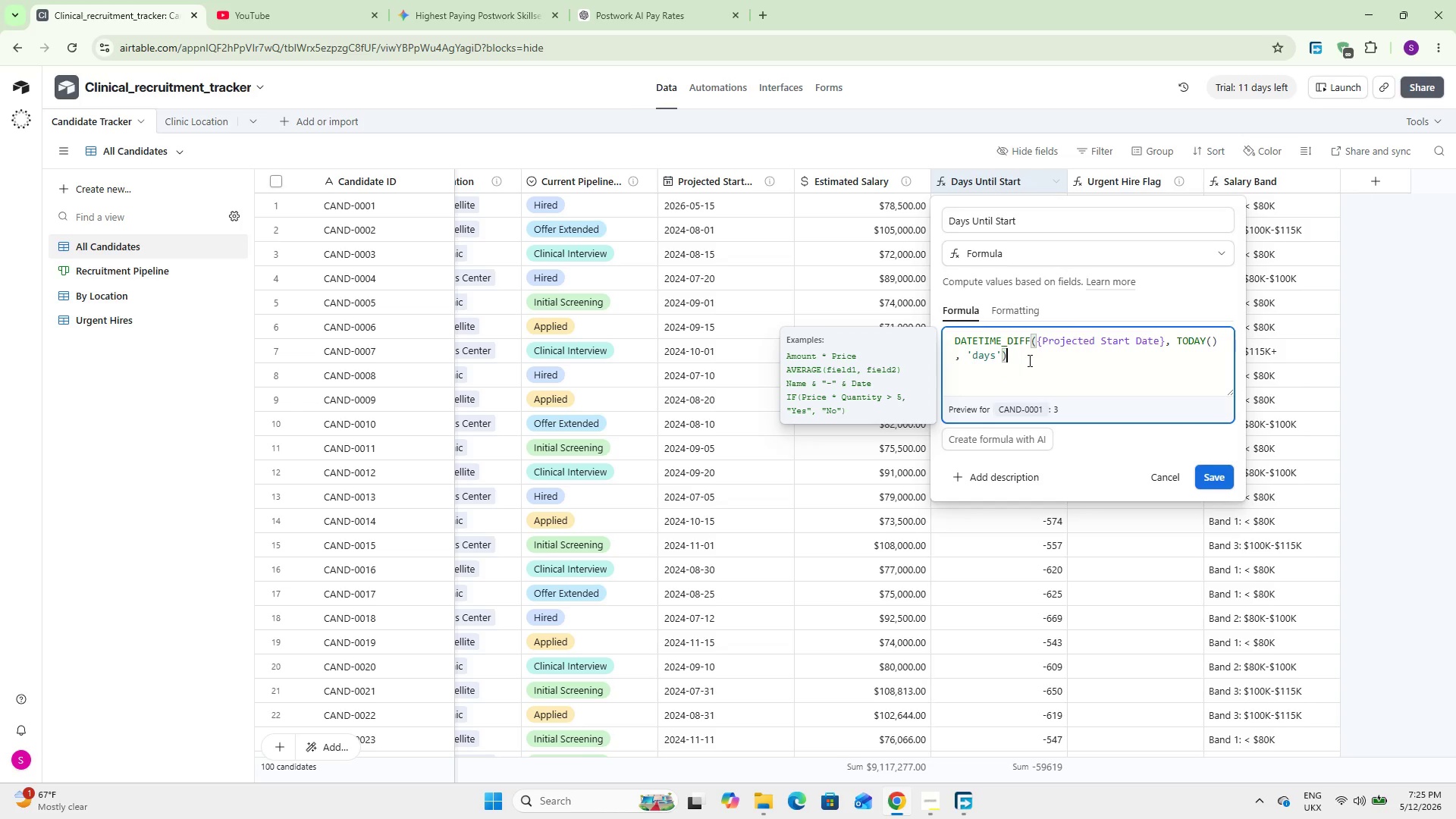 
left_click_drag(start_coordinate=[952, 341], to_coordinate=[989, 354])
 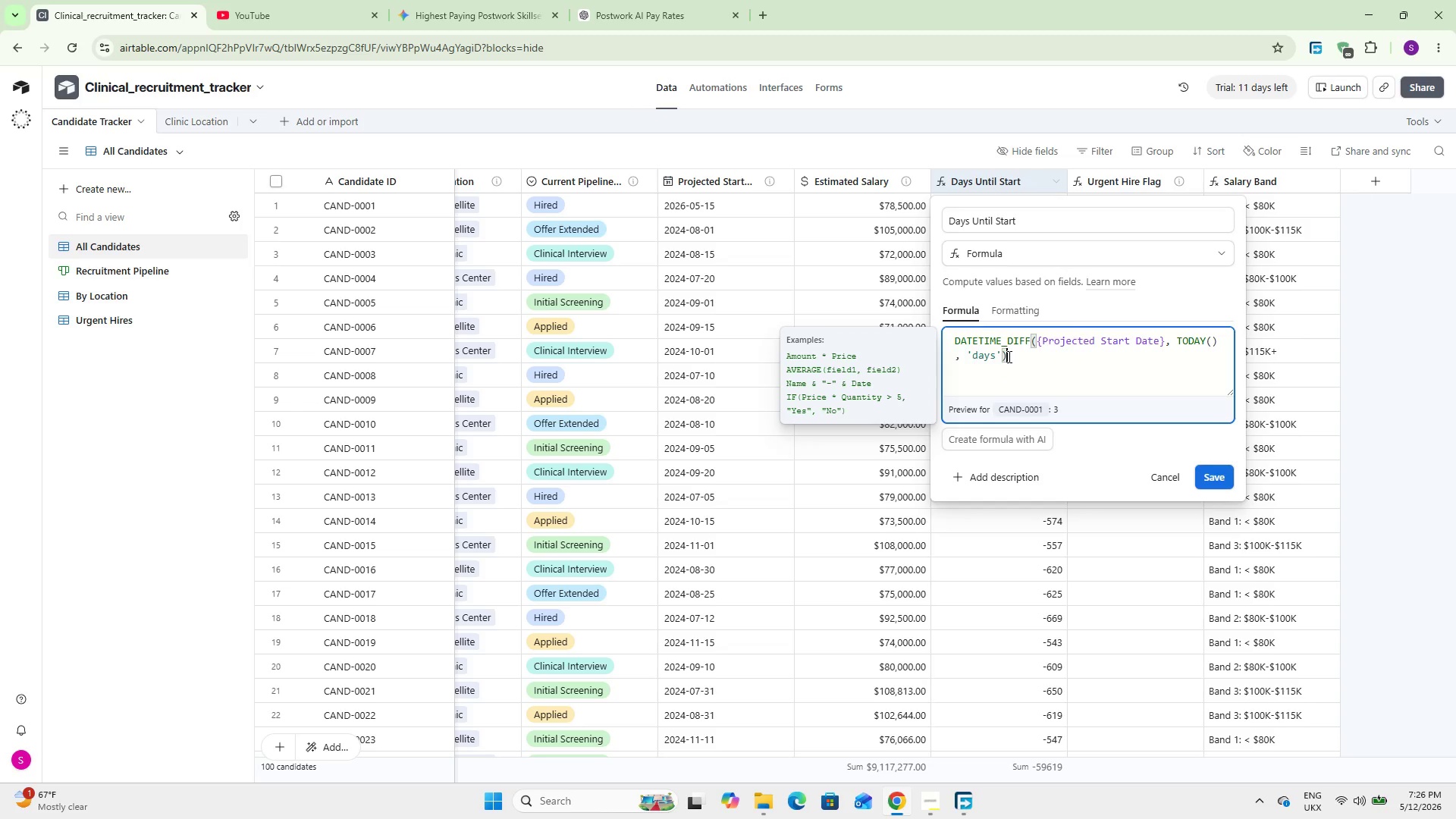 
left_click_drag(start_coordinate=[1008, 356], to_coordinate=[952, 340])
 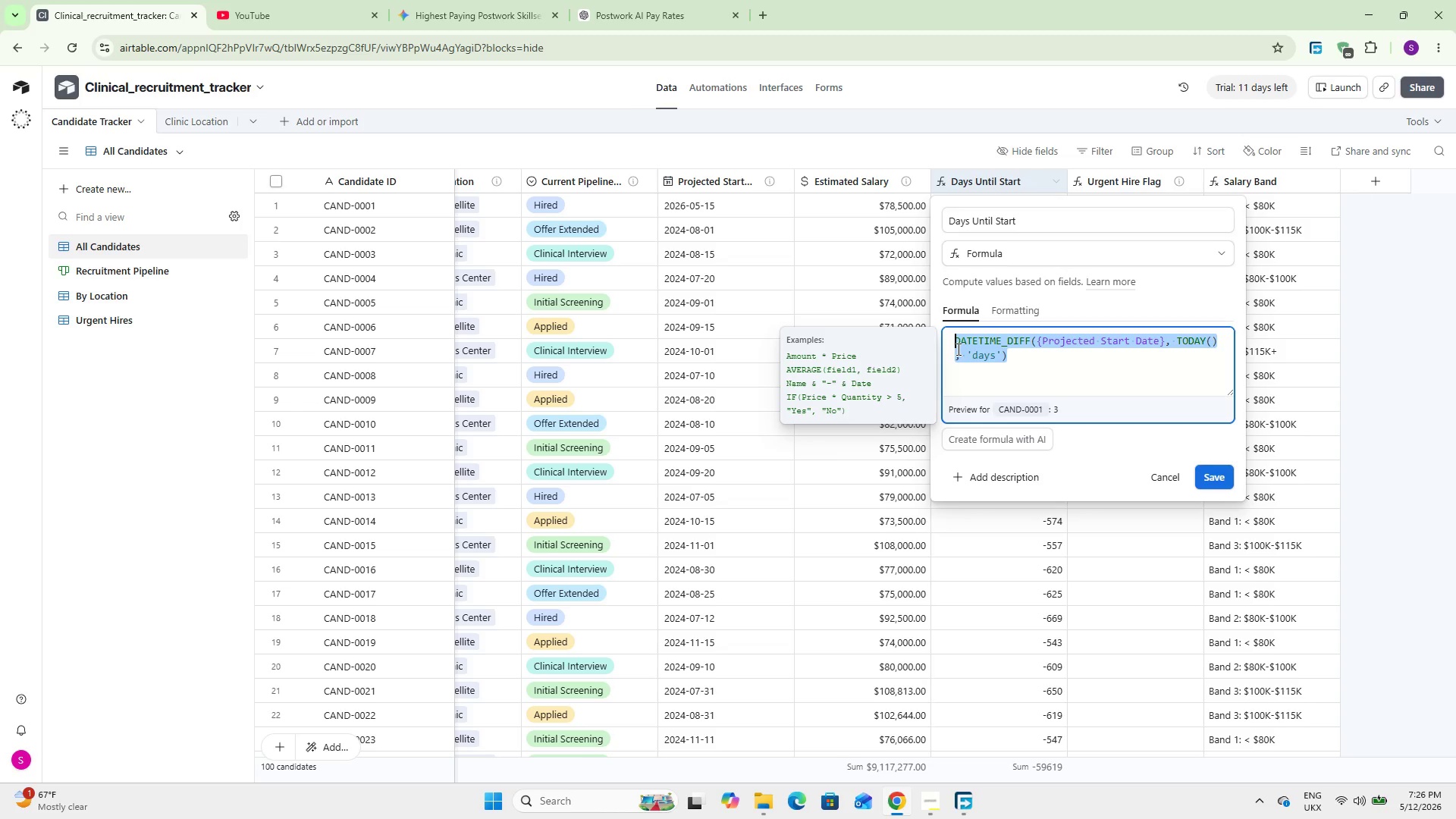 
key(ArrowUp)
 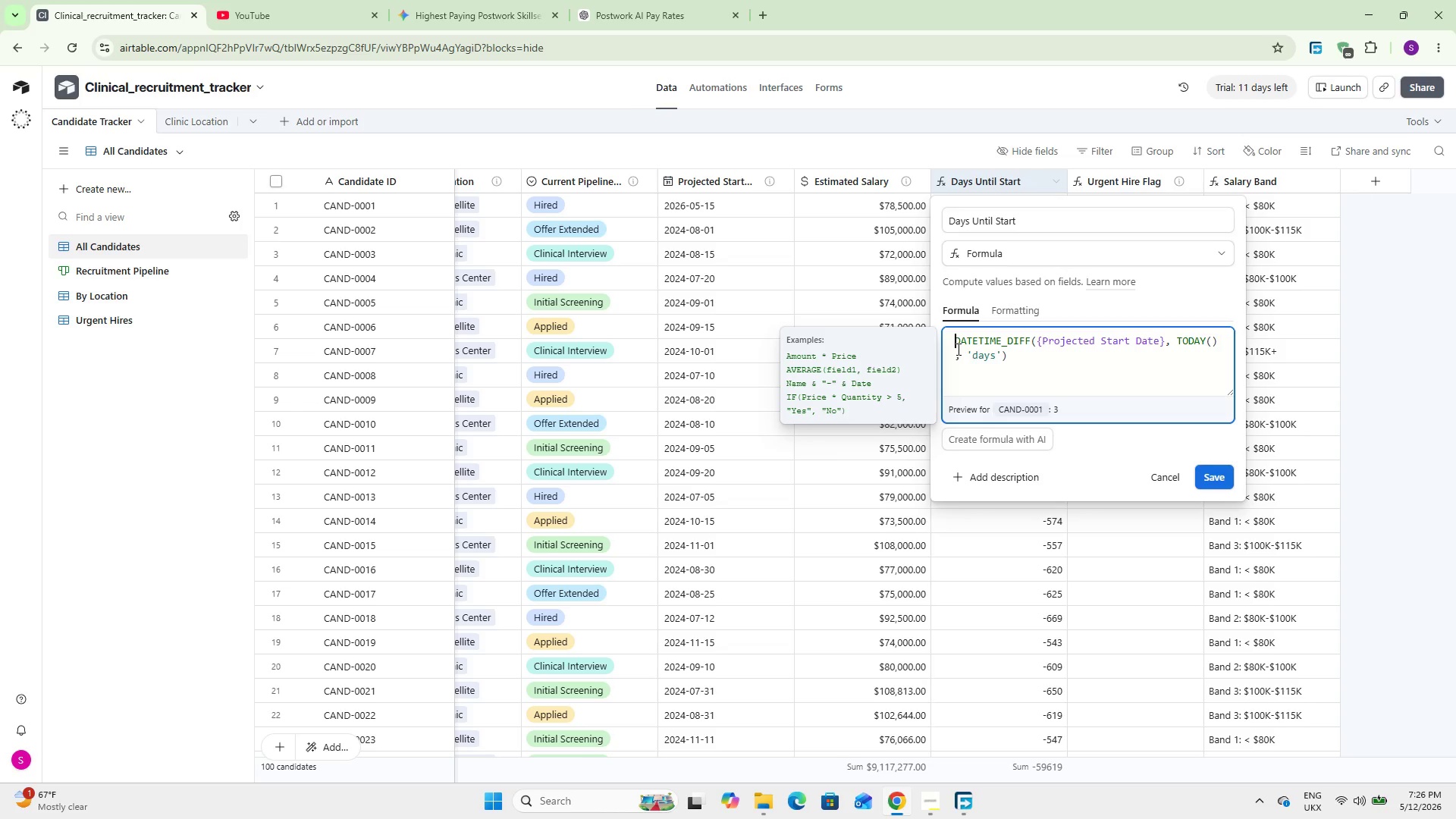 
type(IF())
 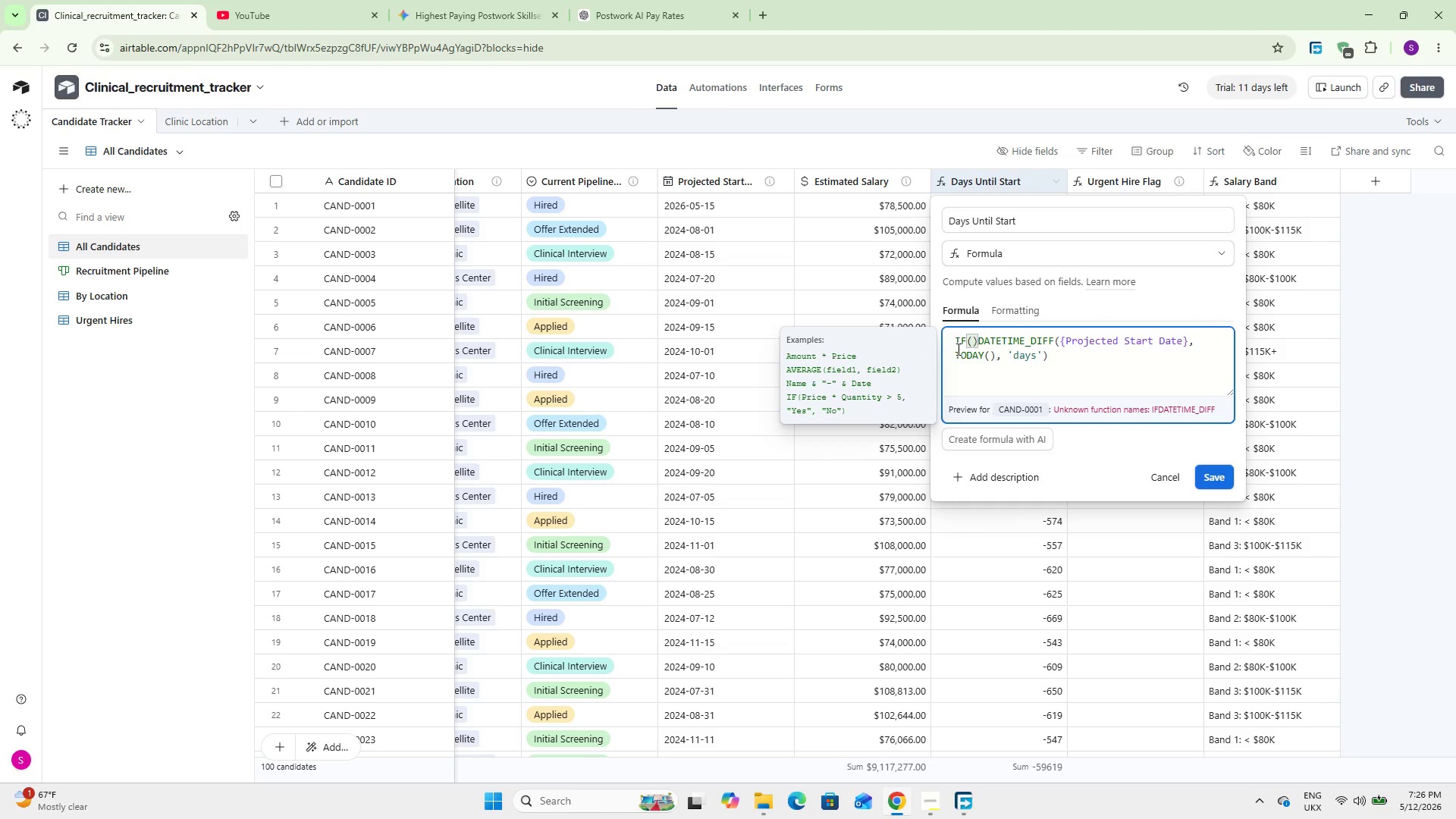 
key(Enter)
 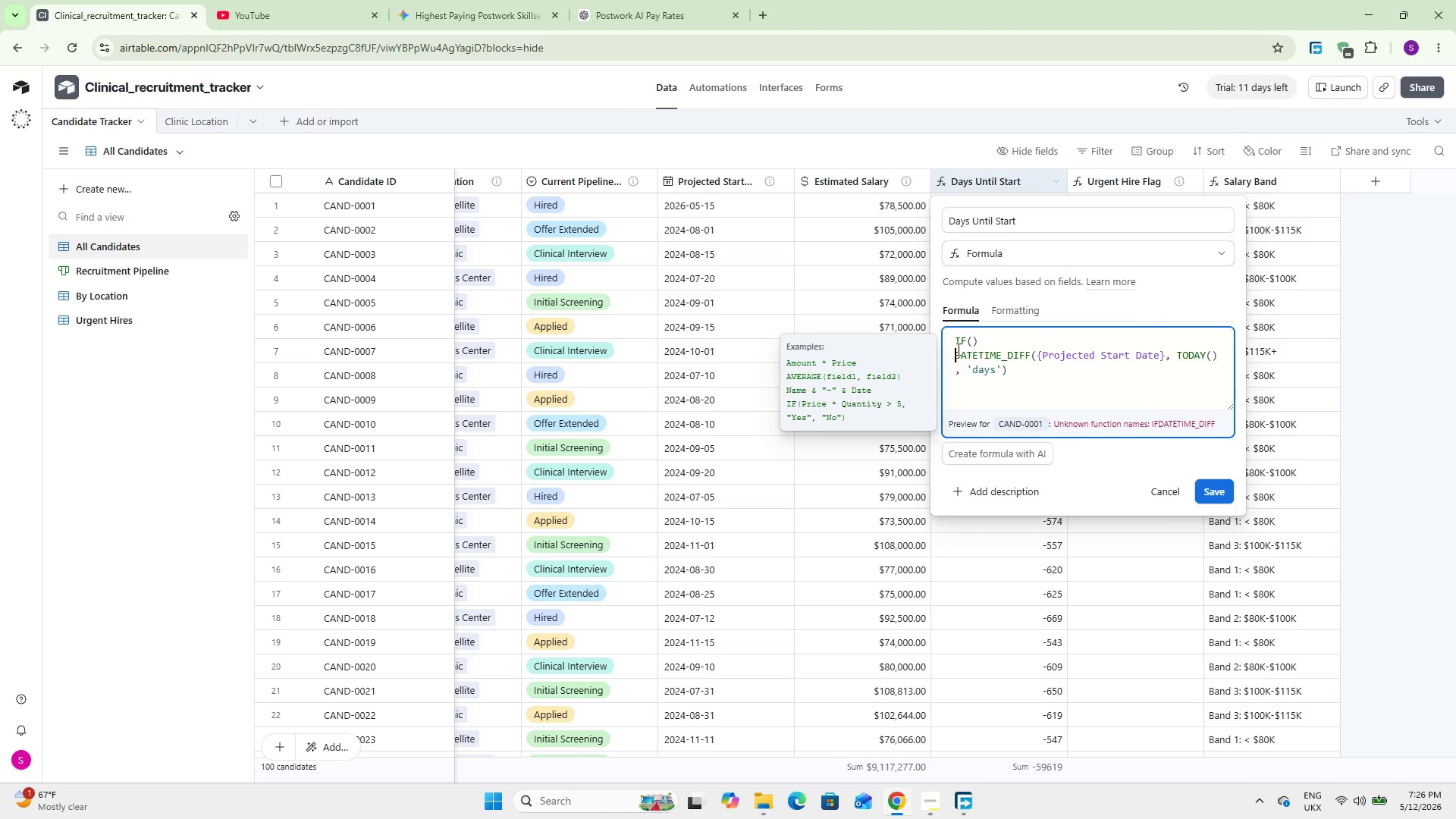 
key(Enter)
 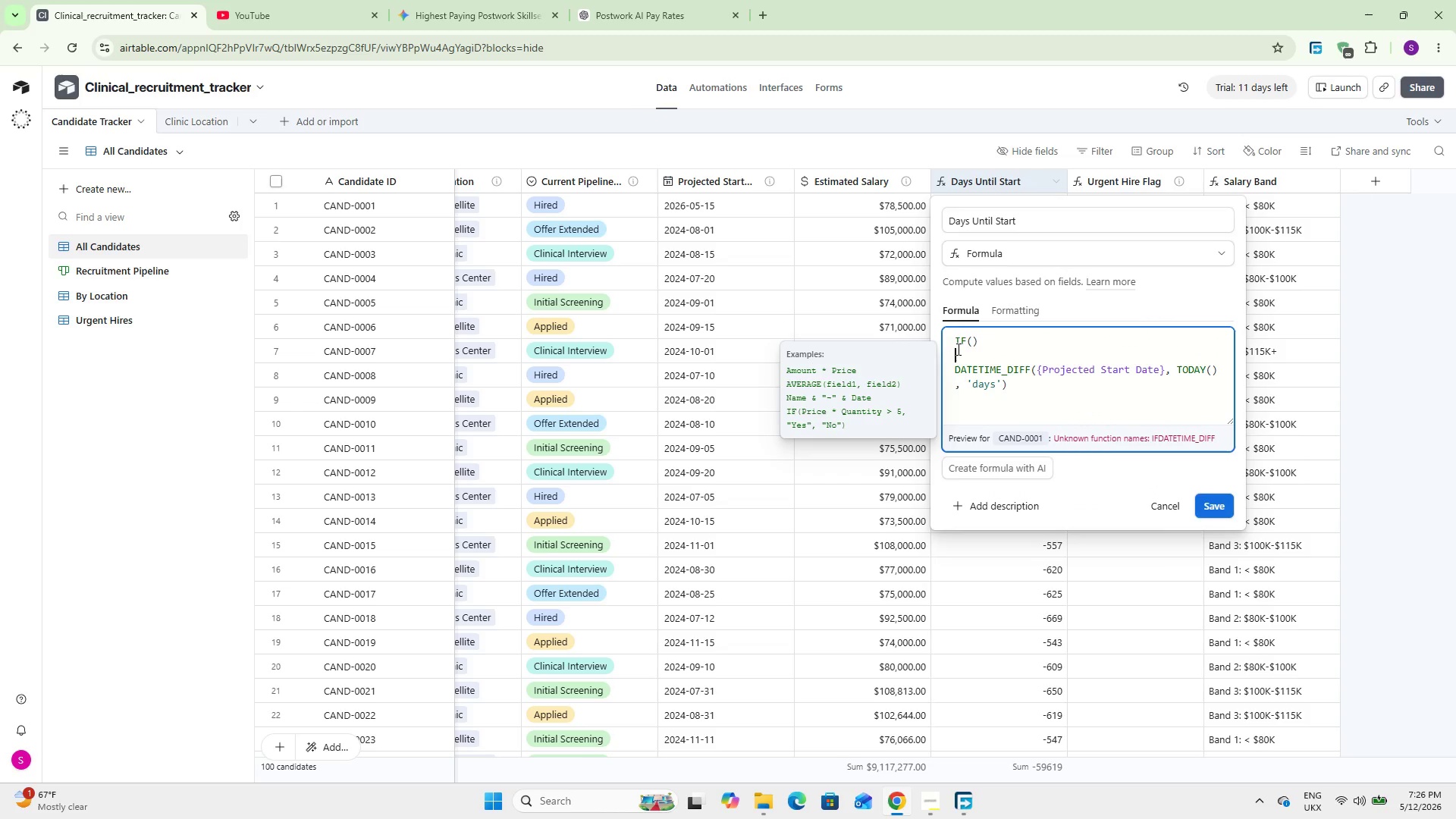 
key(ArrowUp)
 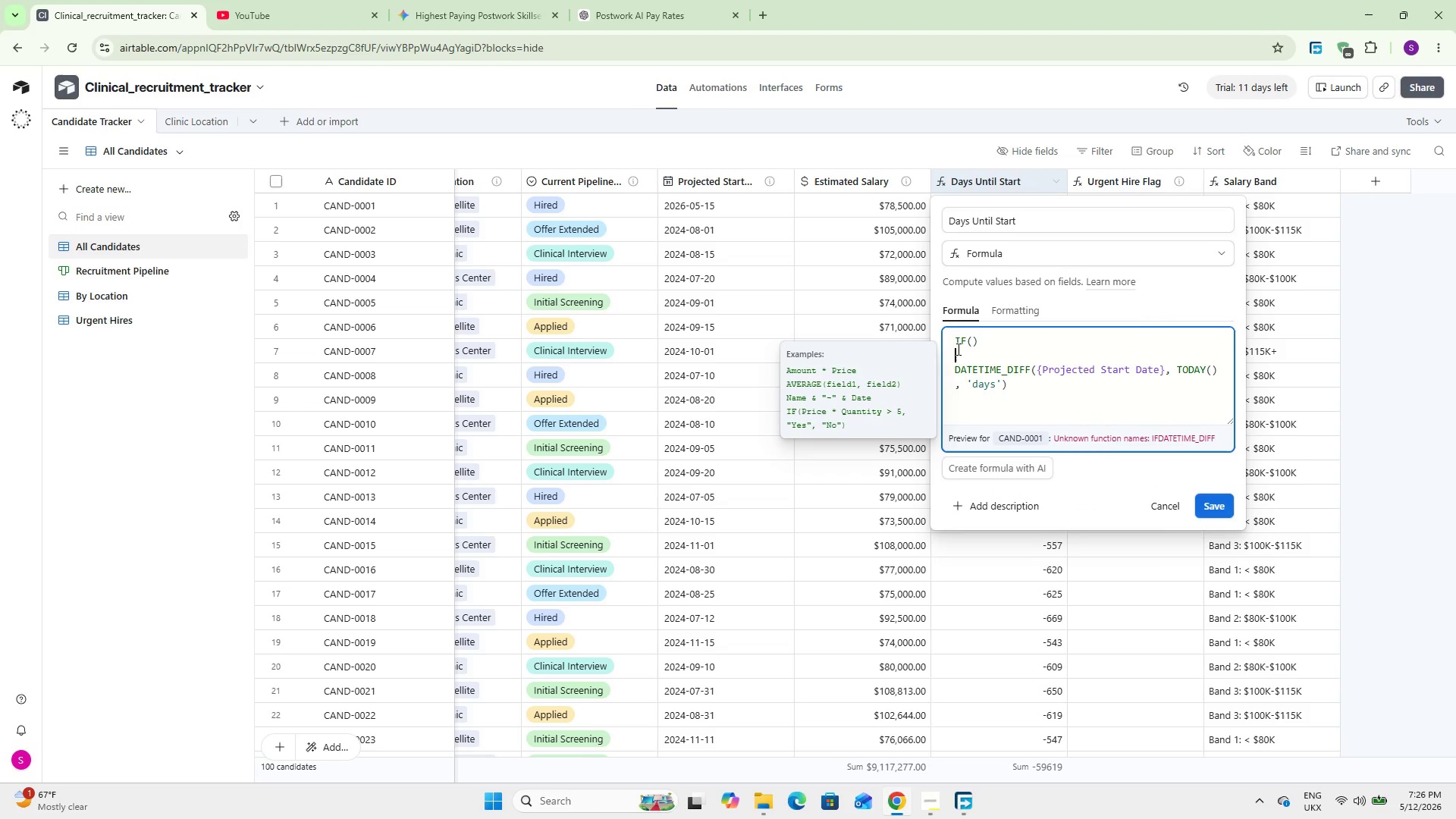 
key(ArrowUp)
 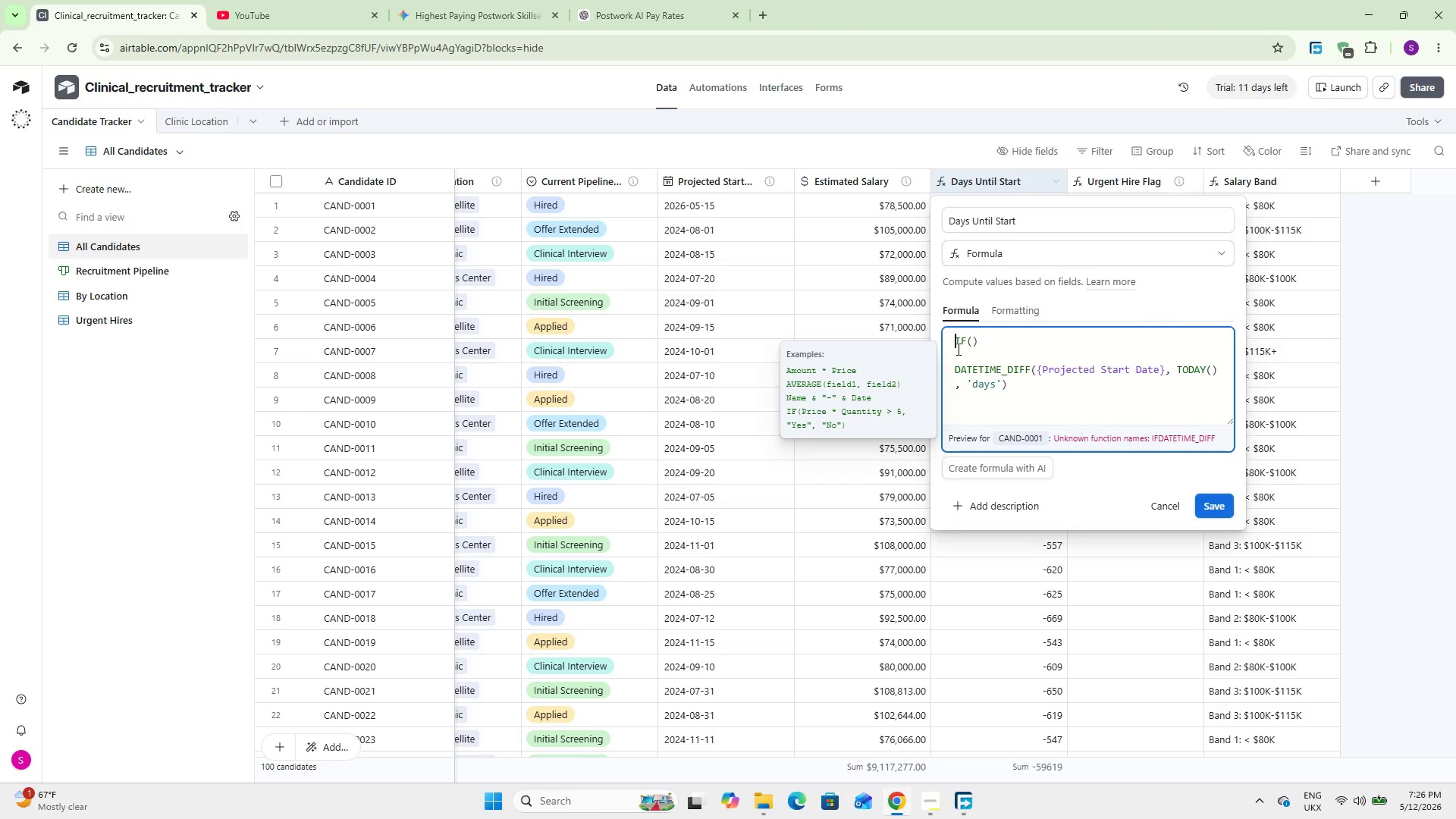 
key(ArrowRight)
 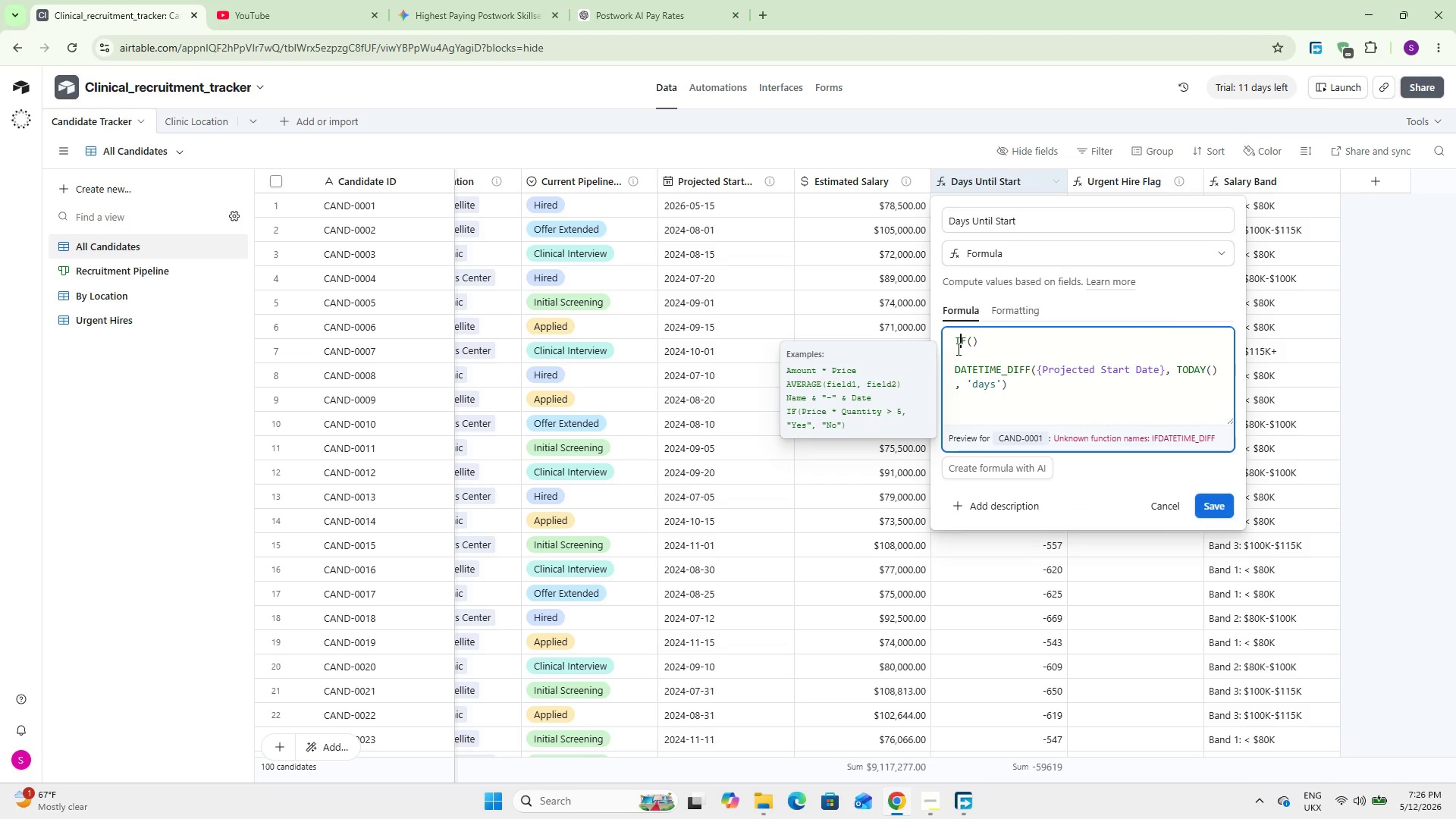 
key(ArrowRight)
 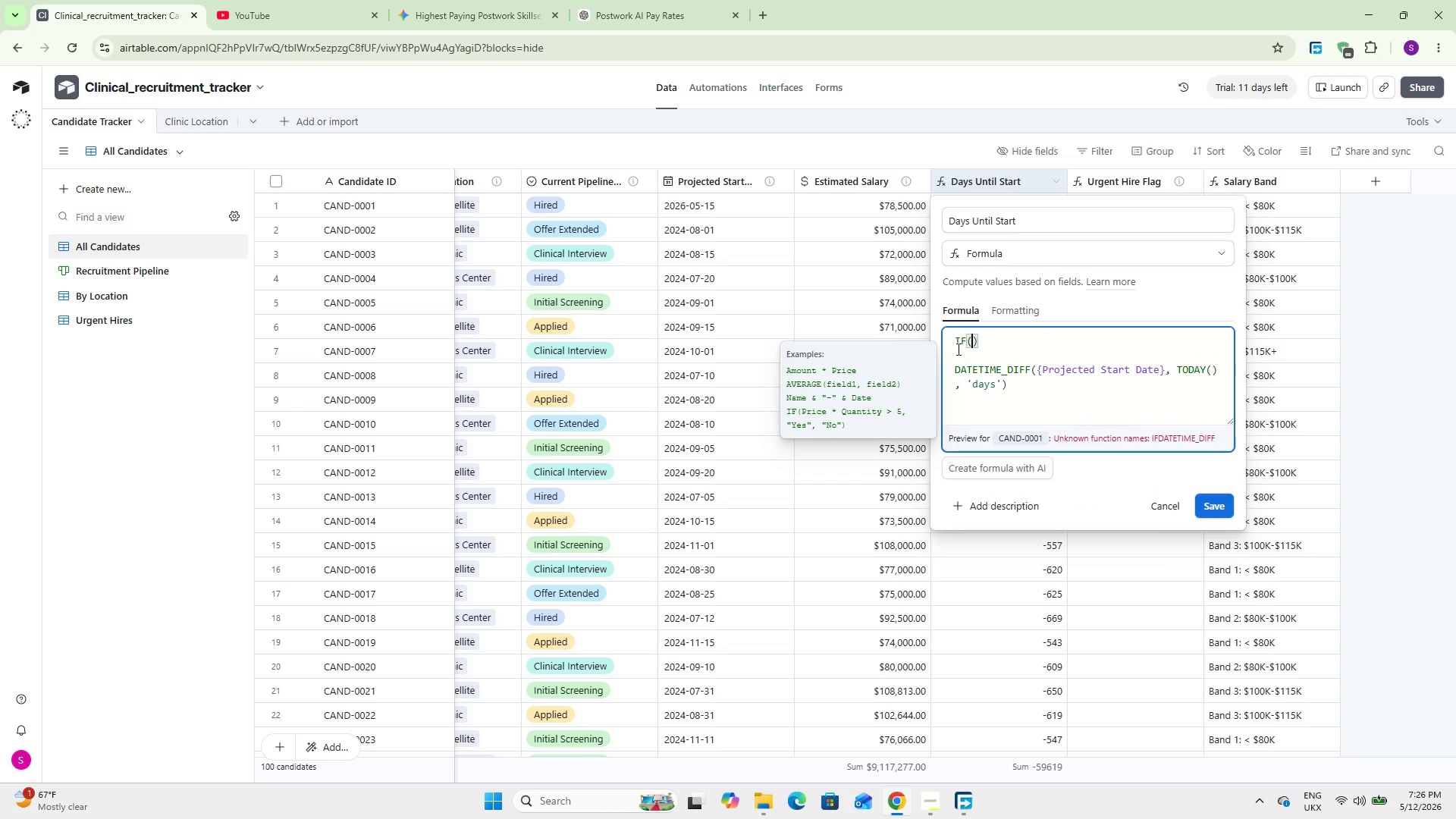 
key(ArrowRight)
 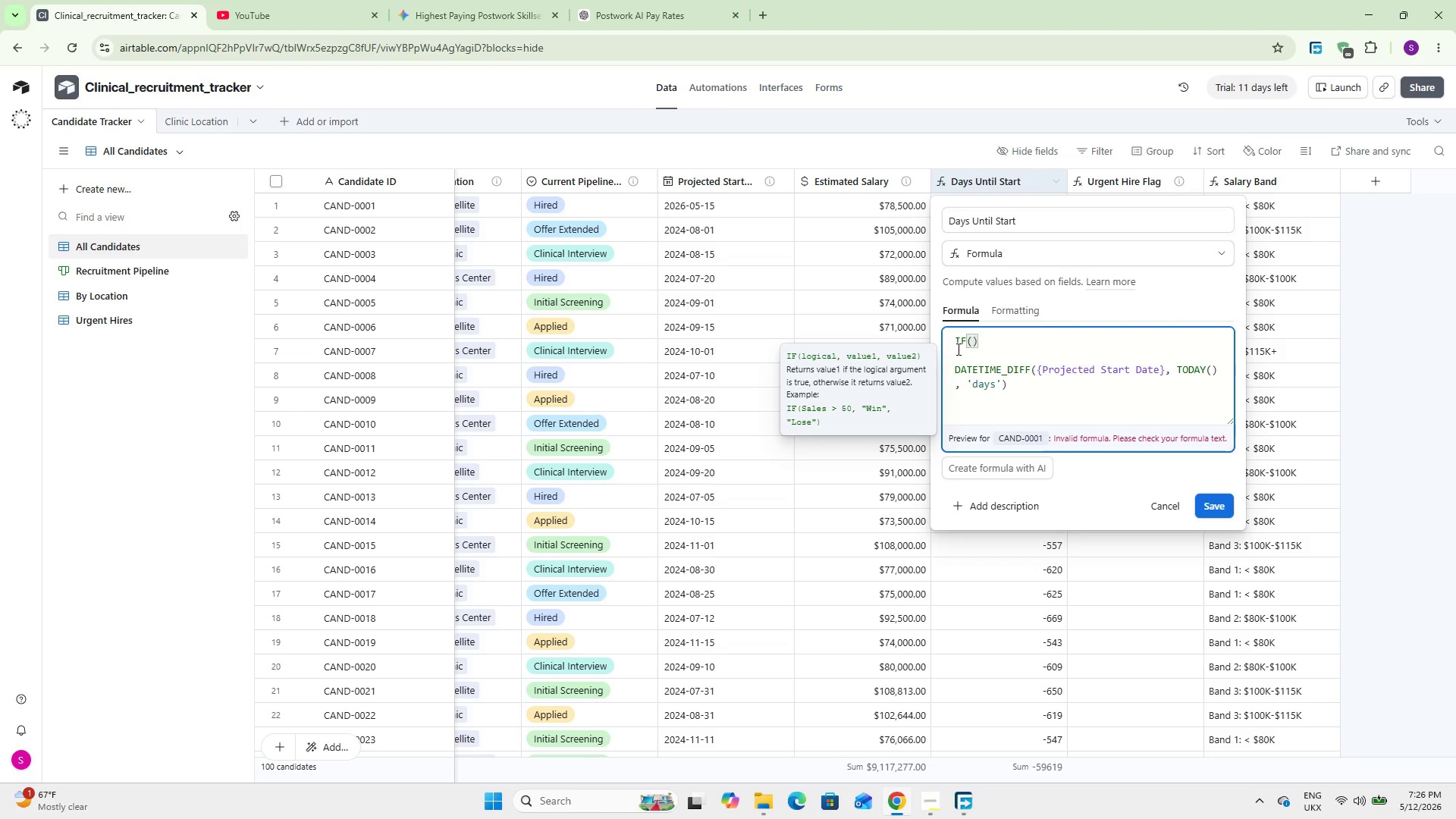 
wait(6.52)
 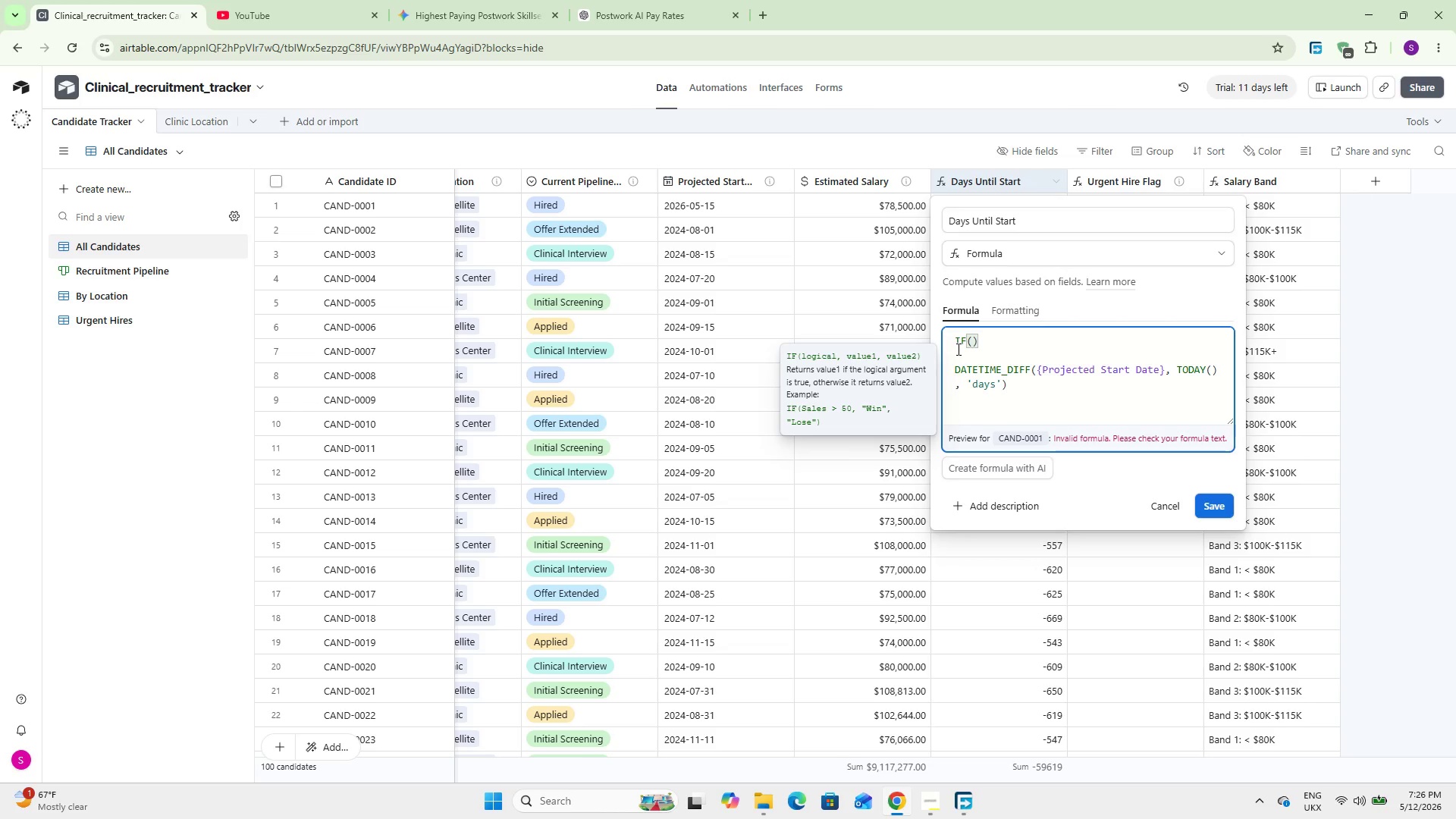 
type(Pro)
 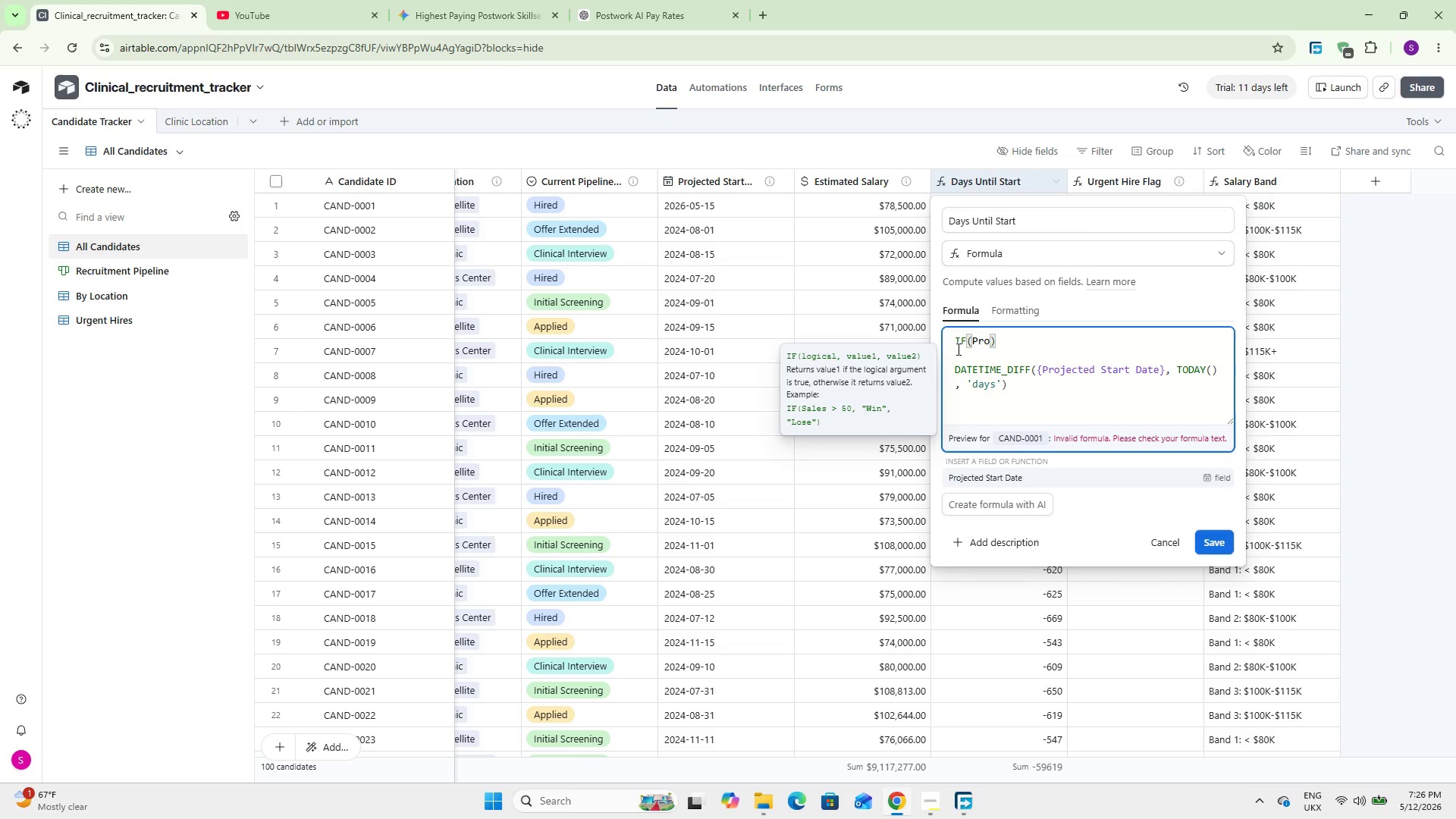 
key(Enter)
 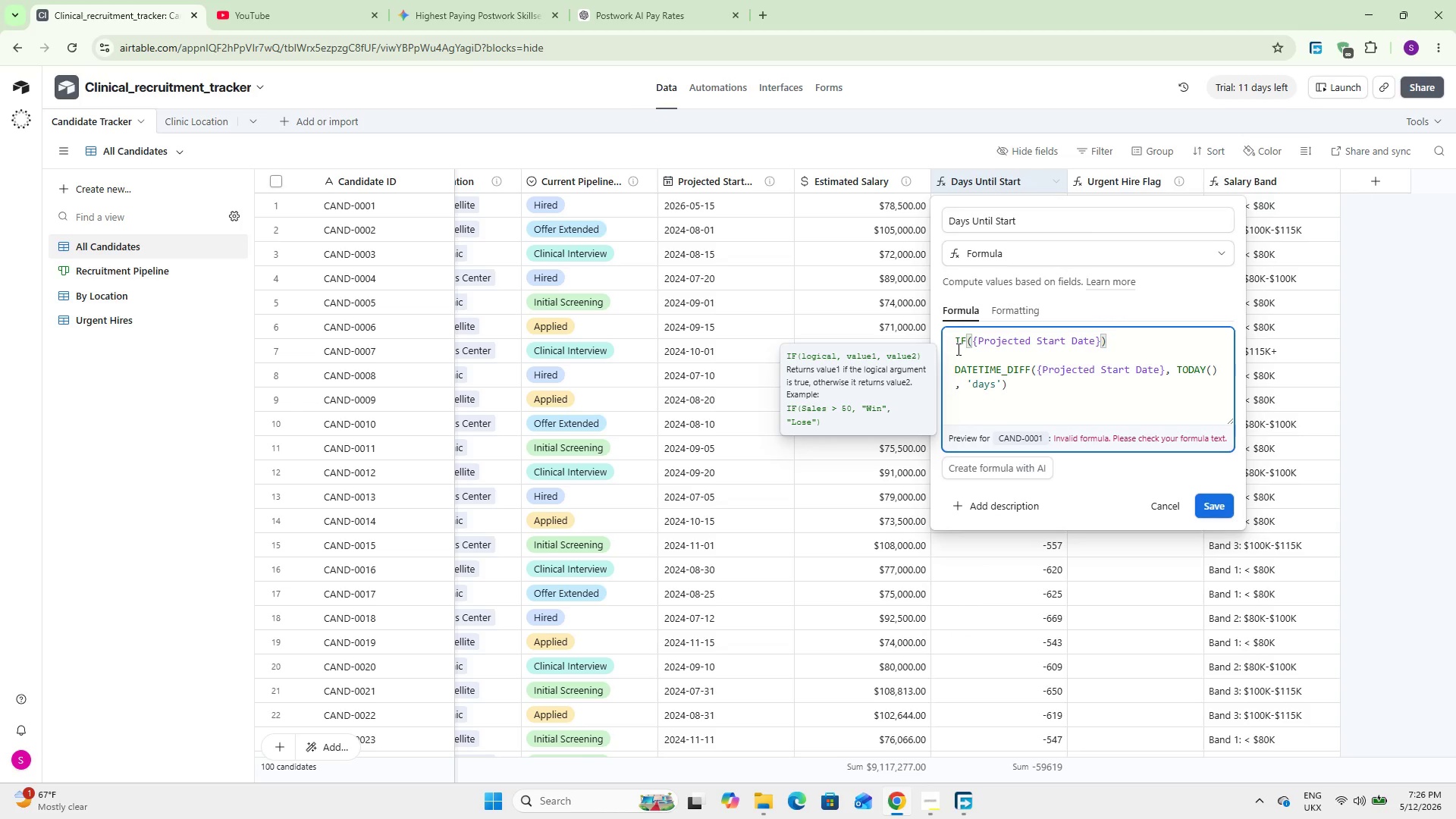 
key(Space)
 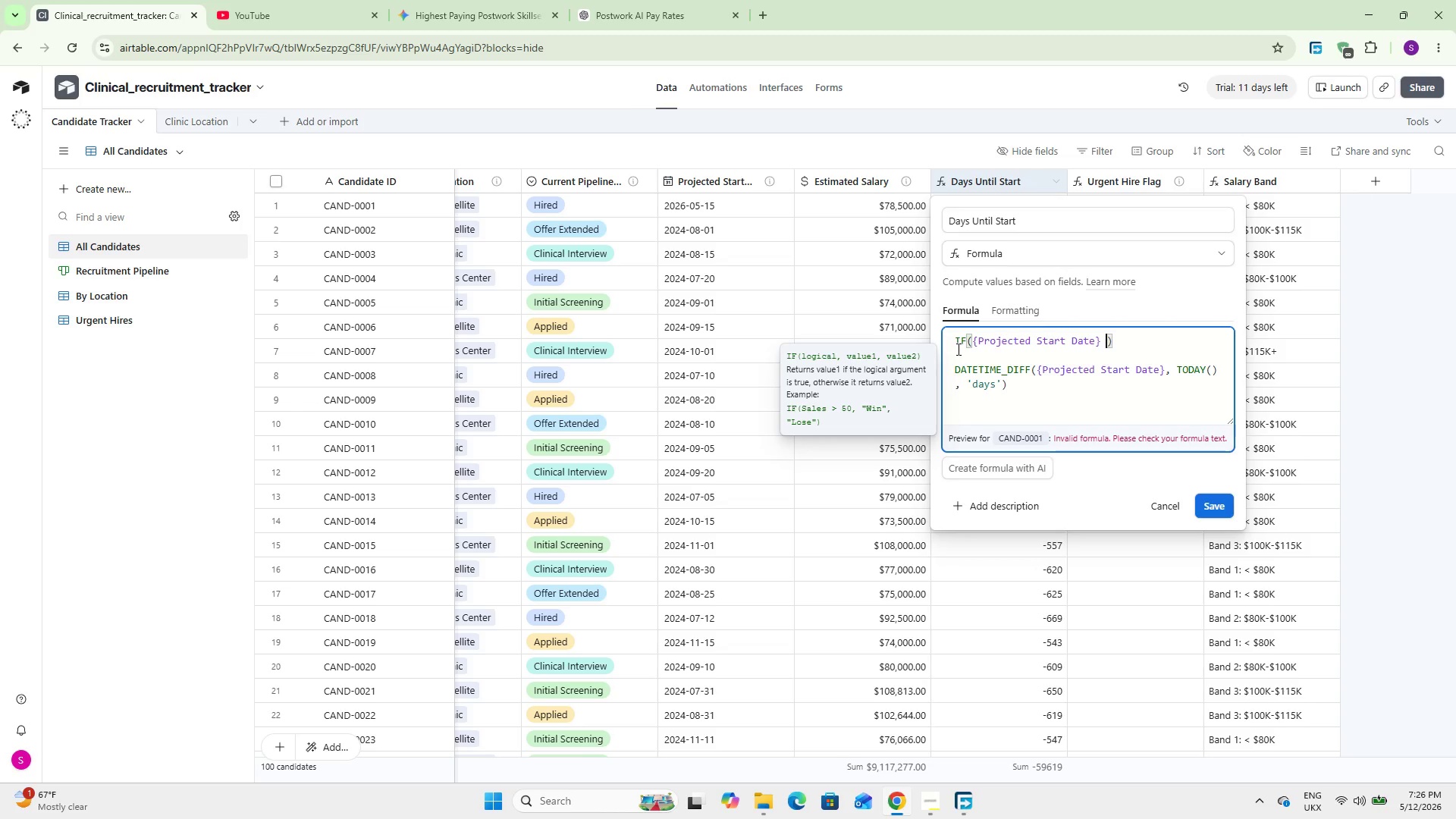 
type(!)
key(Backspace)
type(= BLANKC)
key(Backspace)
 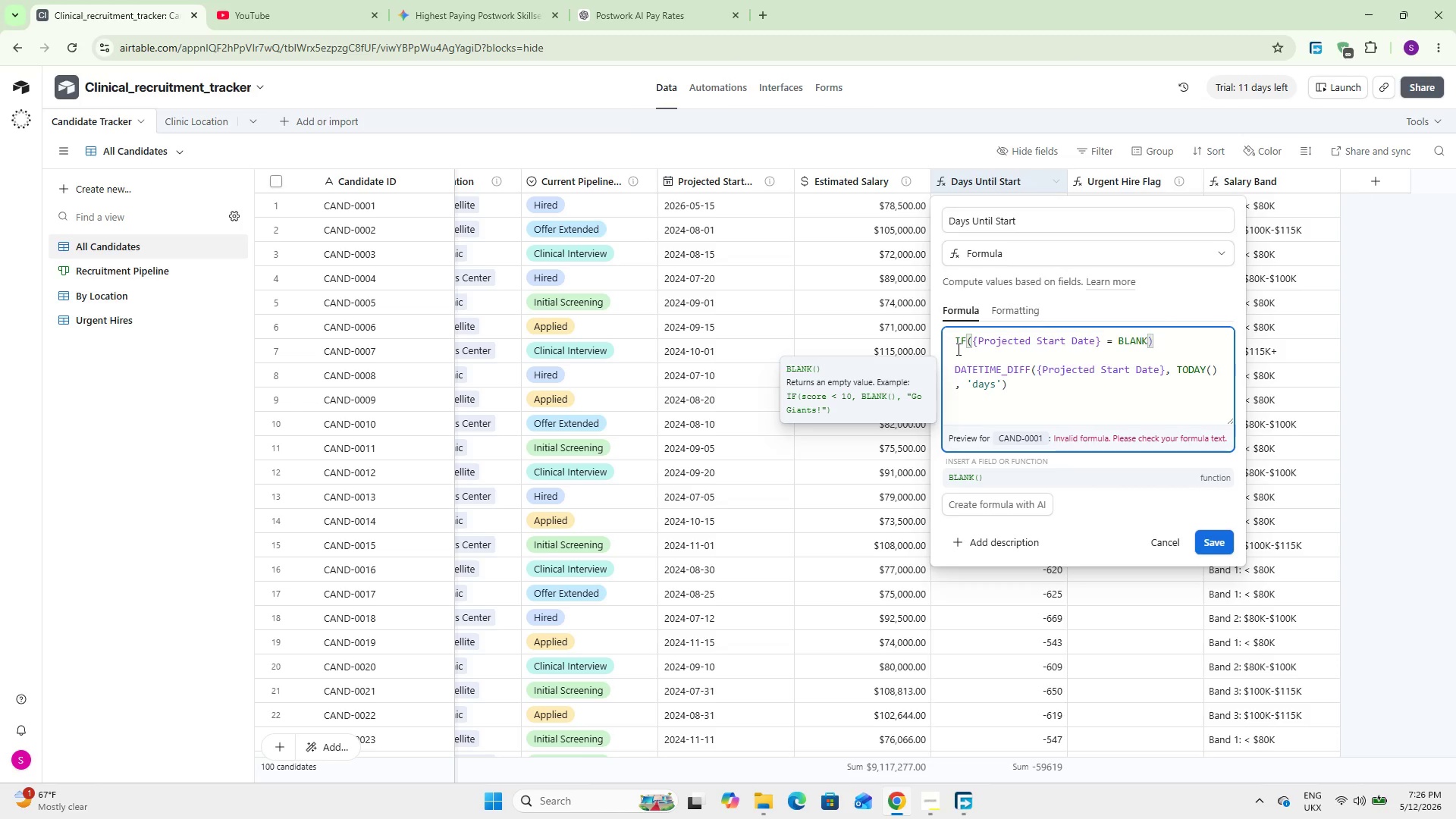 
key(Shift+Enter)
 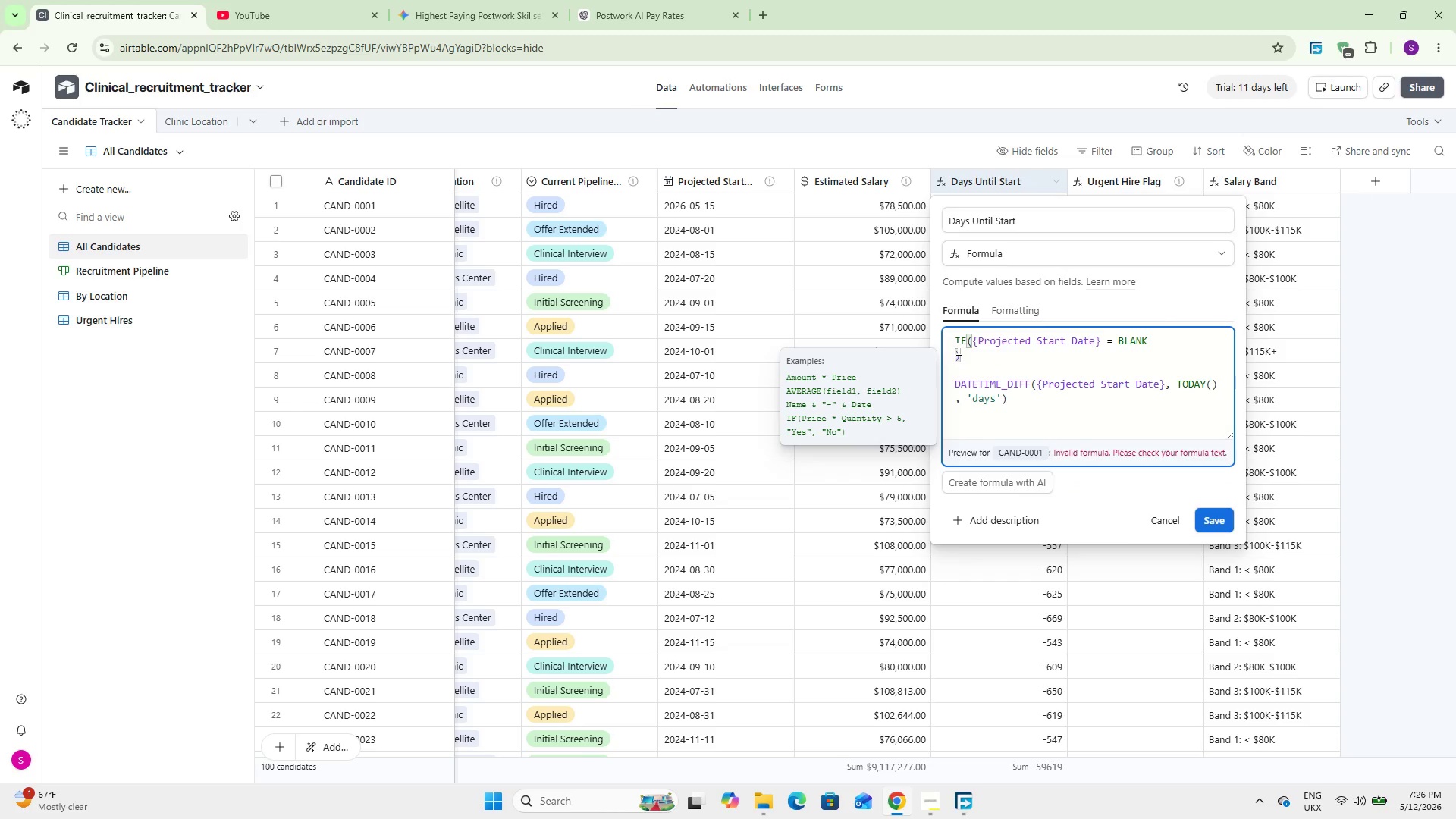 
key(Shift+0)
 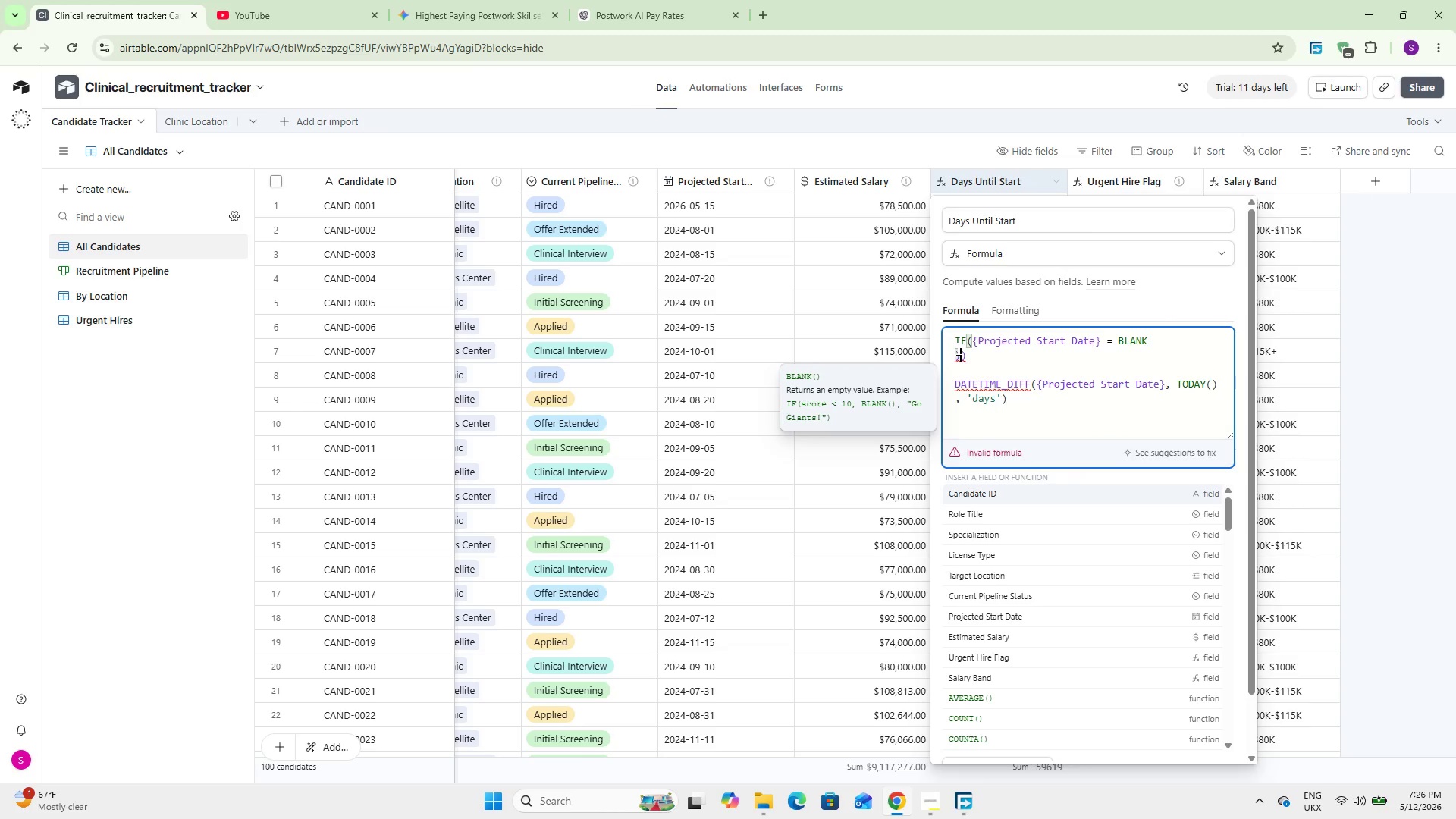 
key(Space)
 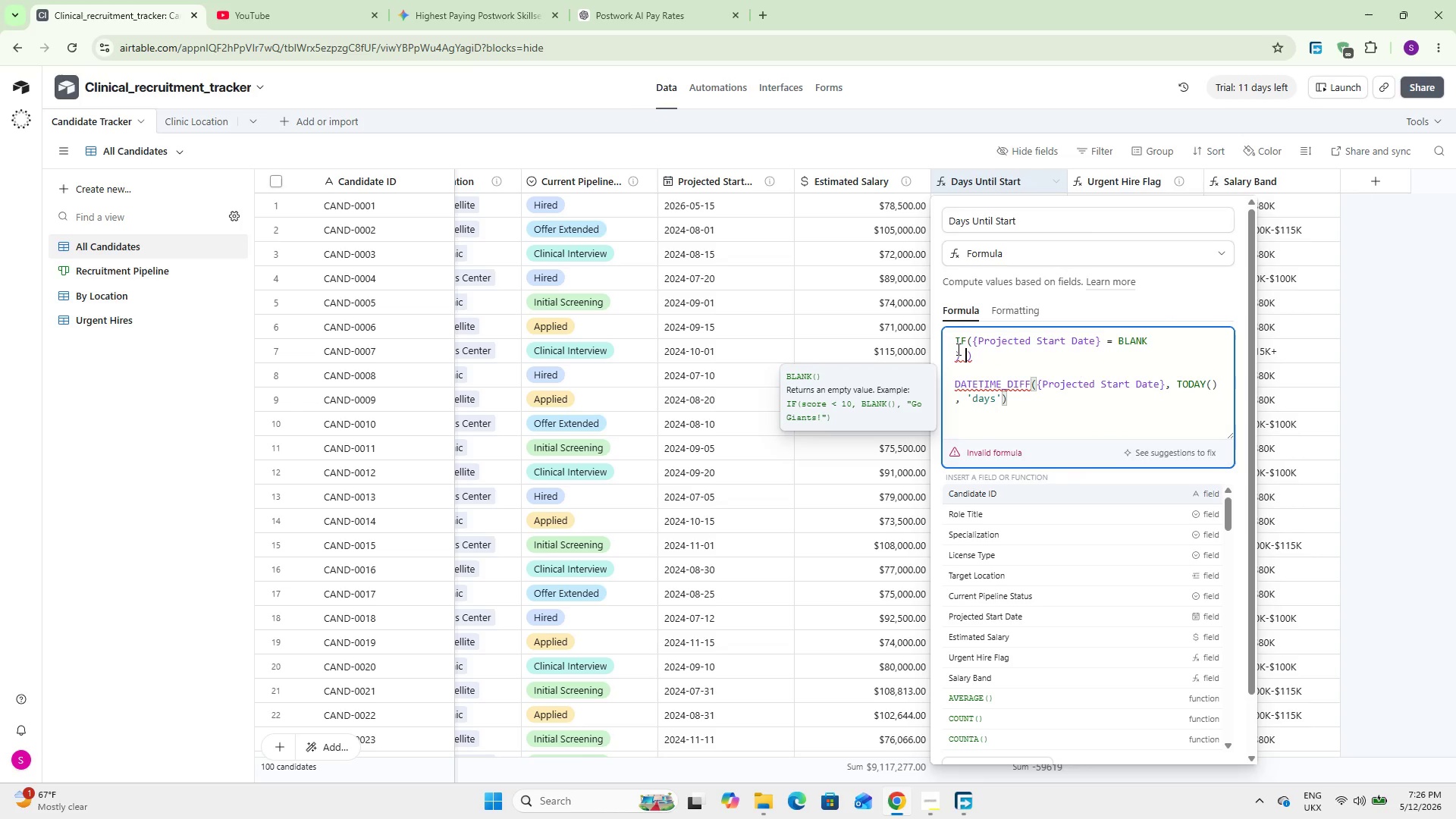 
key(ArrowLeft)
 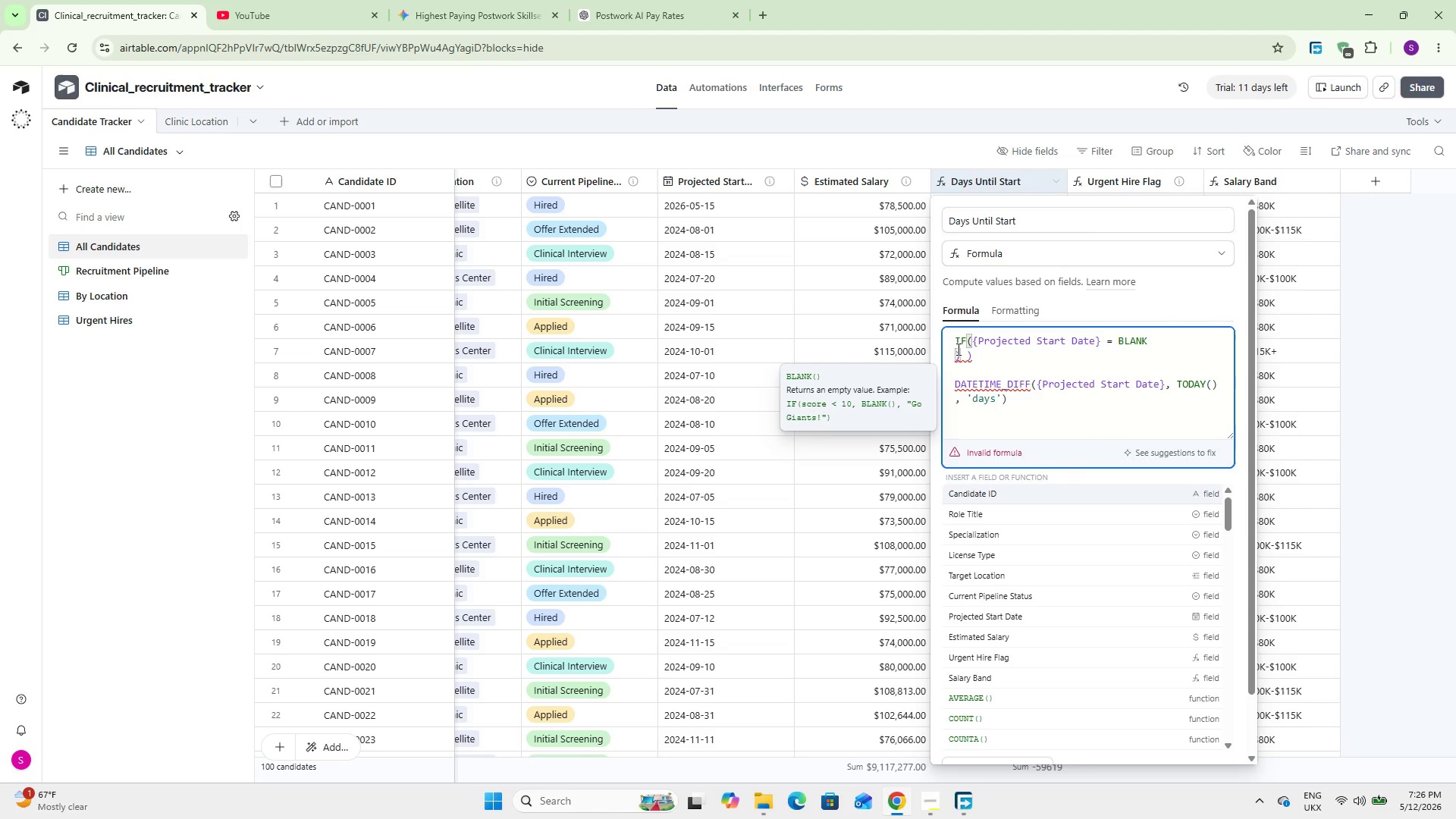 
key(Backspace)
 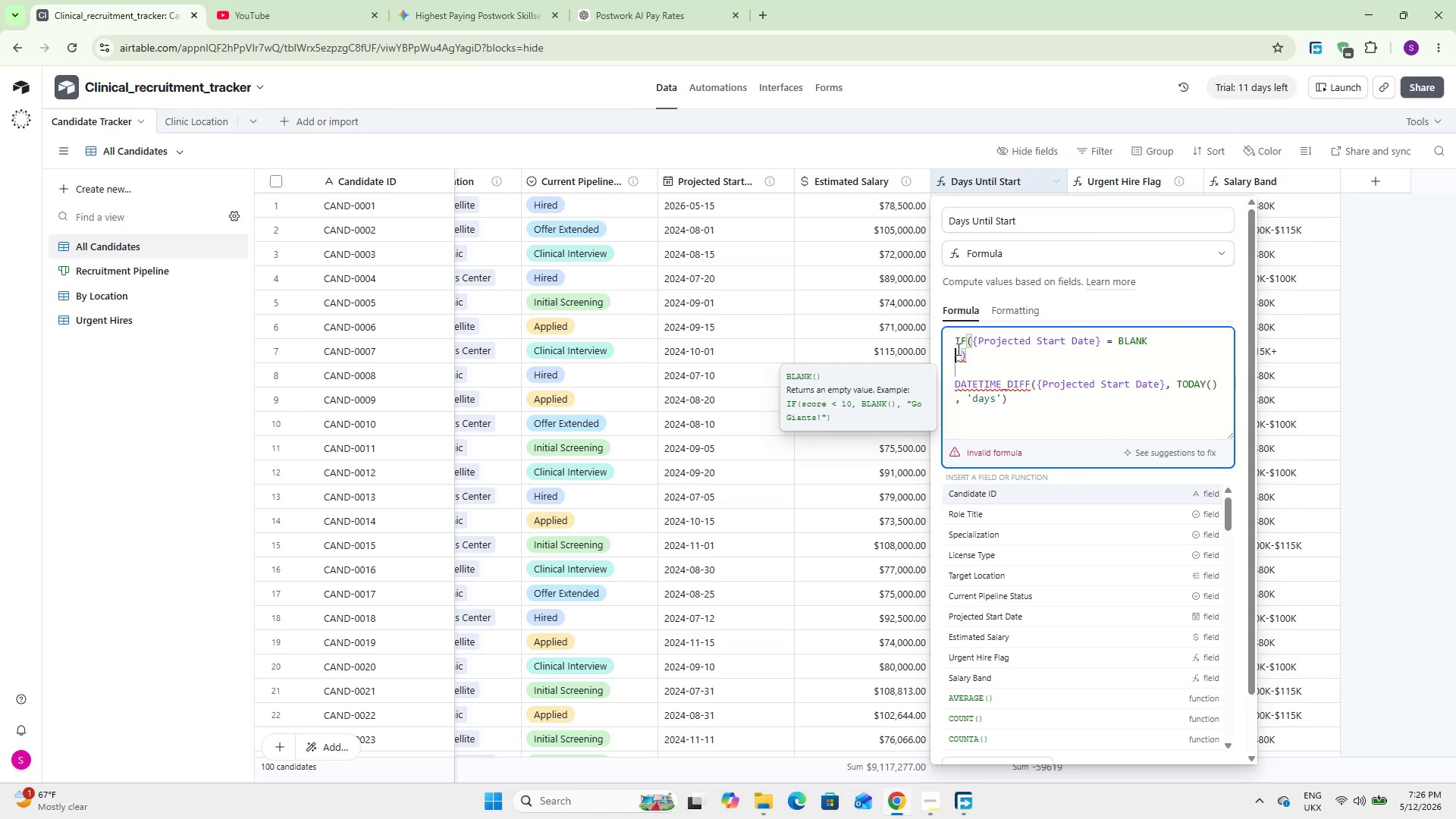 
key(Backspace)
 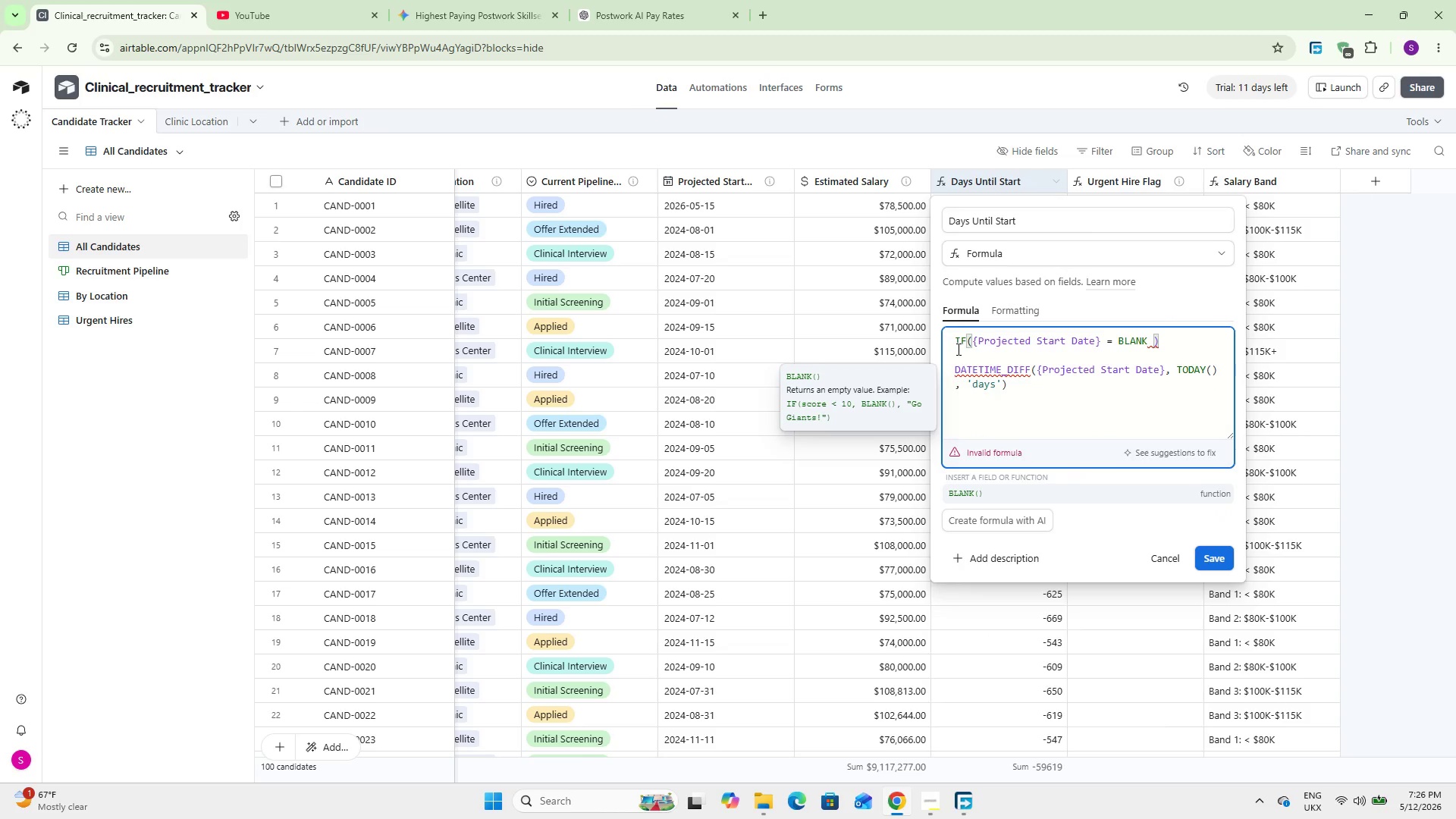 
key(Shift+9)
 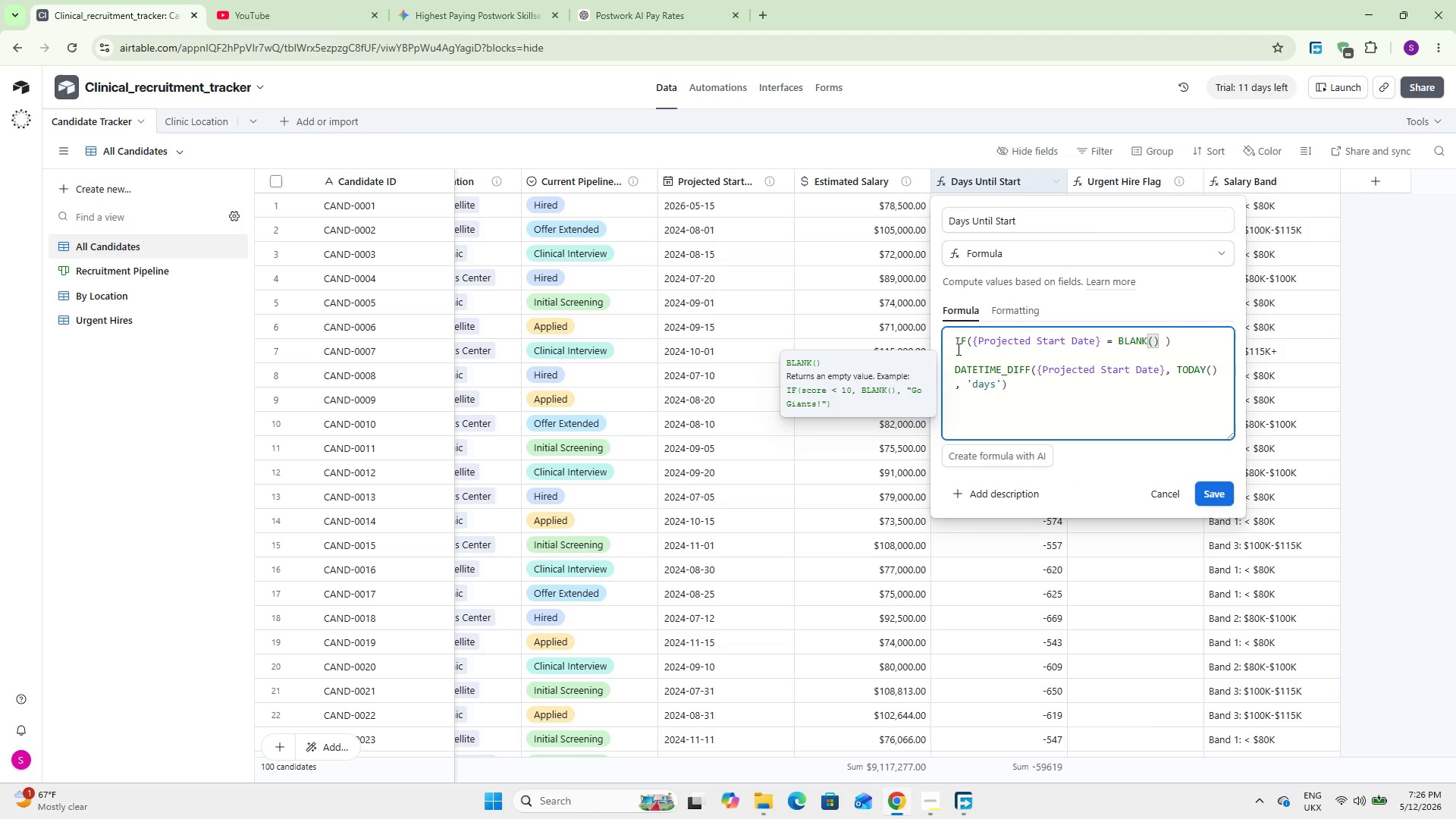 
key(ArrowRight)
 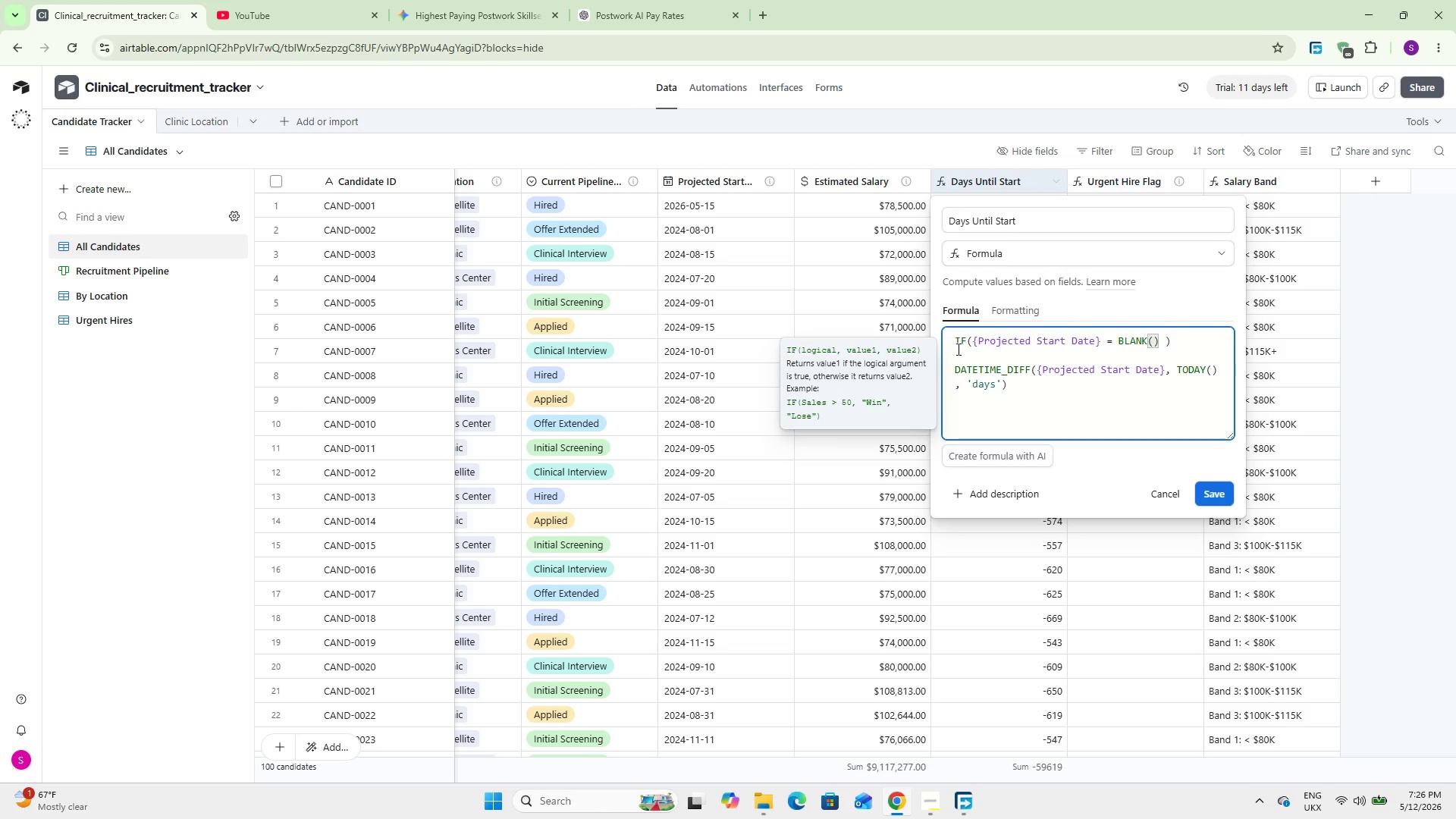 
key(Comma)
 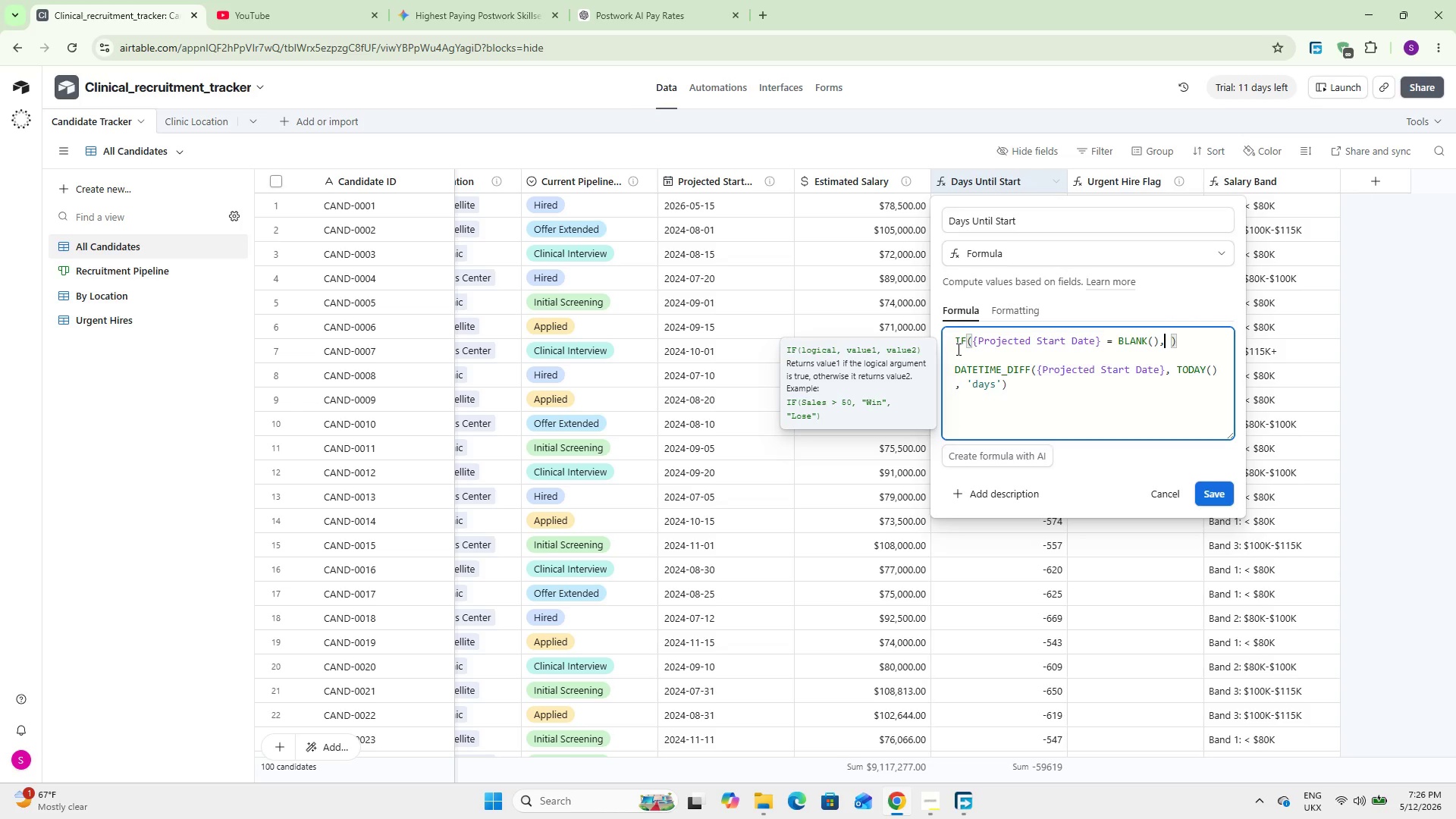 
key(Shift+2)
 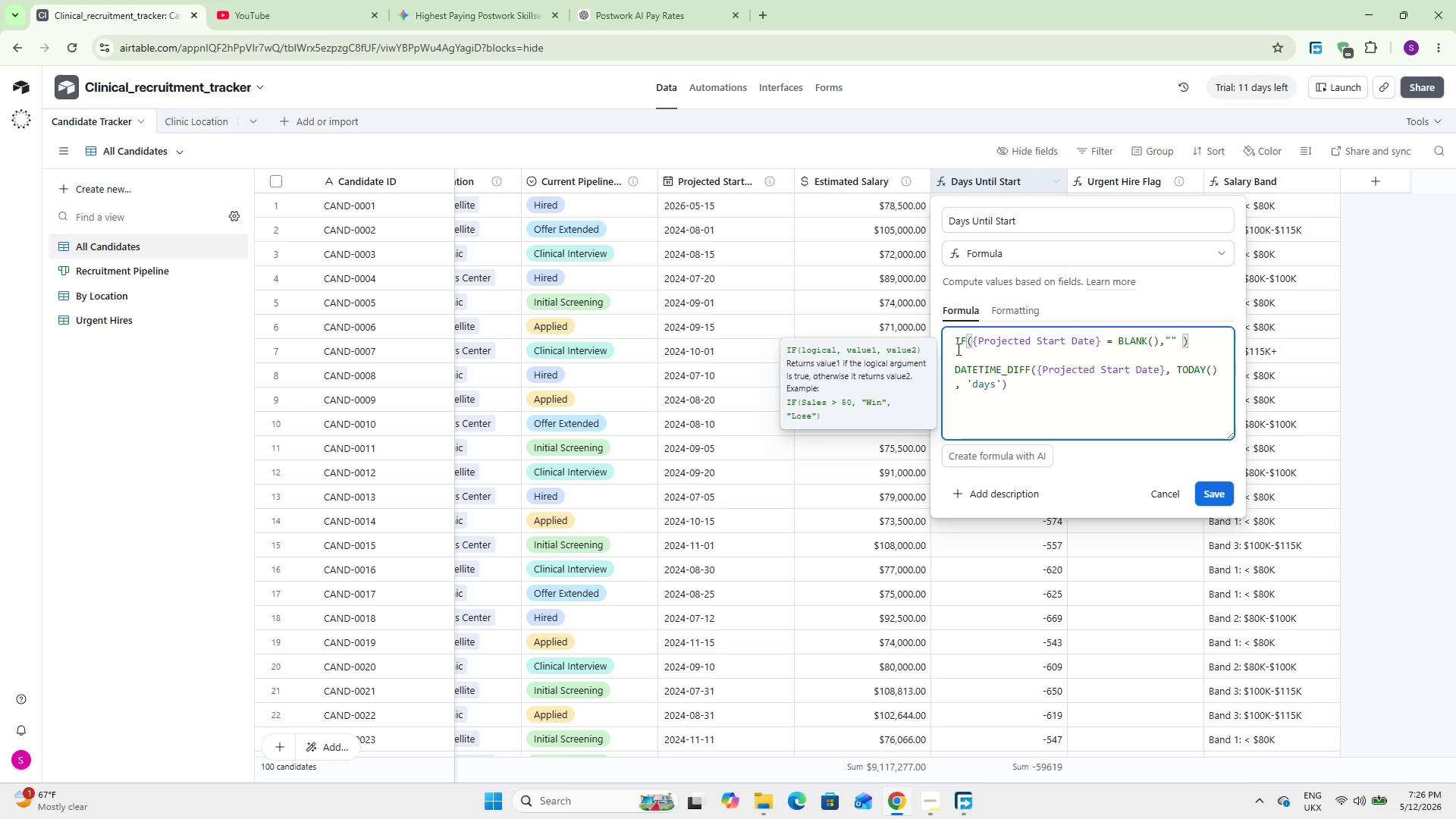 
key(ArrowRight)
 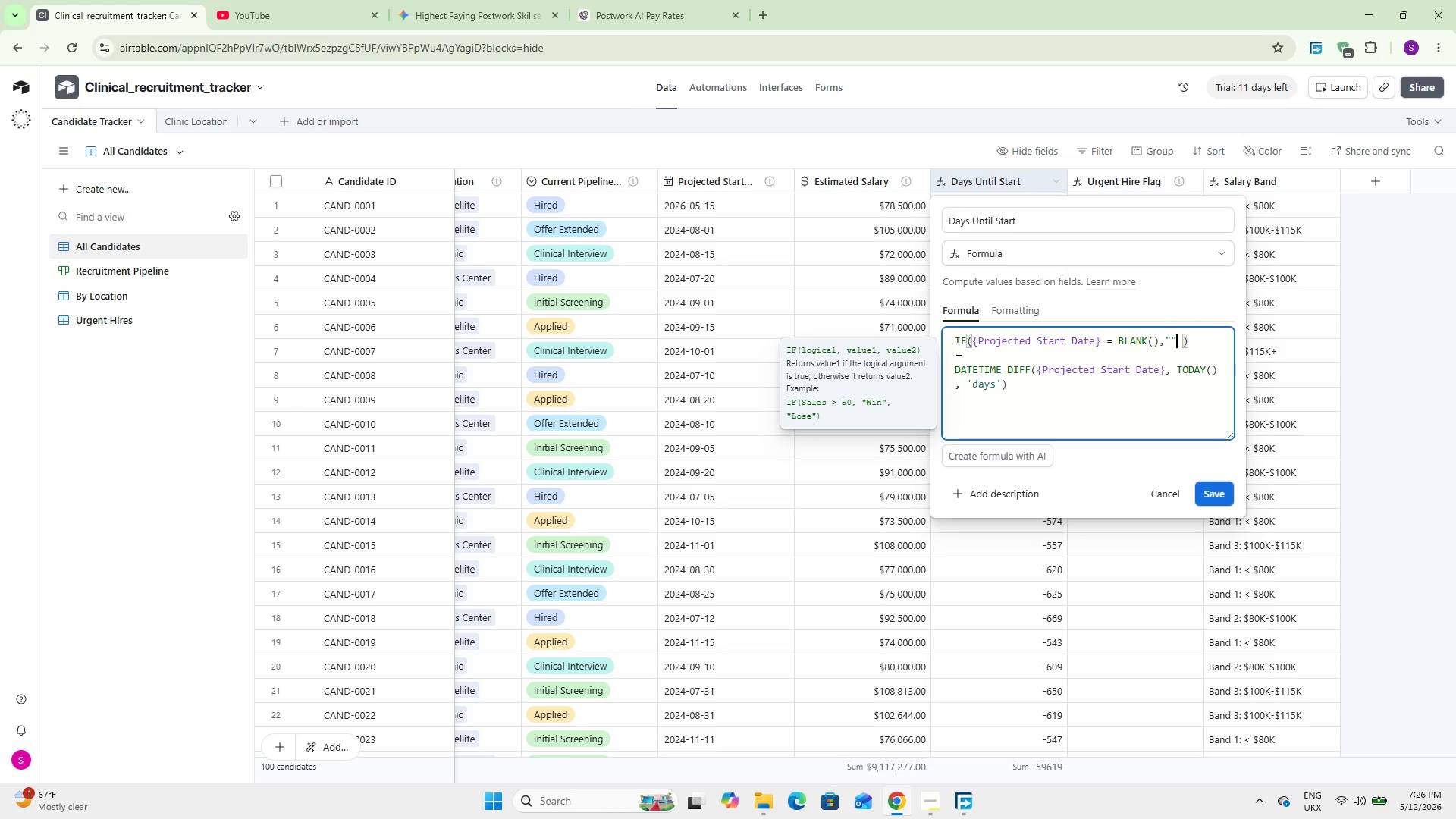 
key(Comma)
 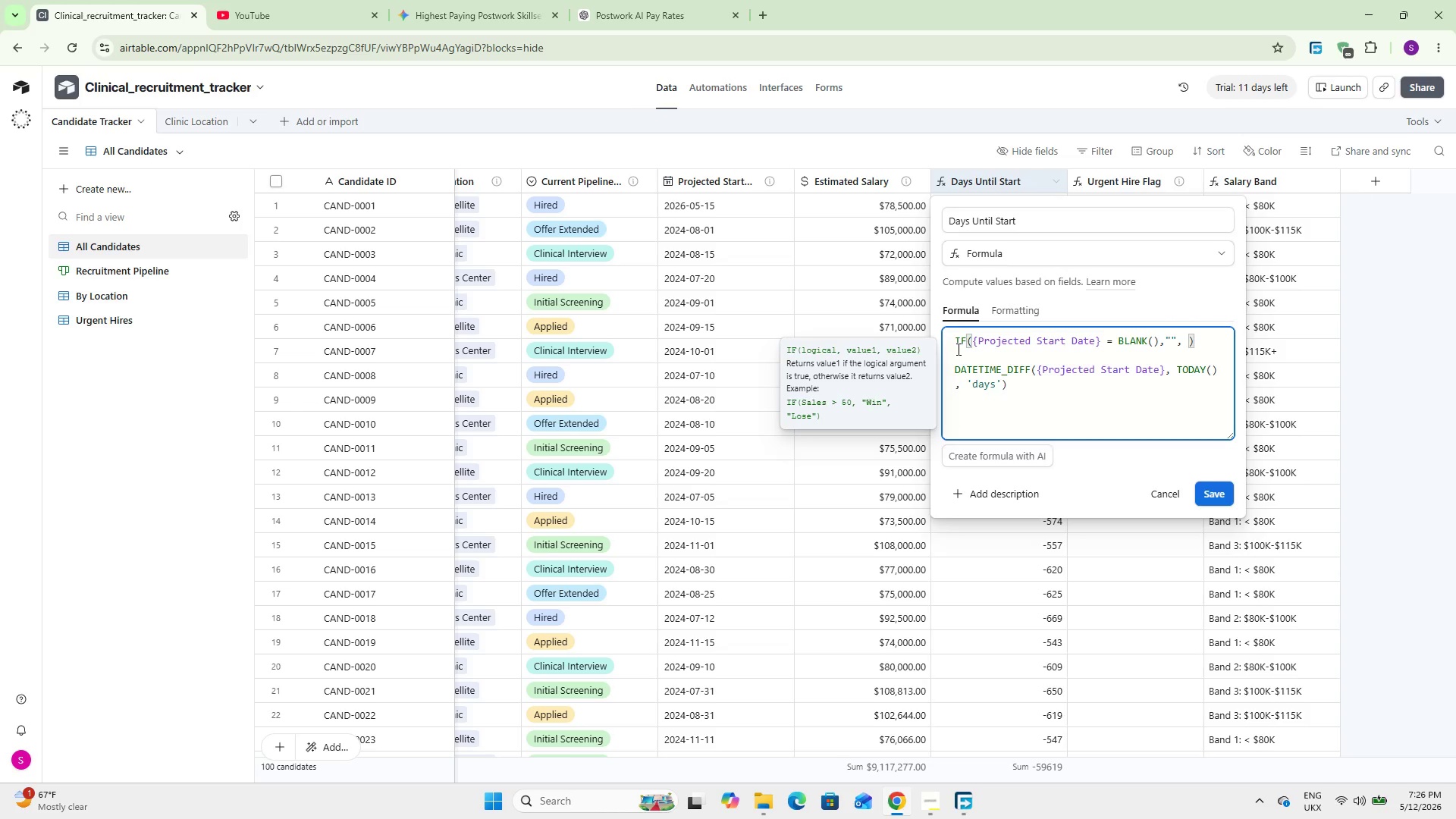 
key(ArrowRight)
 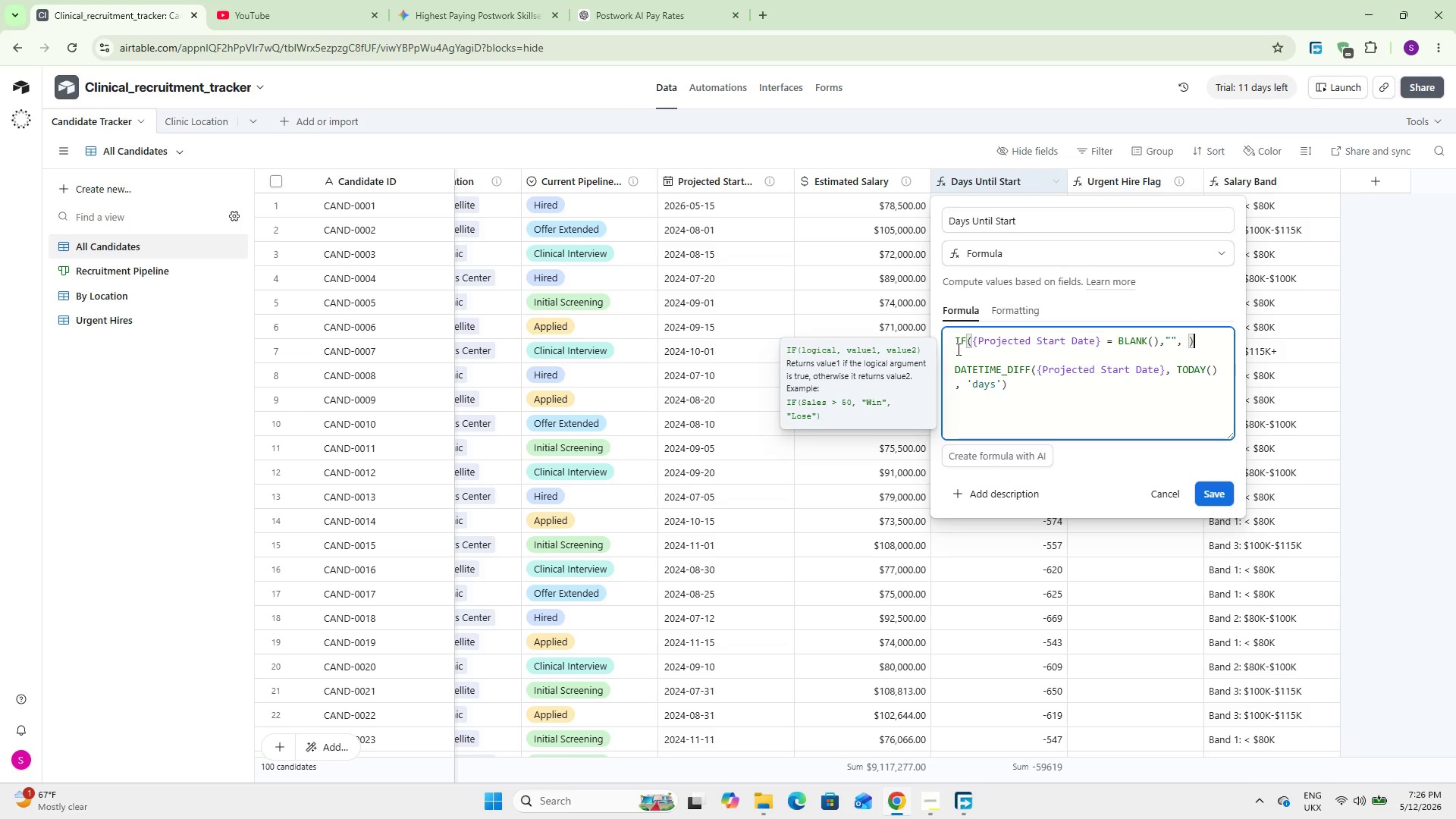 
key(ArrowRight)
 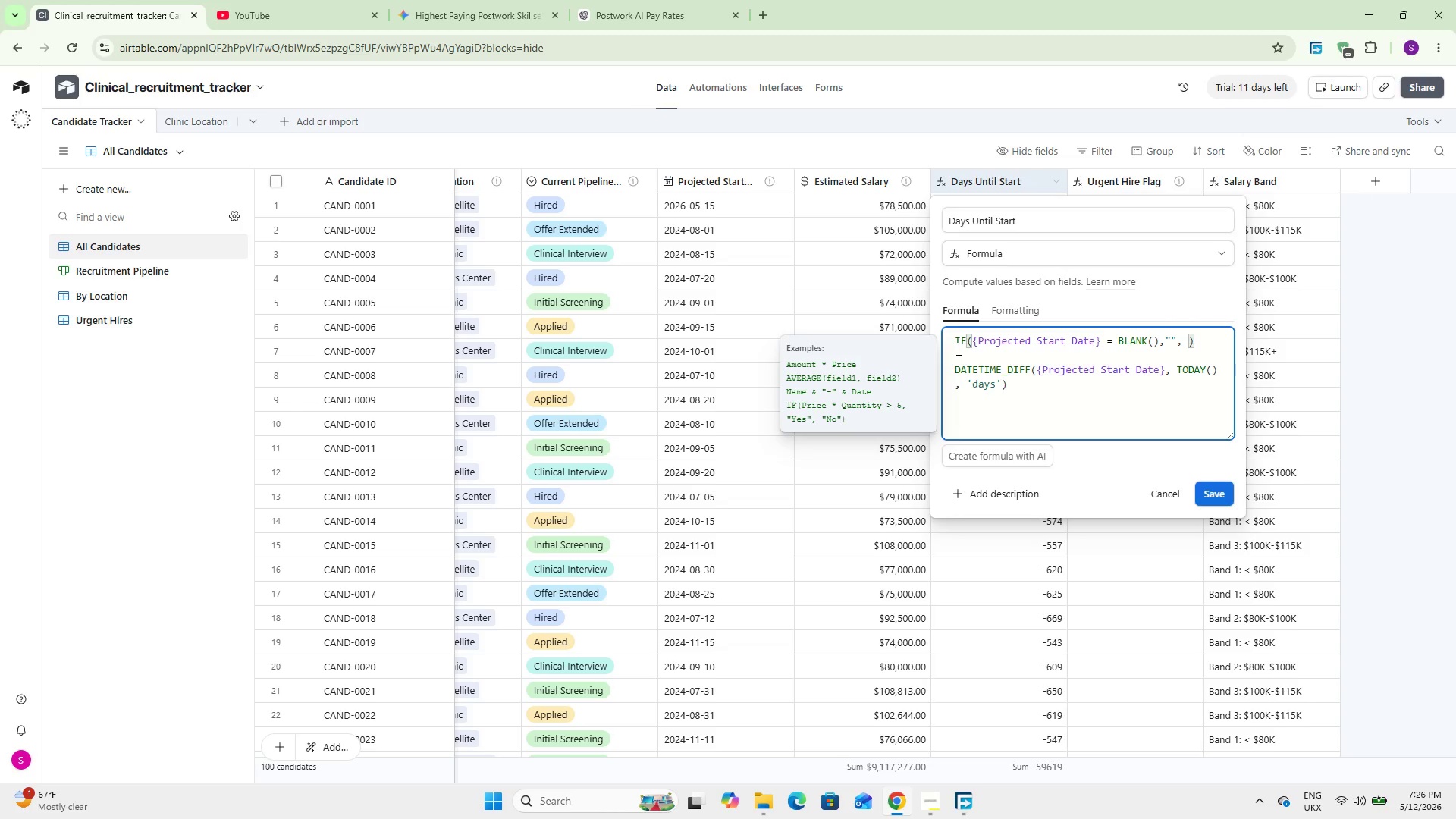 
key(Backspace)
 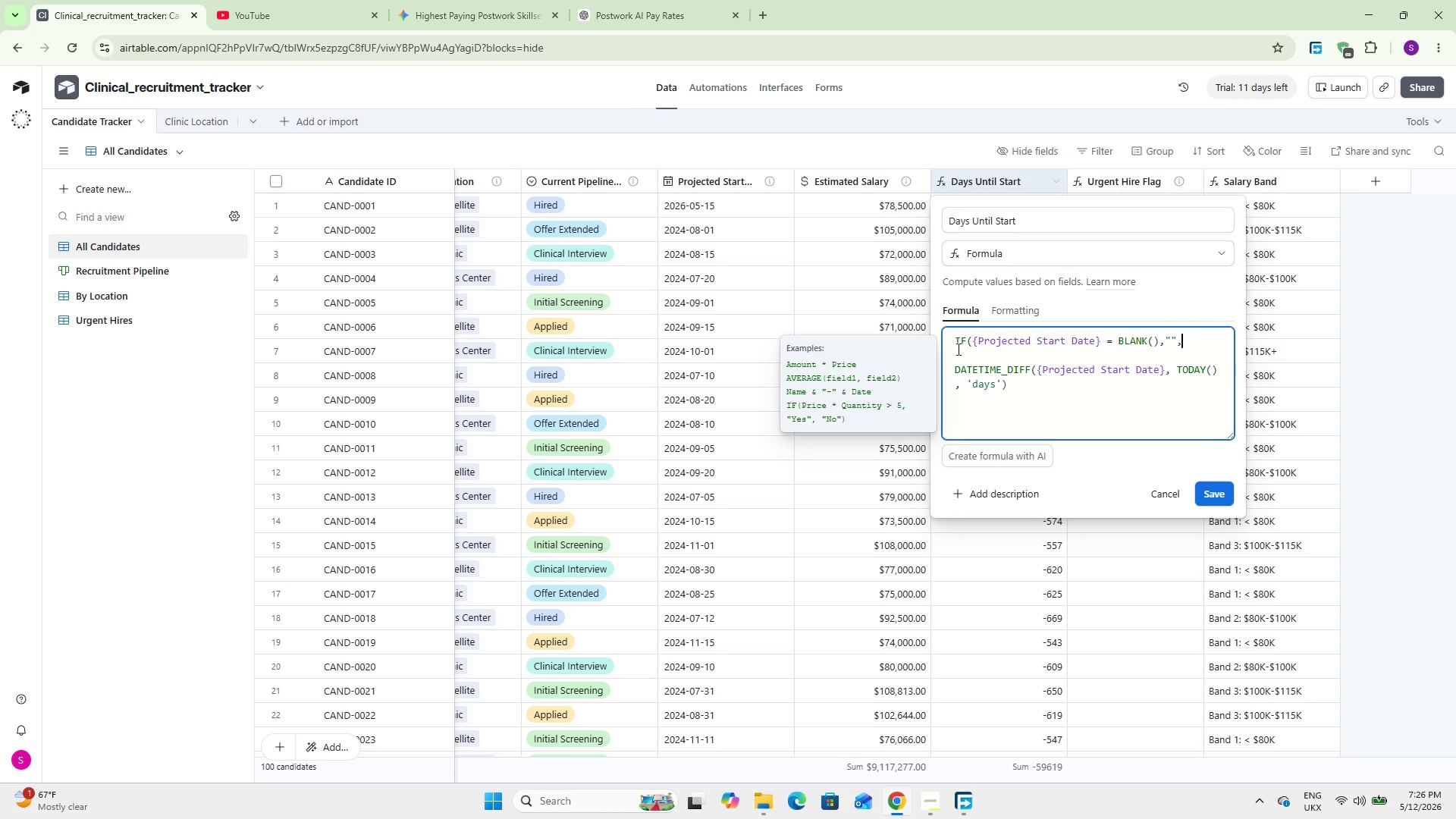 
key(Backspace)
 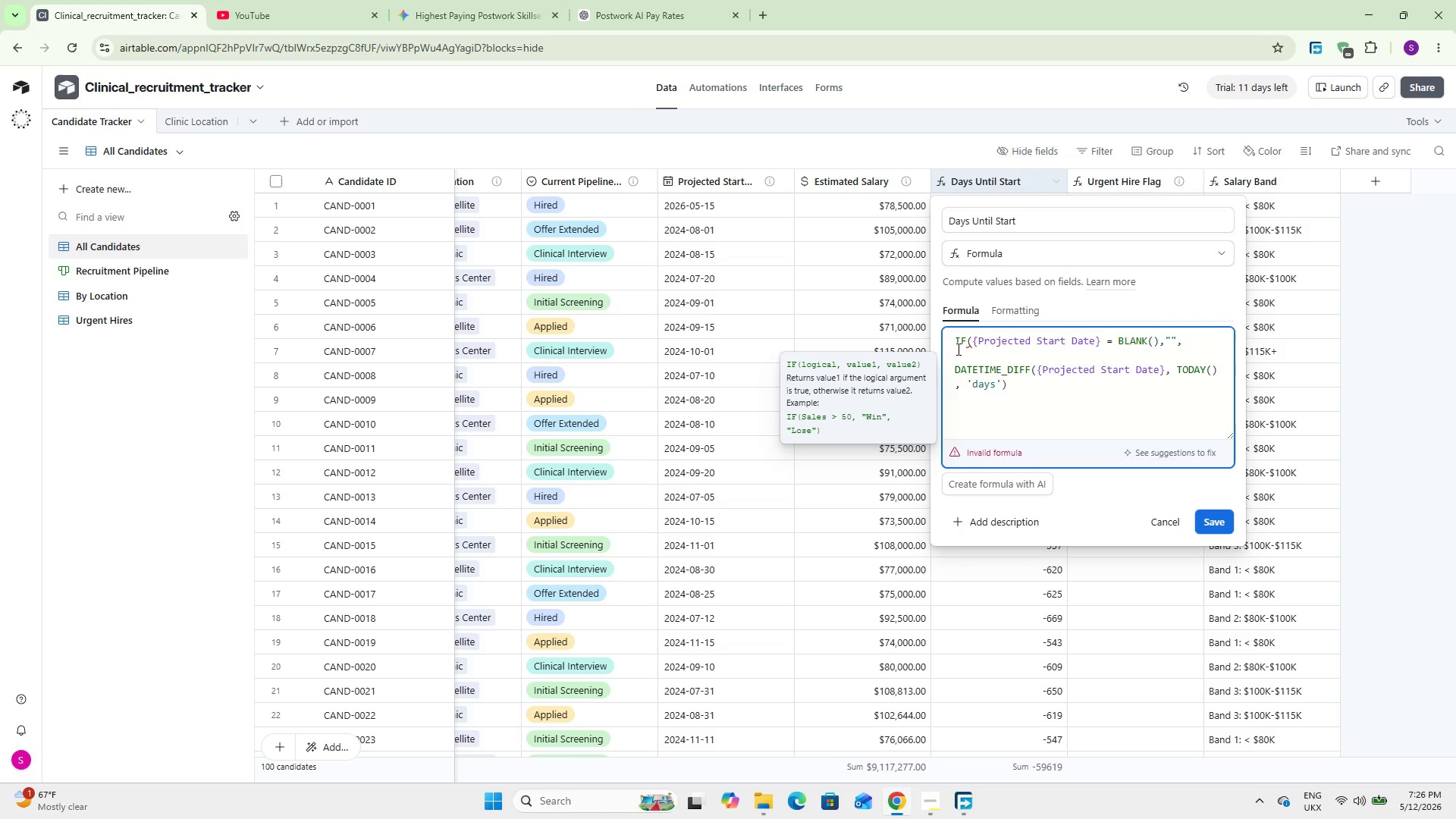 
key(ArrowDown)
 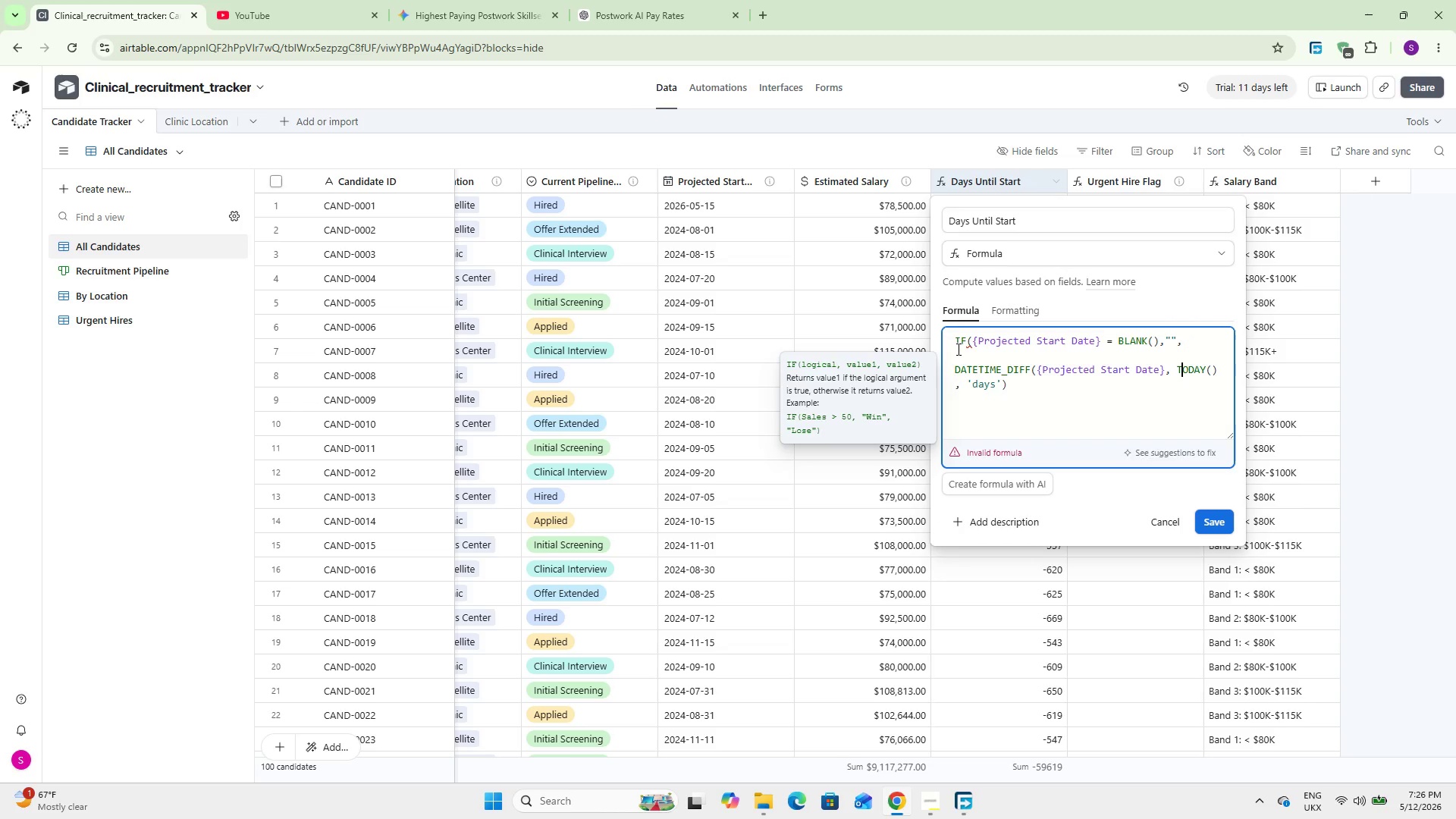 
key(ArrowDown)
 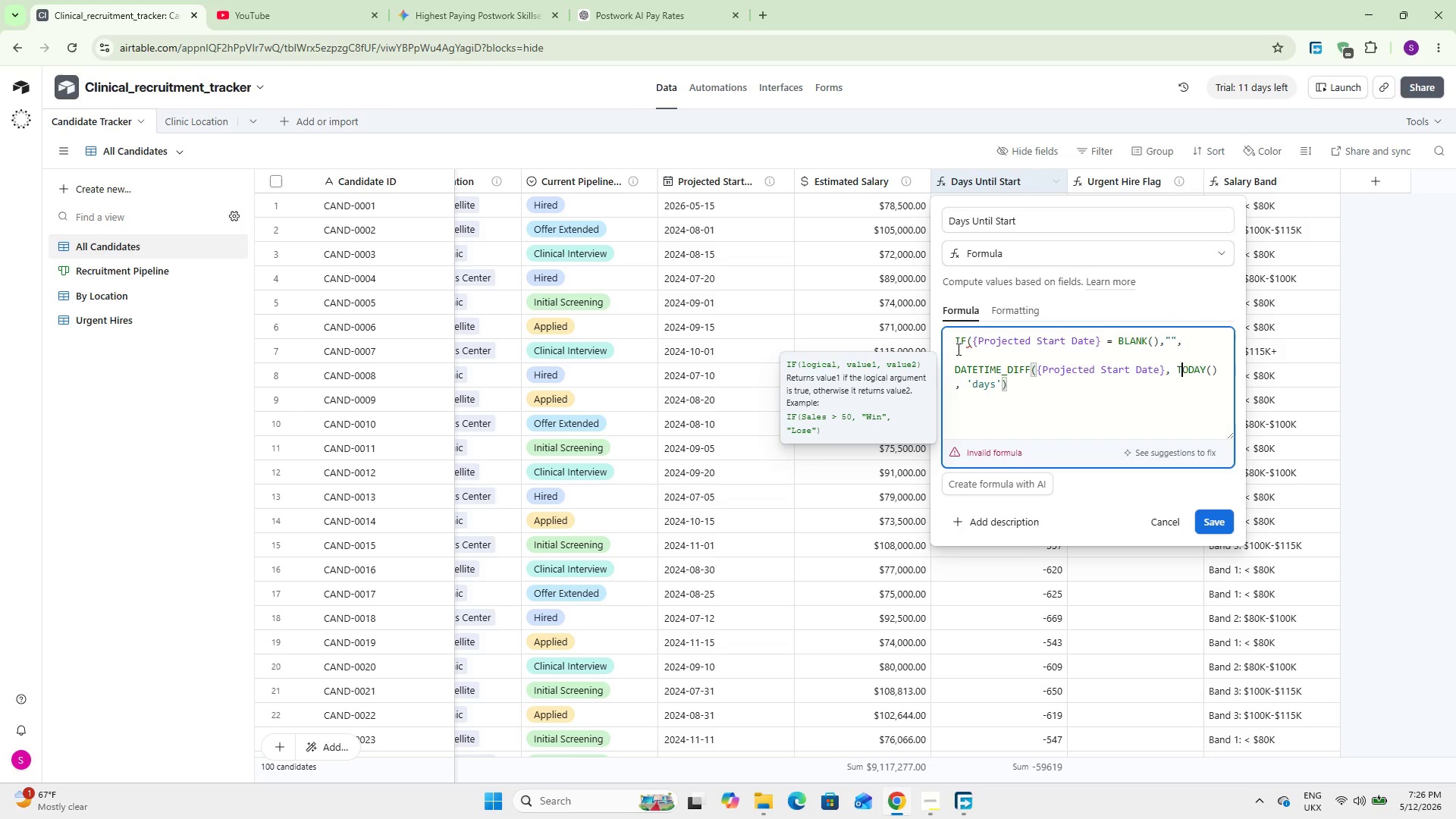 
key(ArrowDown)
 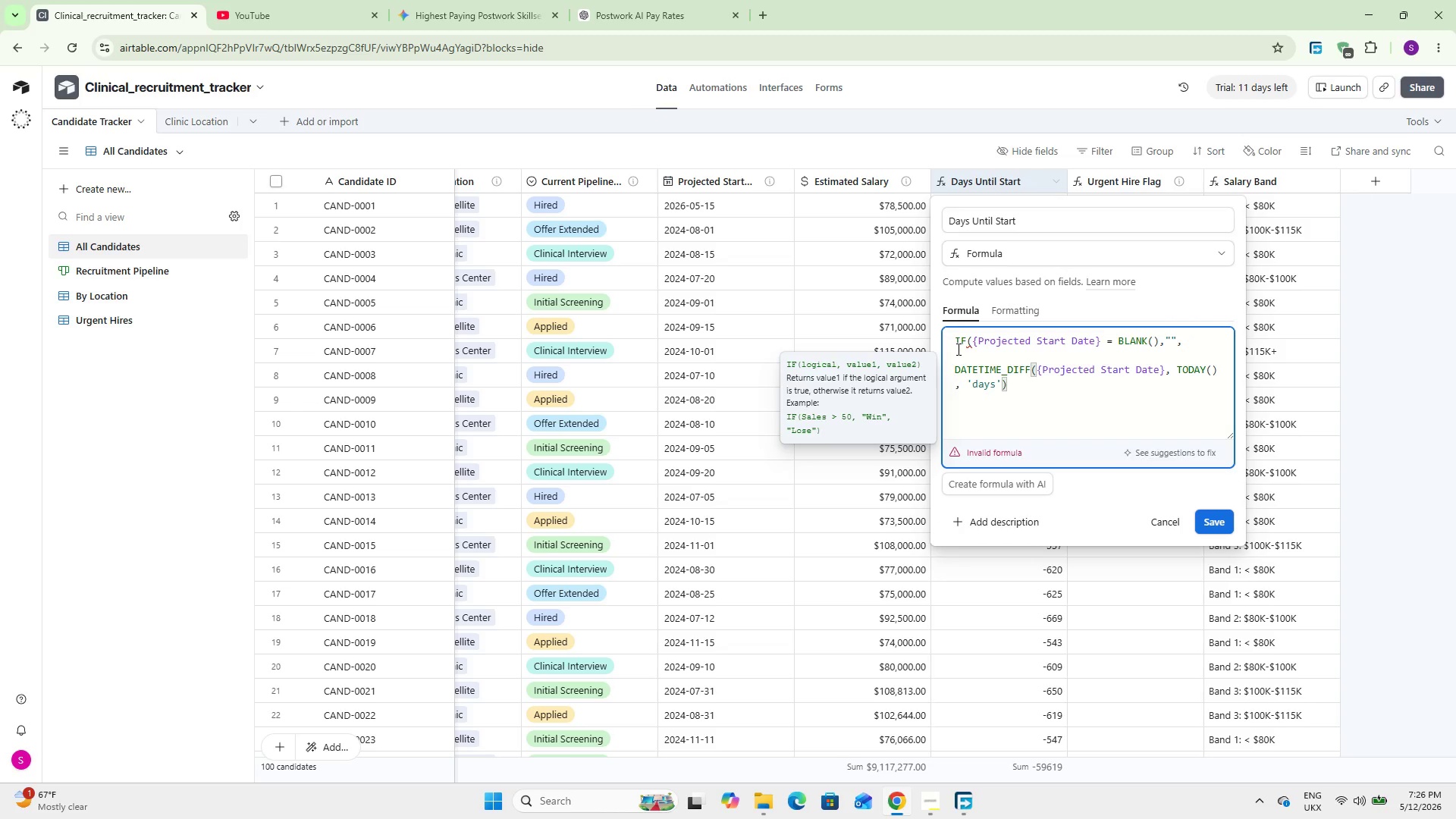 
key(Shift+0)
 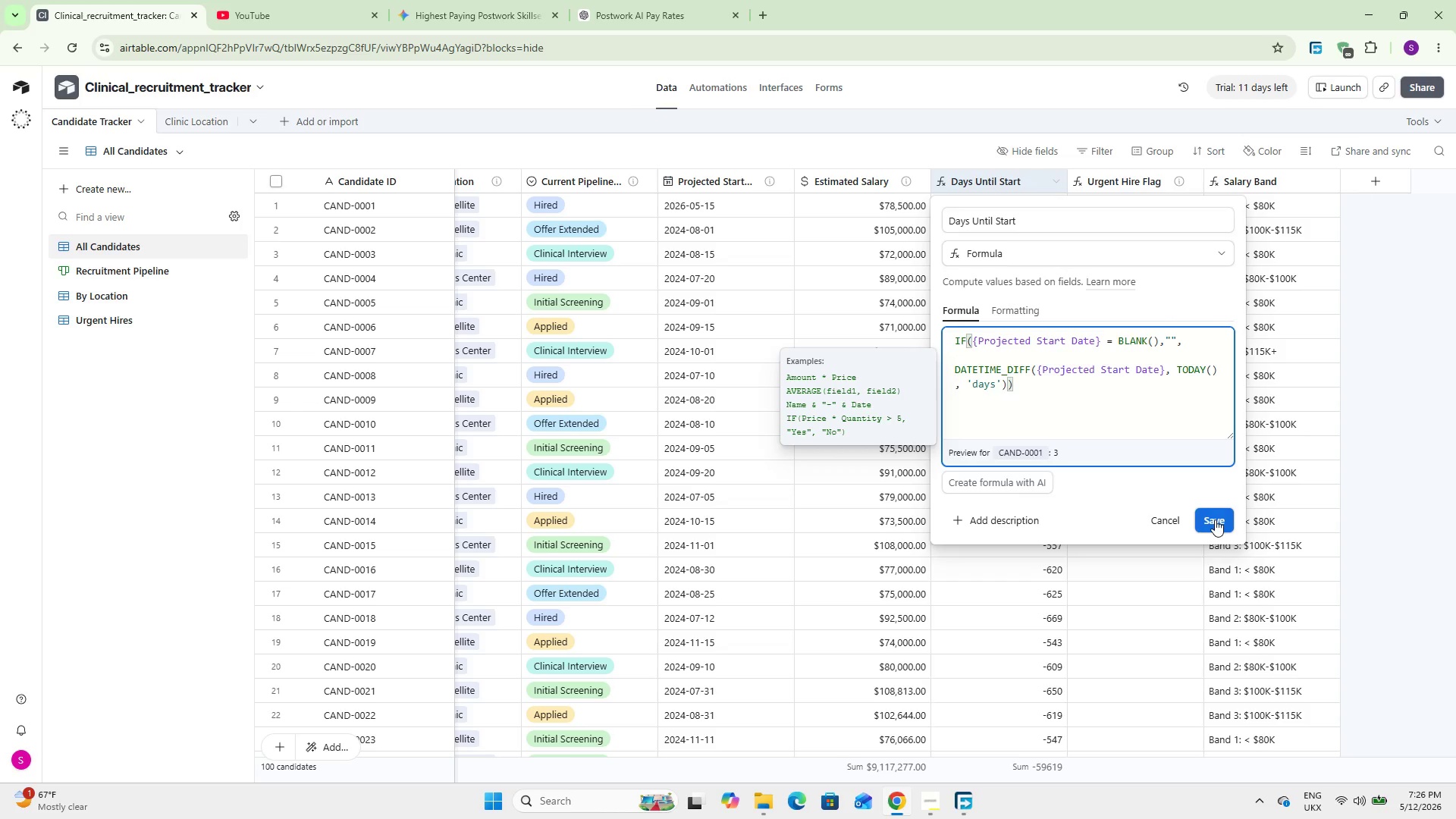 
left_click([1215, 519])
 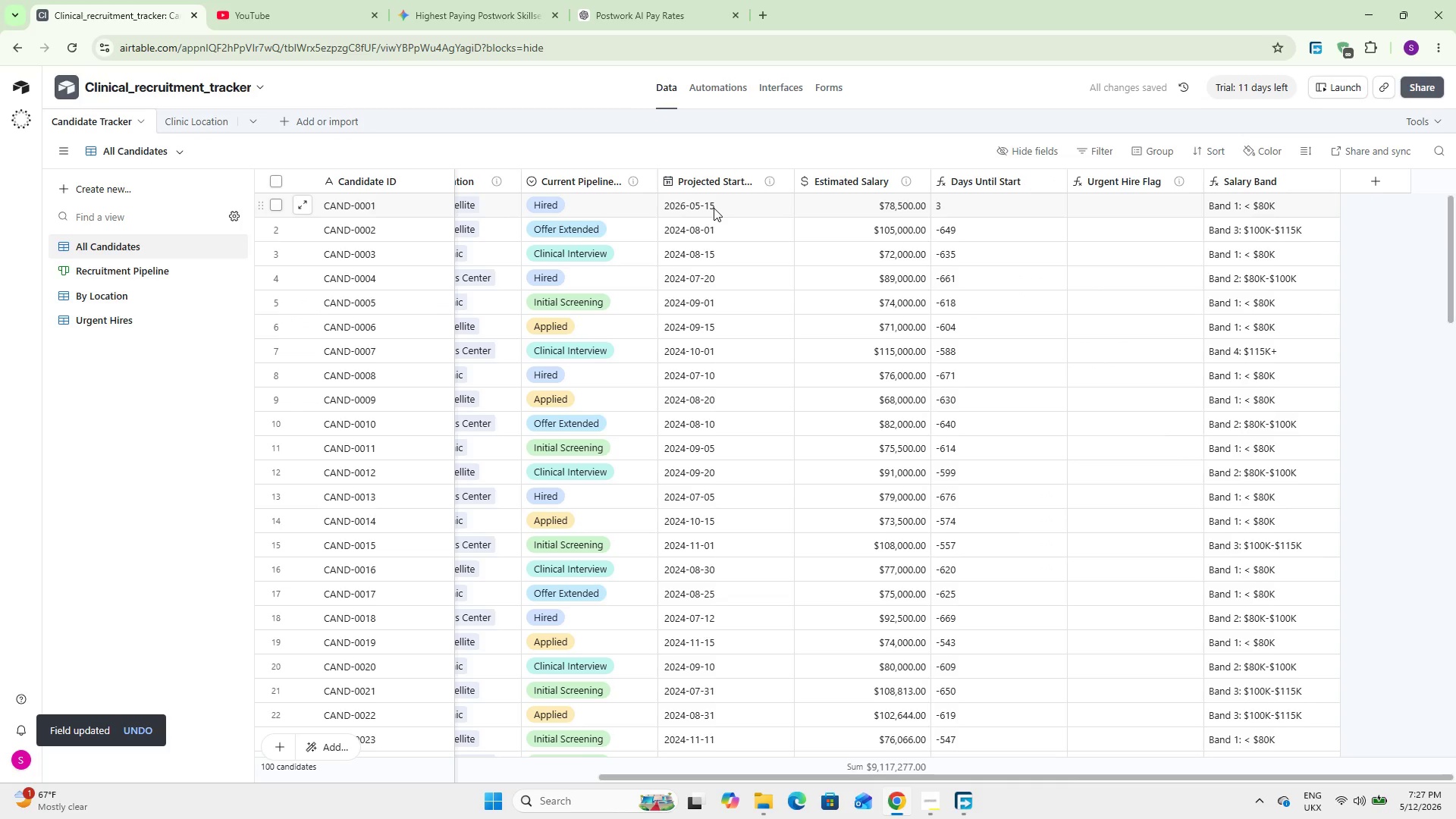 
wait(10.53)
 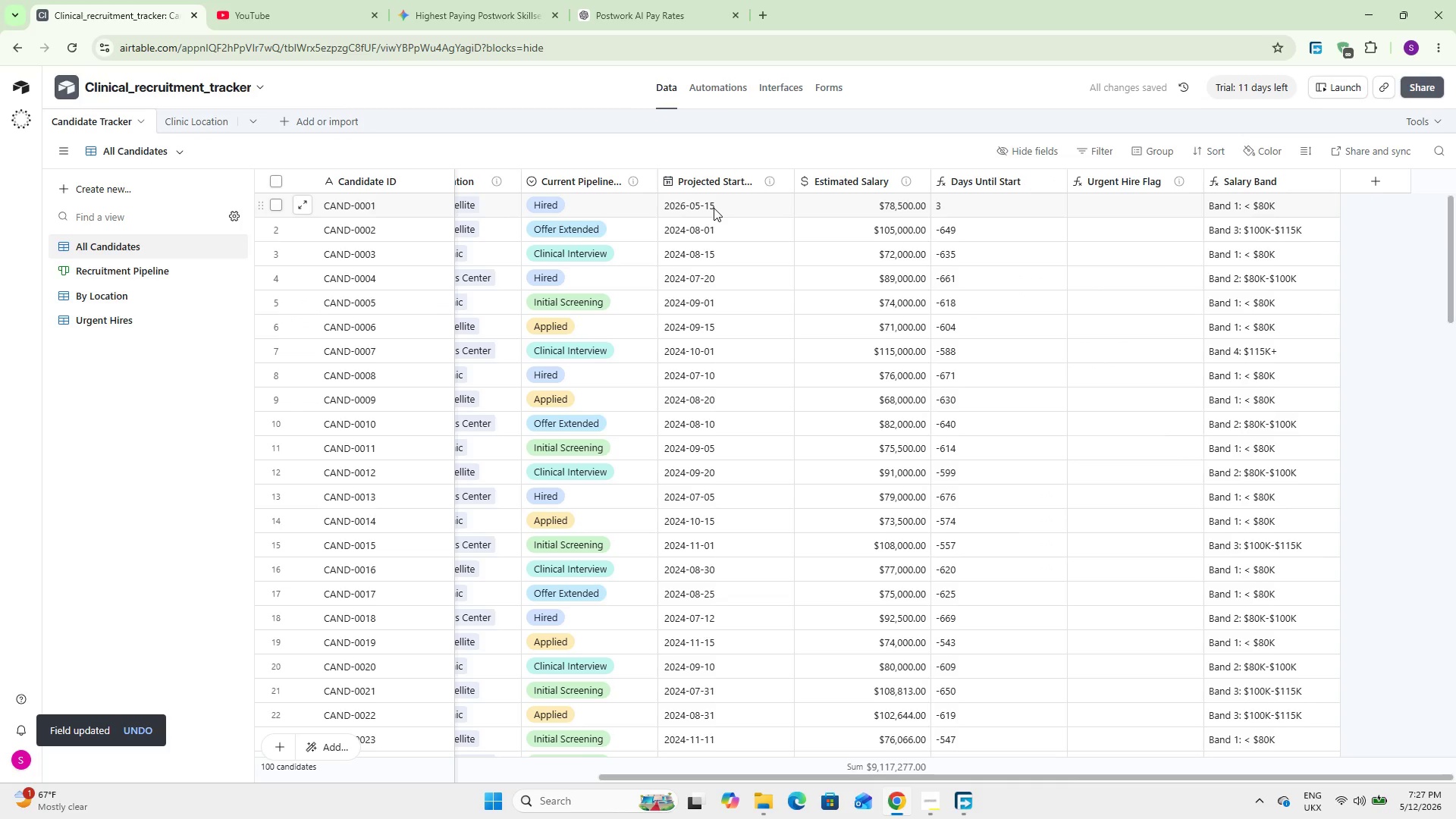 
double_click([1135, 180])
 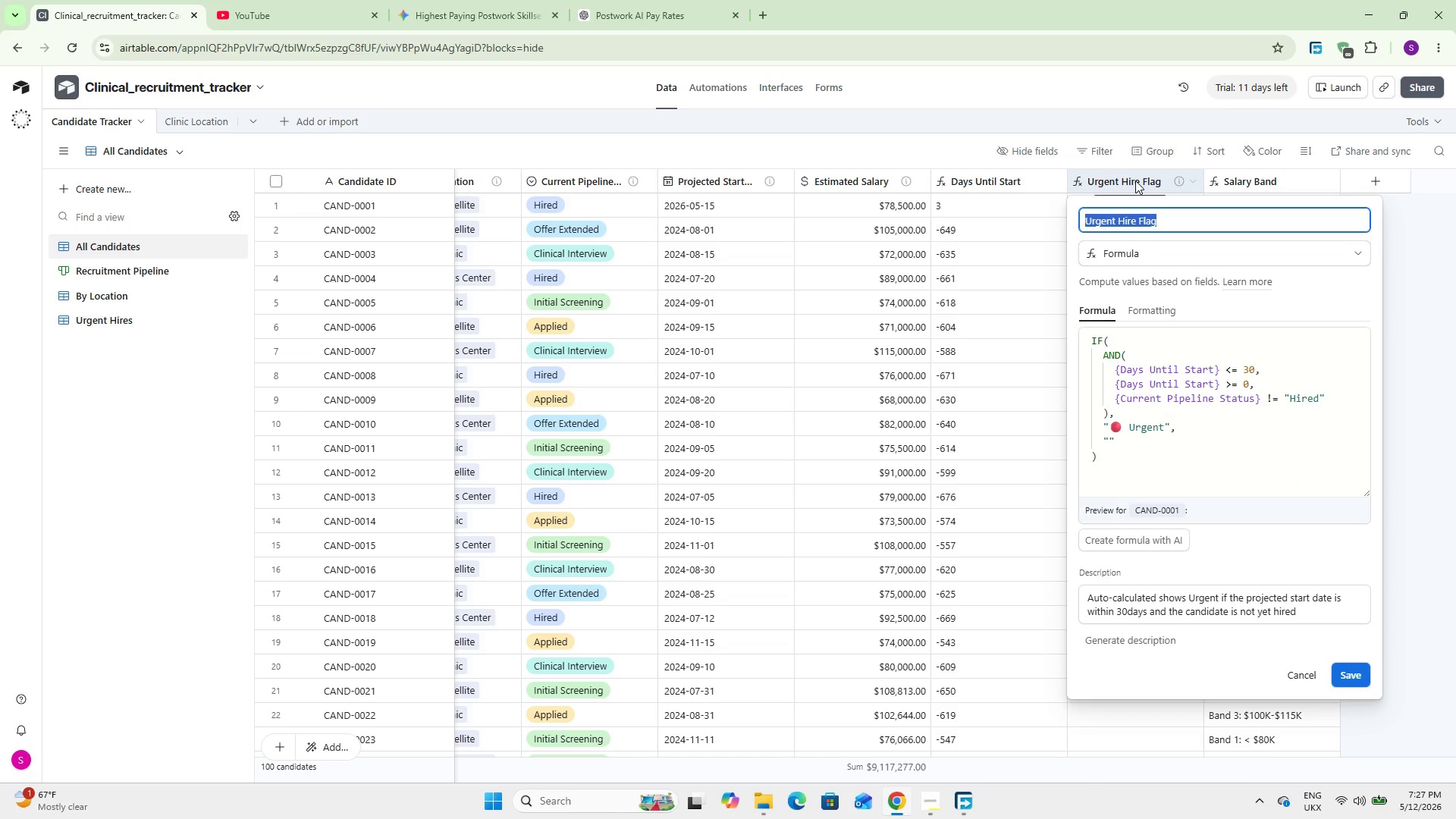 
wait(11.06)
 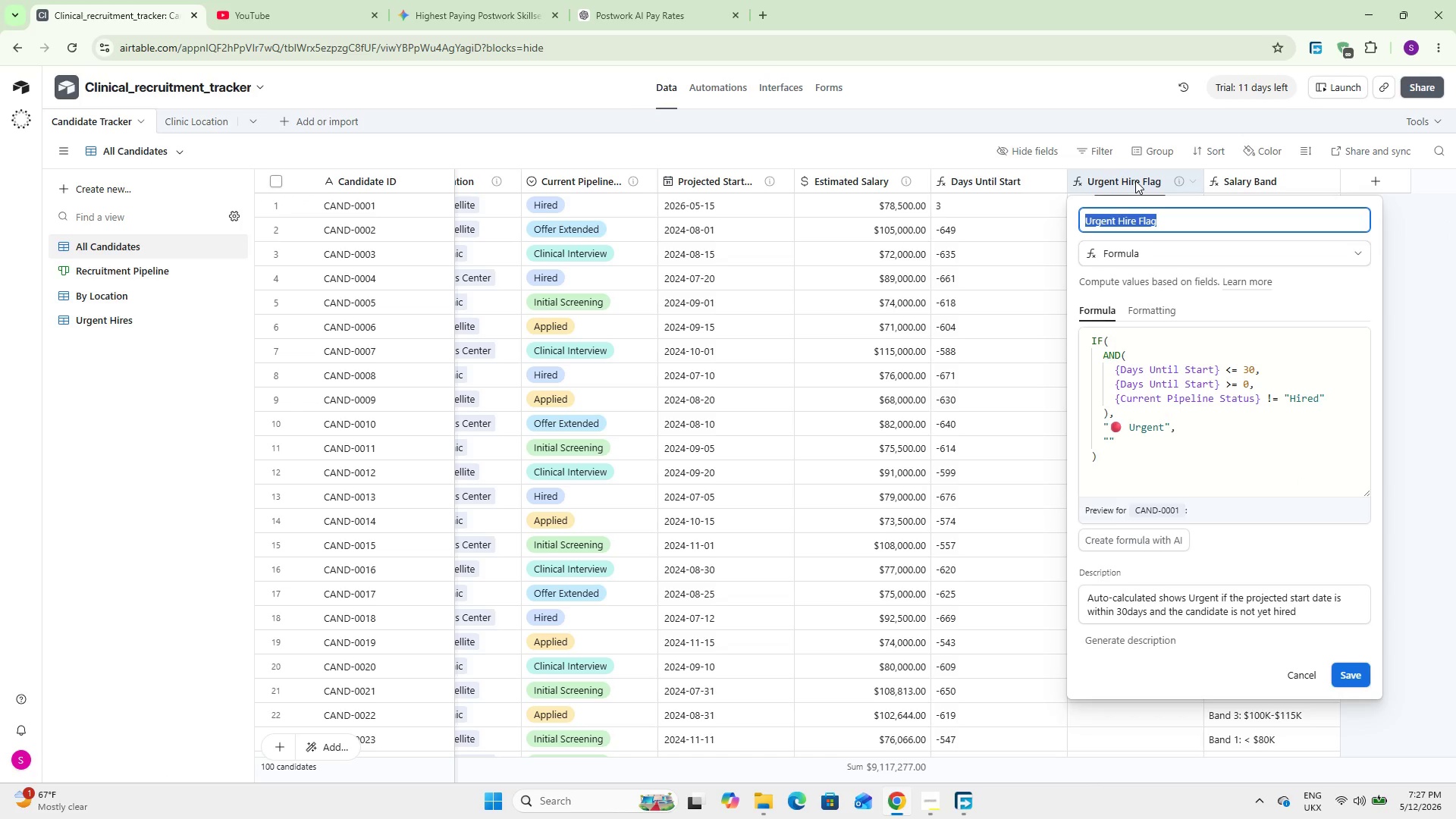 
double_click([1007, 228])
 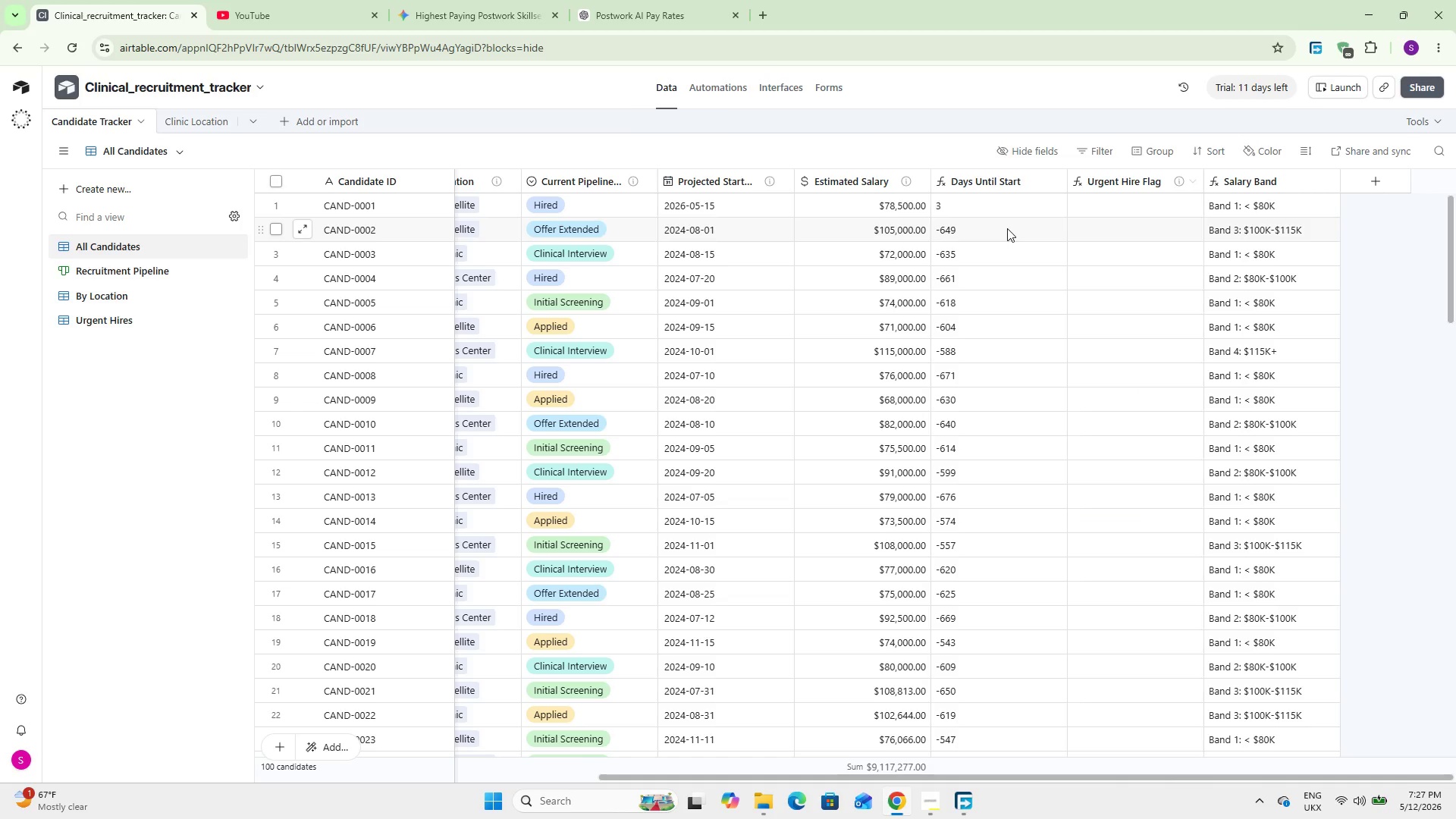 
triple_click([1007, 228])
 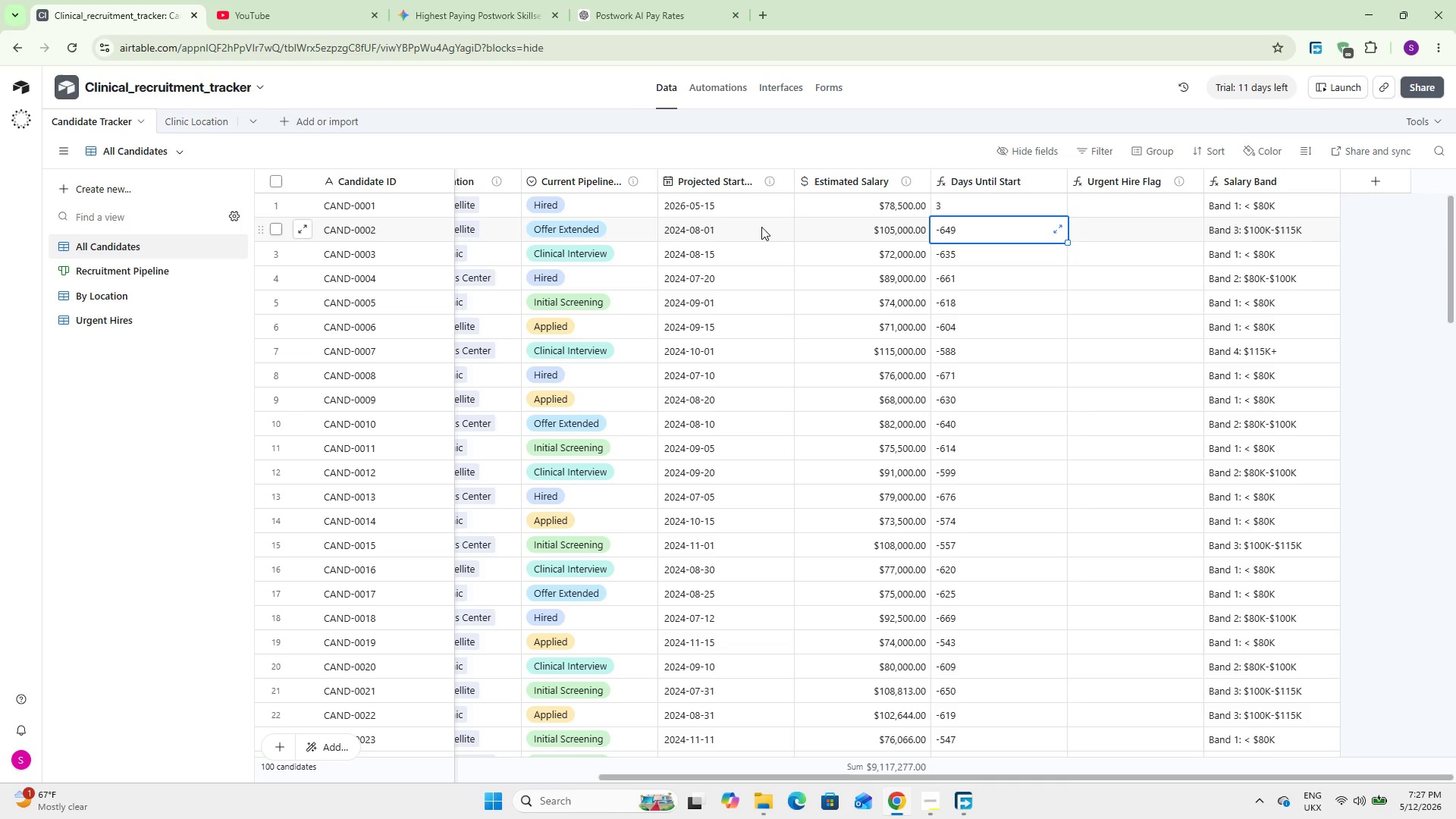 
double_click([759, 227])
 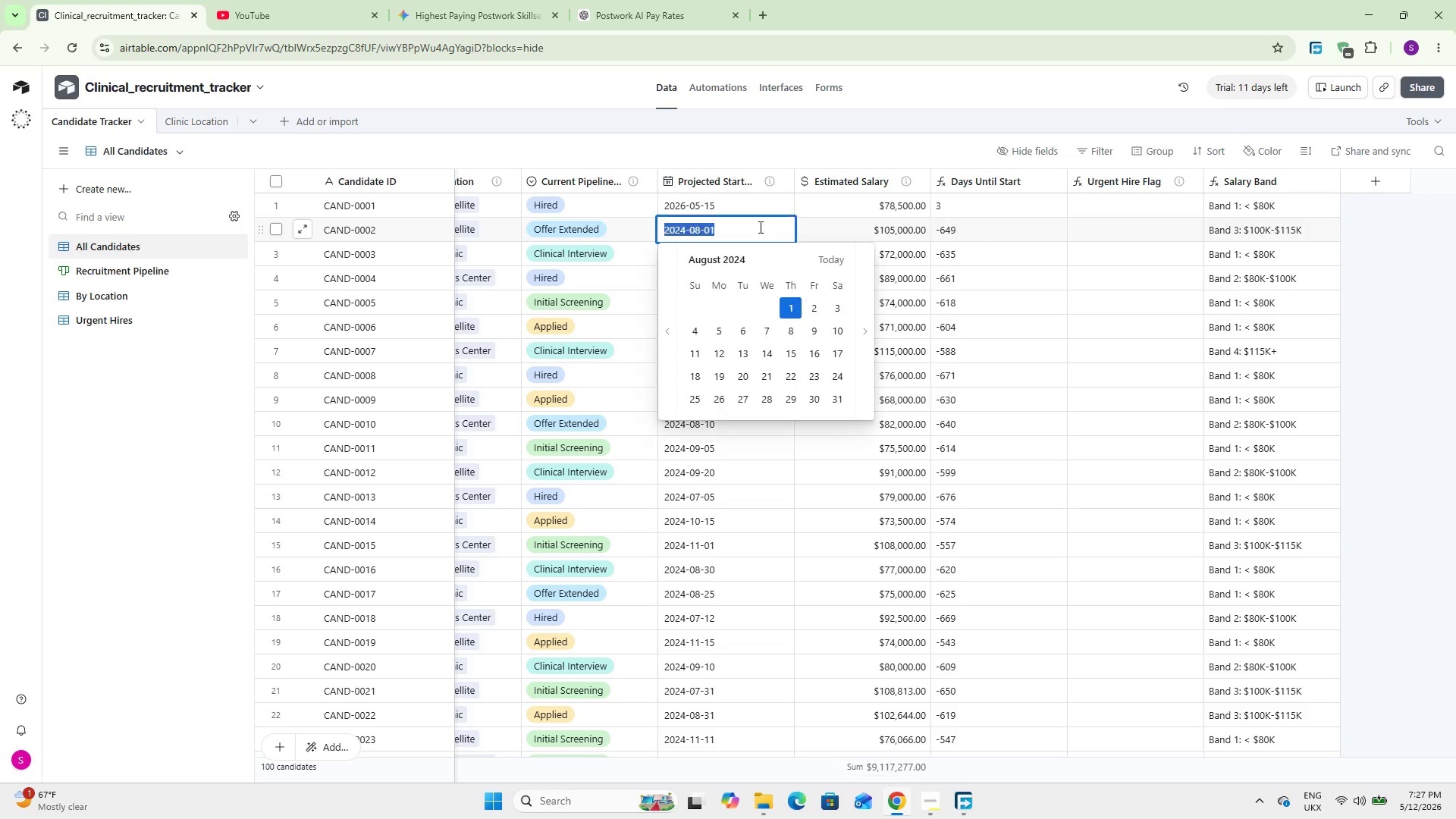 
triple_click([759, 227])
 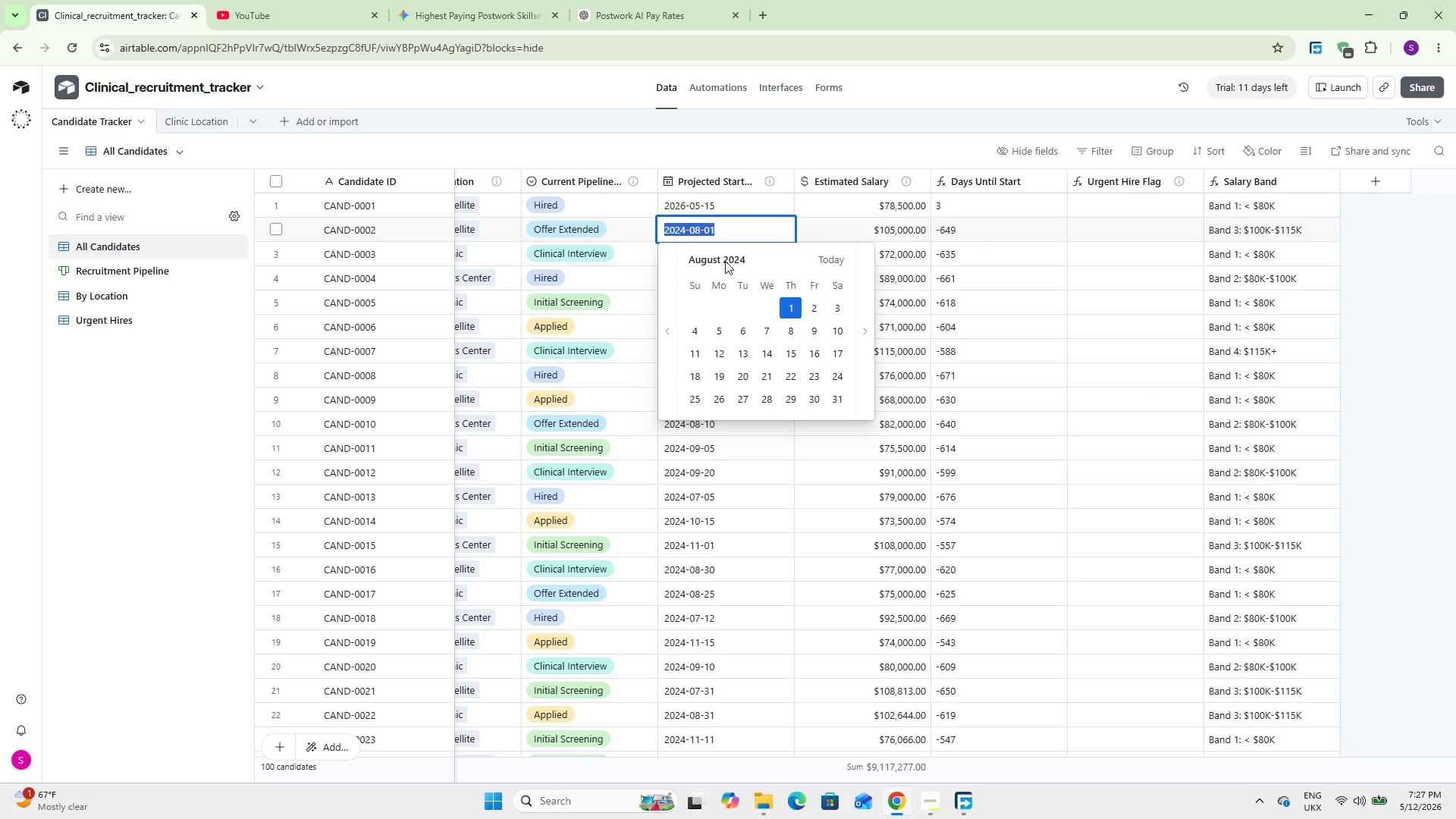 
left_click([695, 227])
 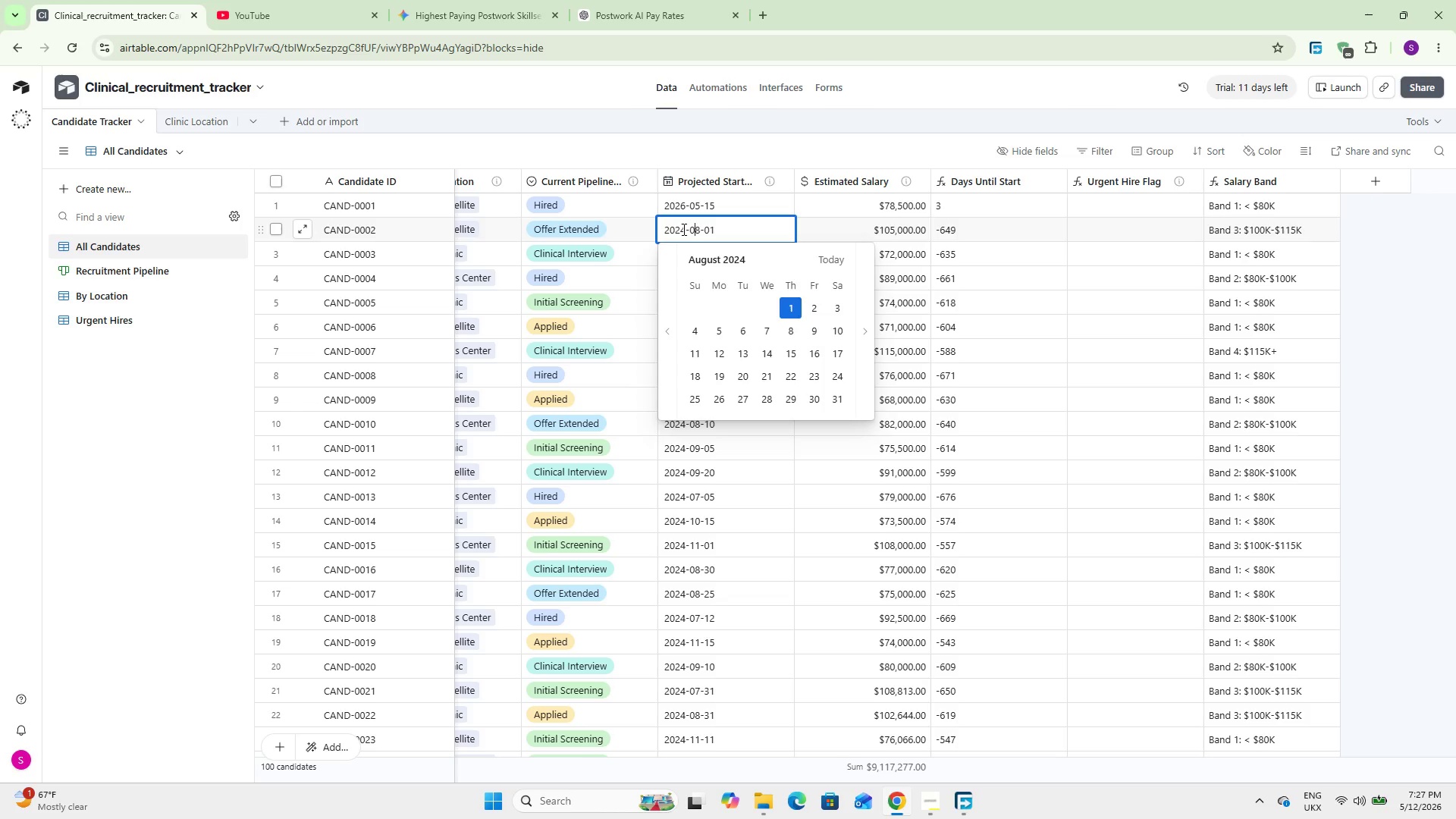 
left_click([682, 229])
 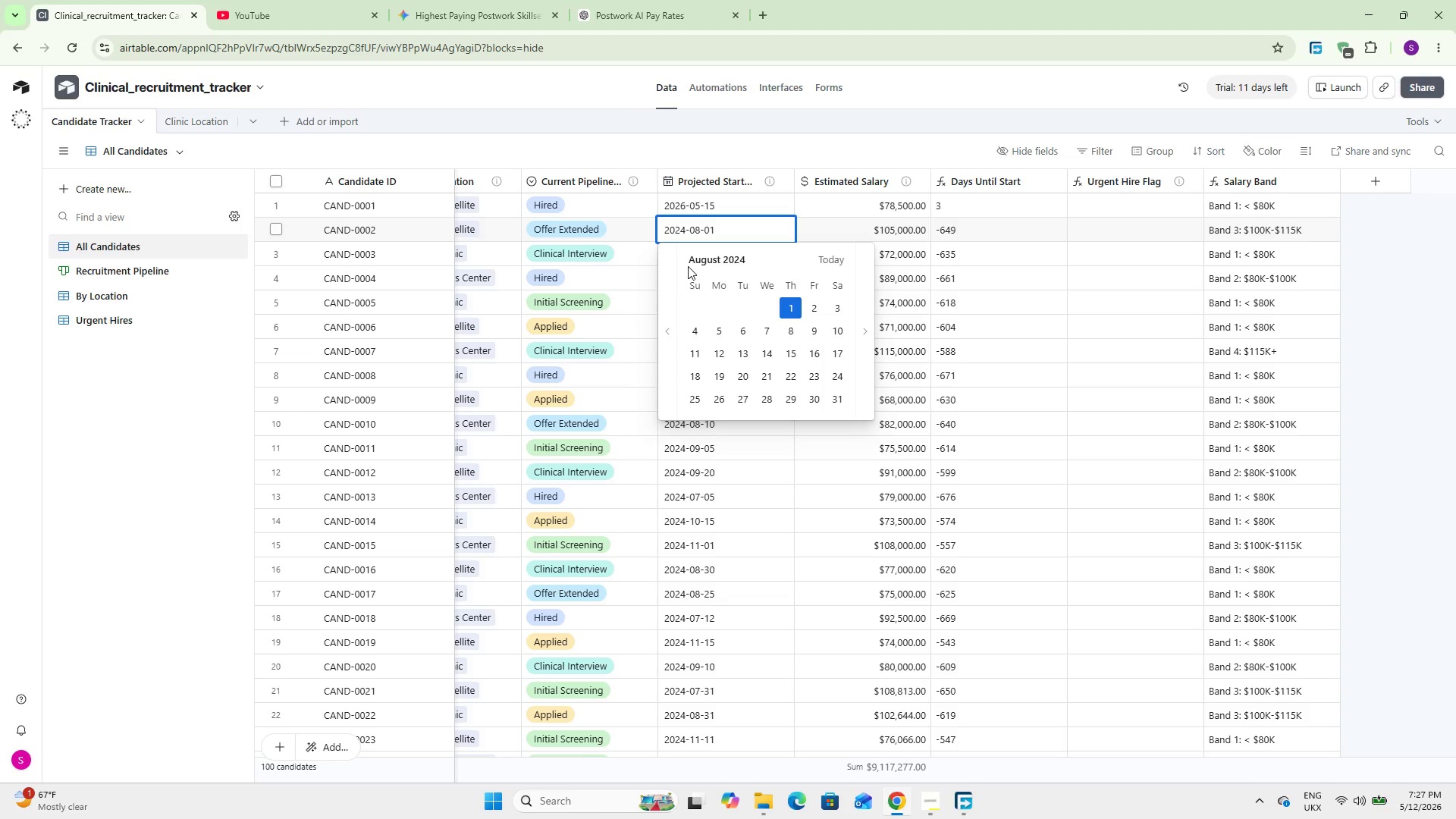 
key(ArrowRight)
 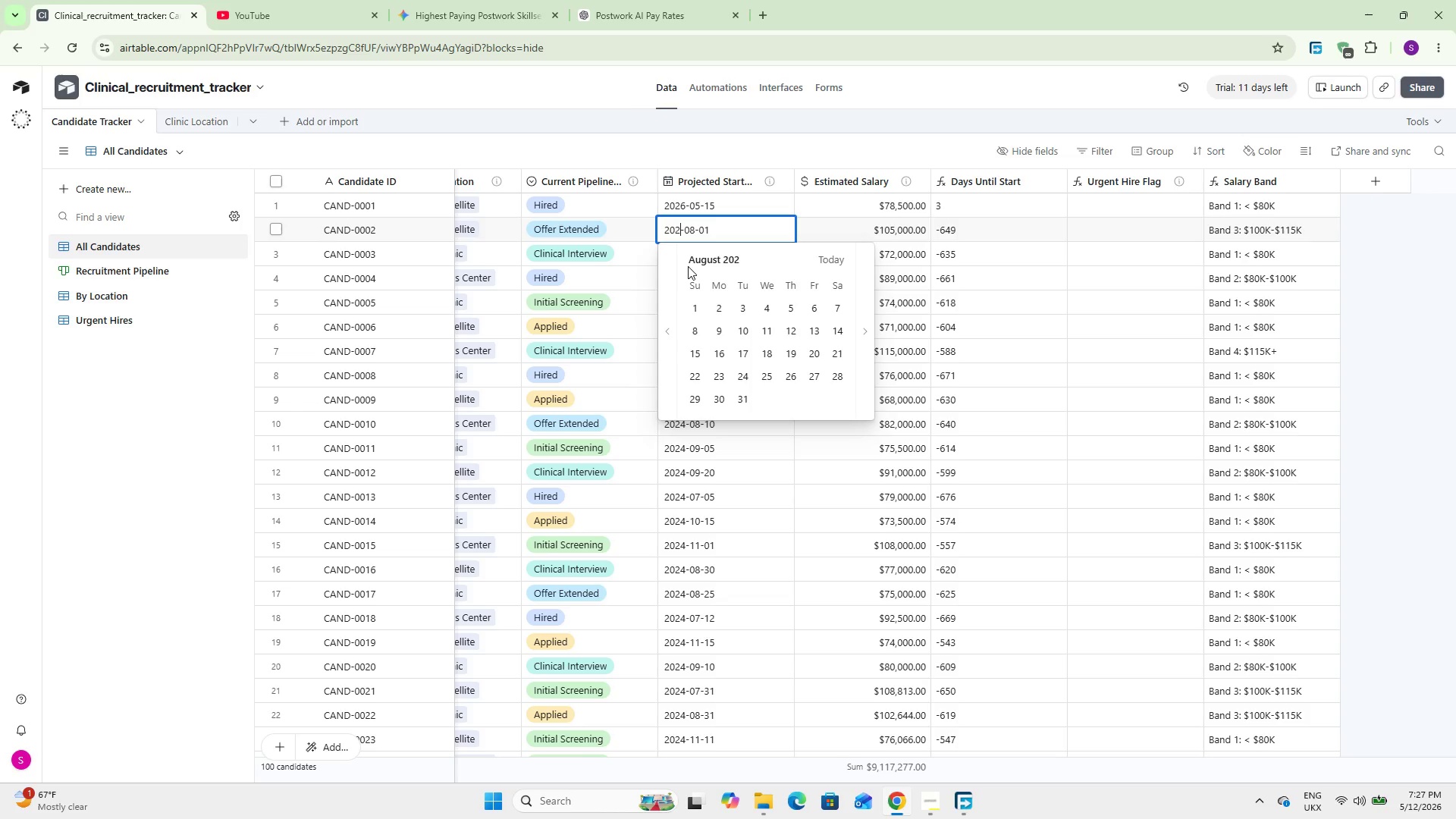 
key(Backspace)
 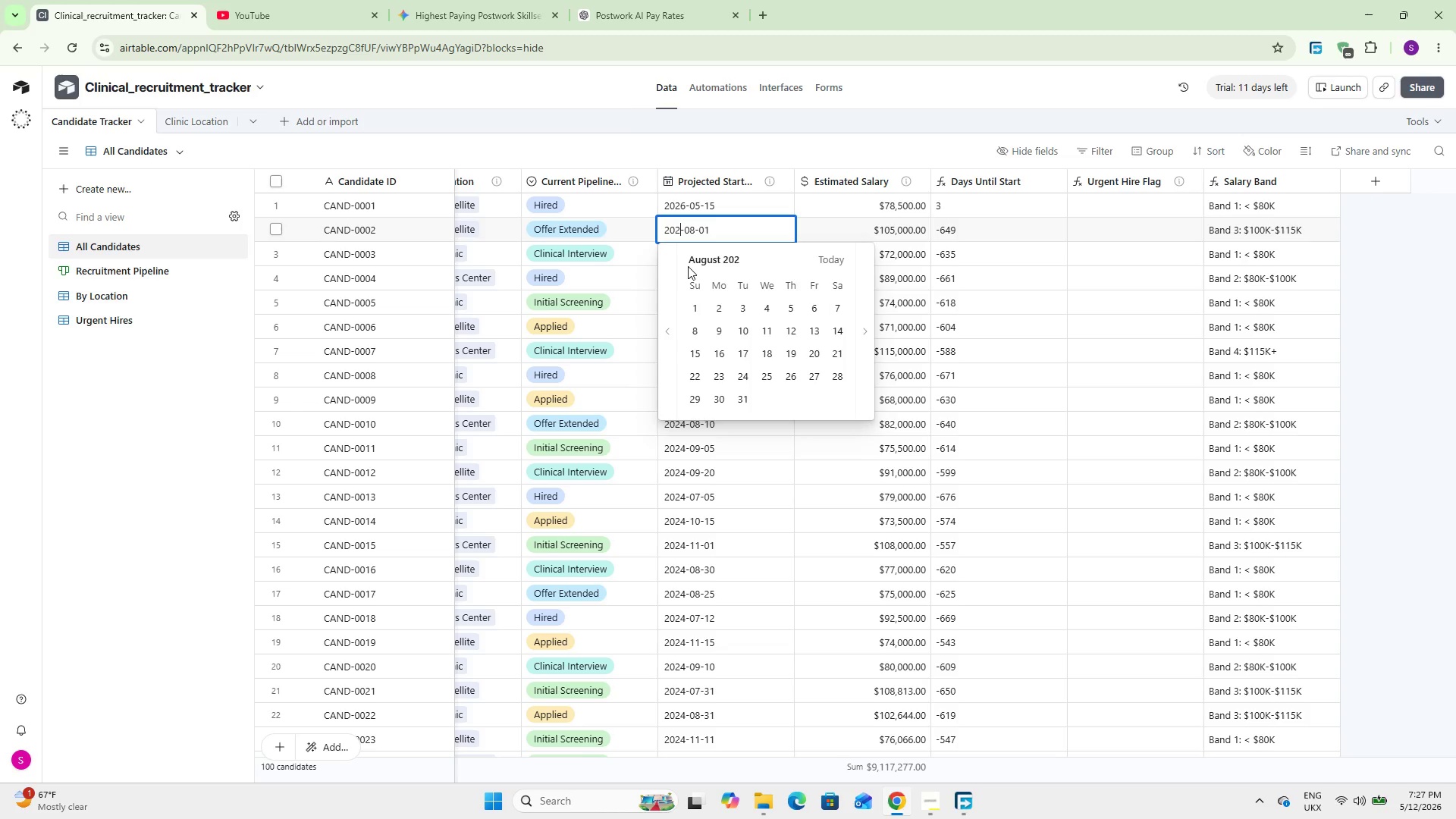 
key(6)
 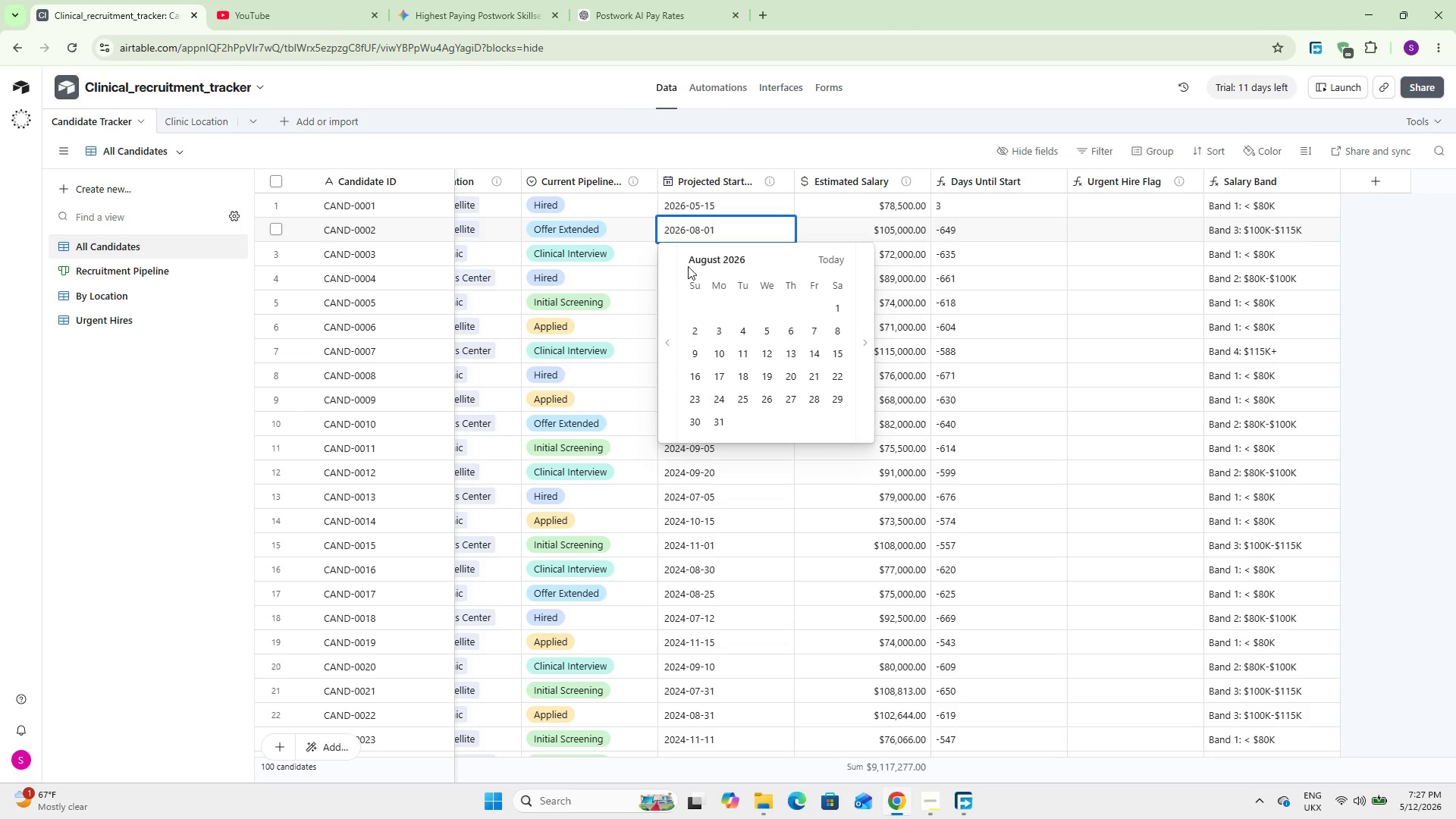 
key(ArrowRight)
 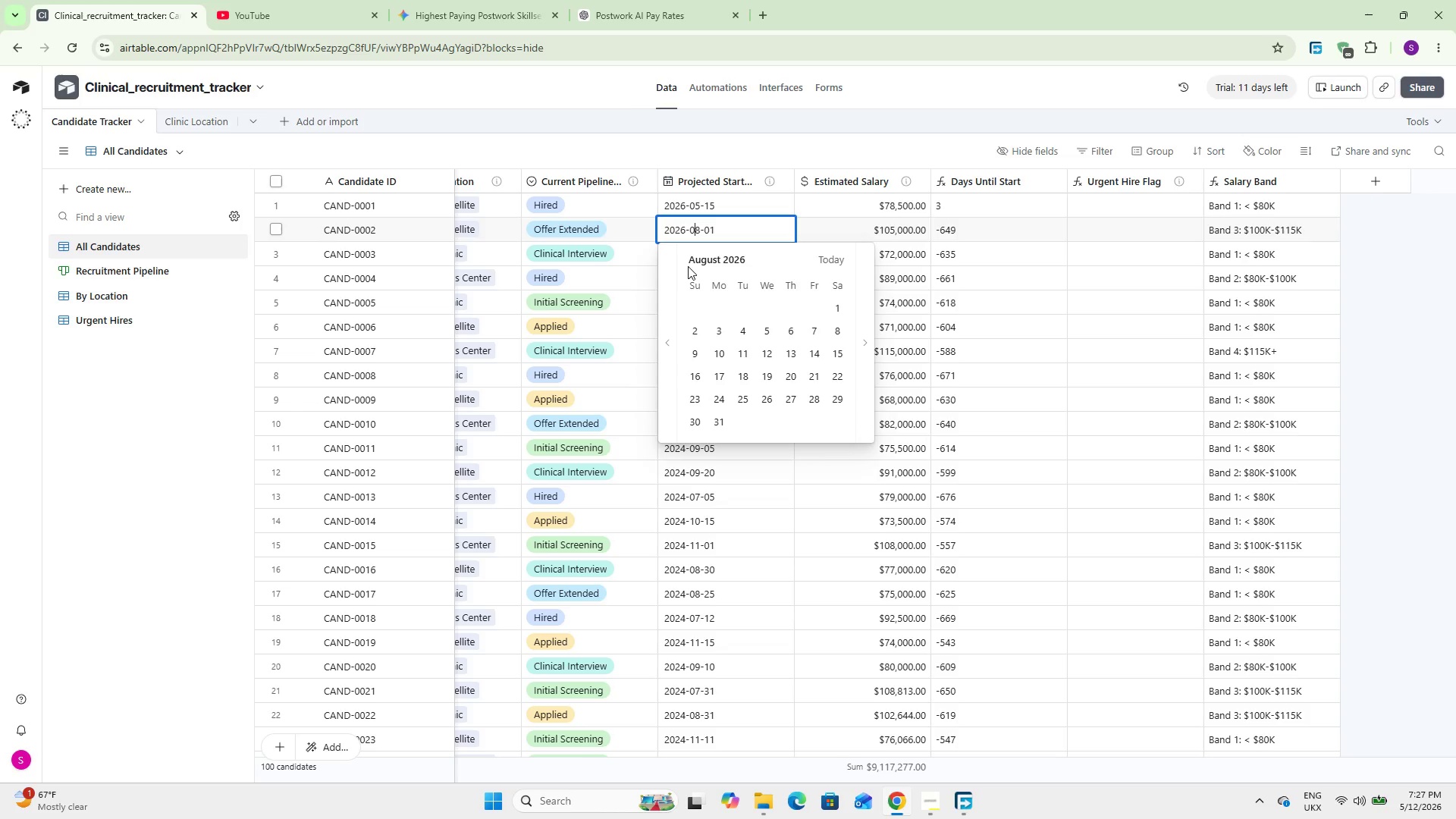 
key(ArrowRight)
 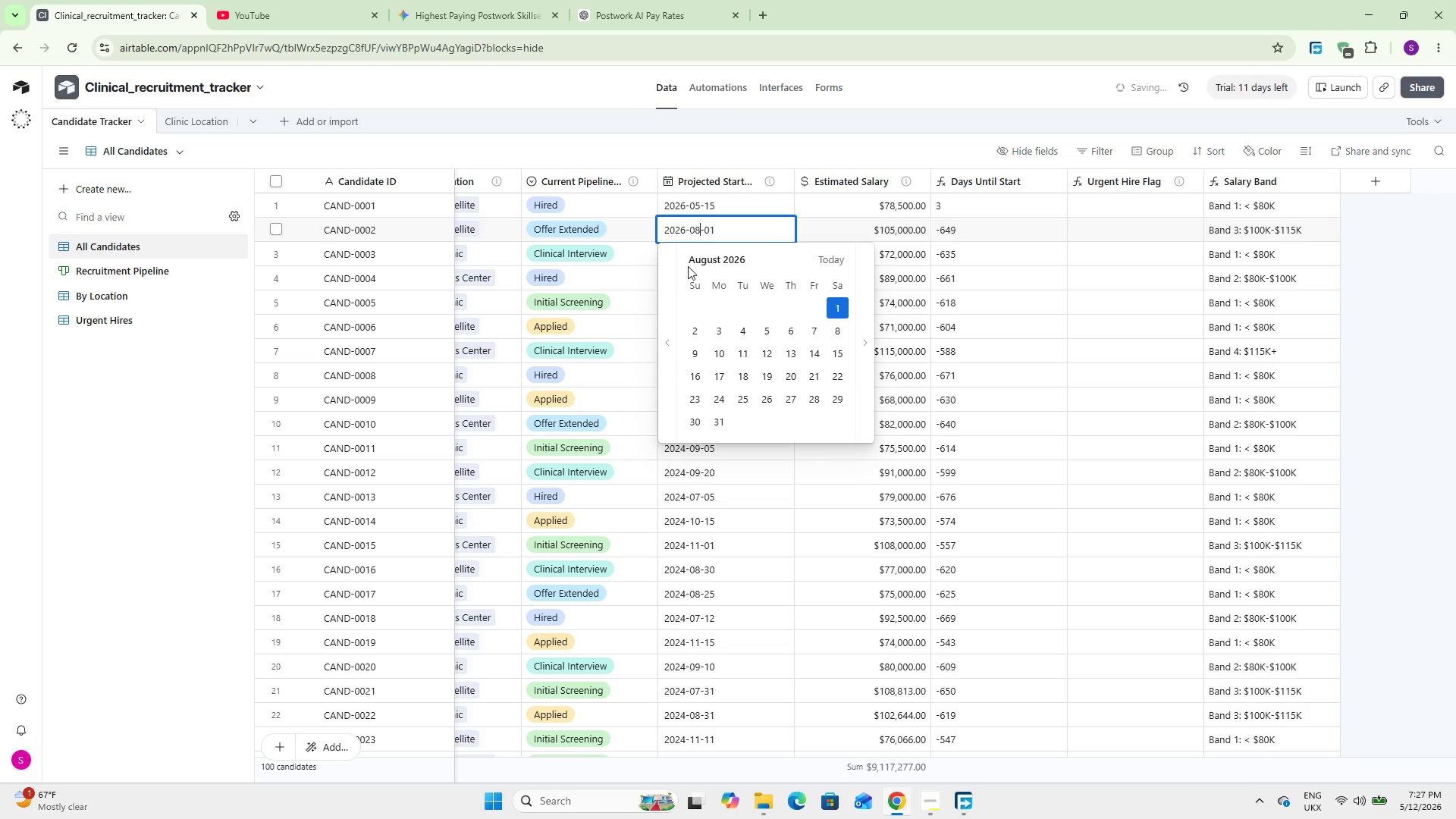 
key(ArrowRight)
 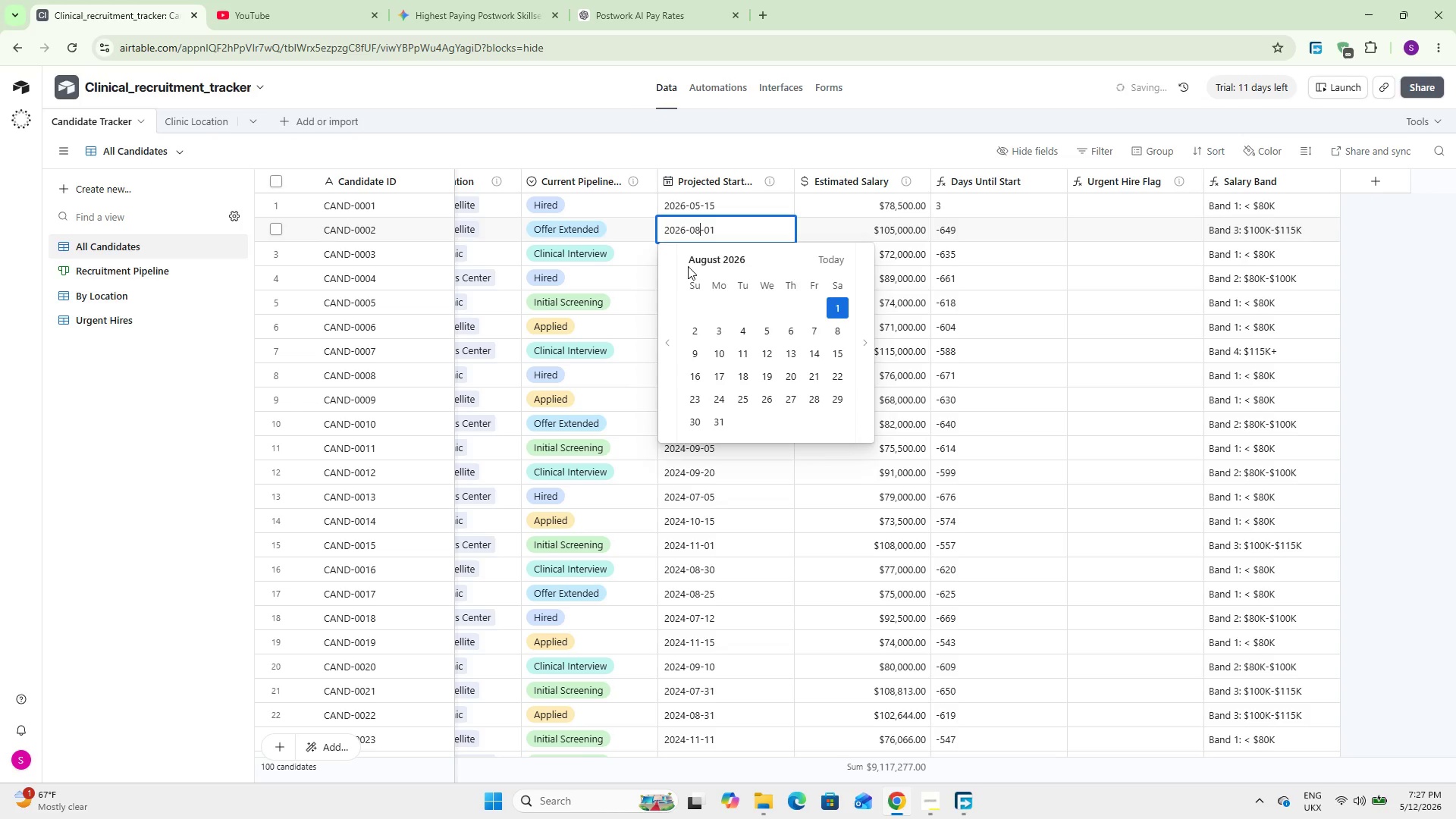 
key(Backspace)
 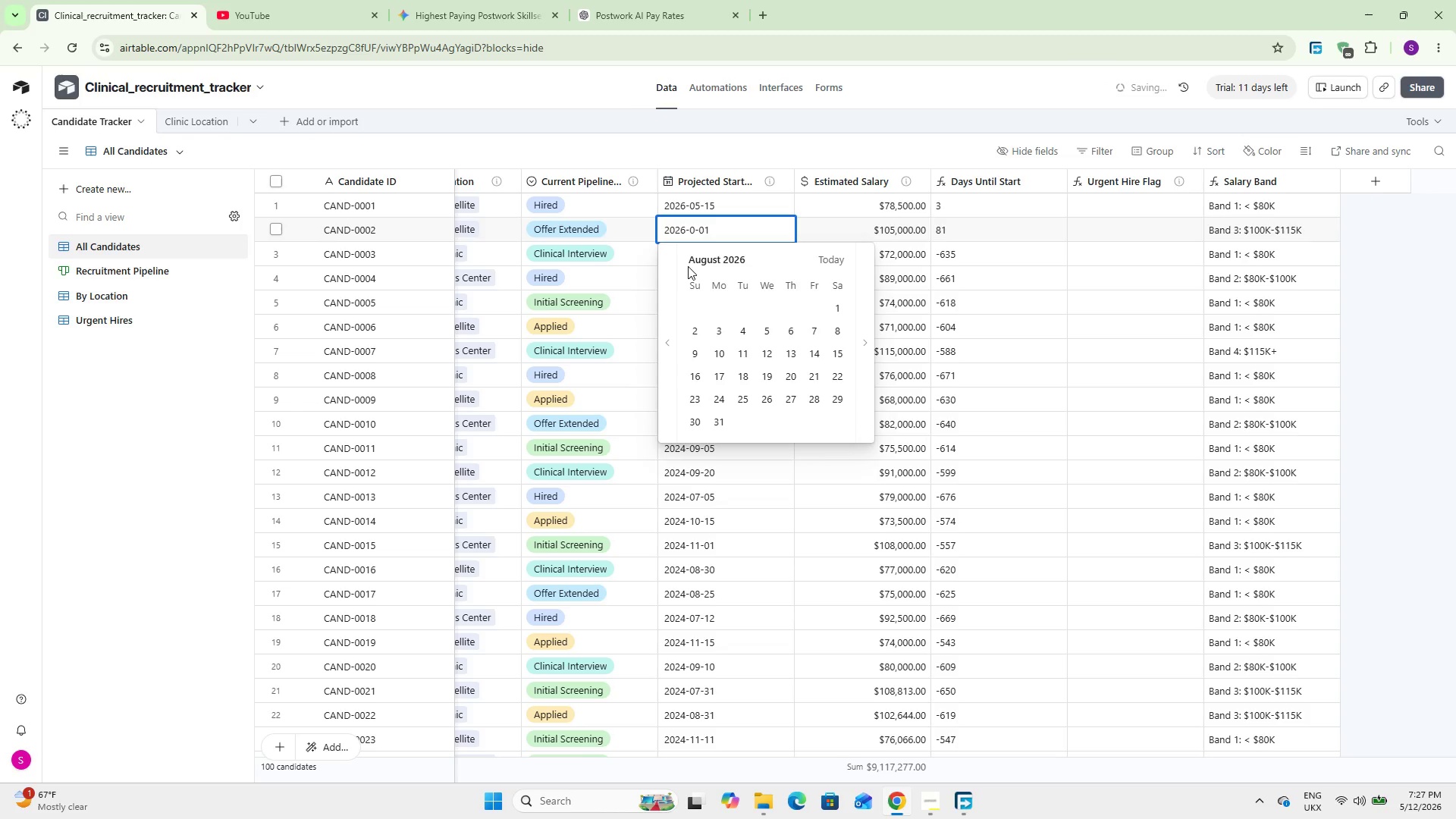 
key(6)
 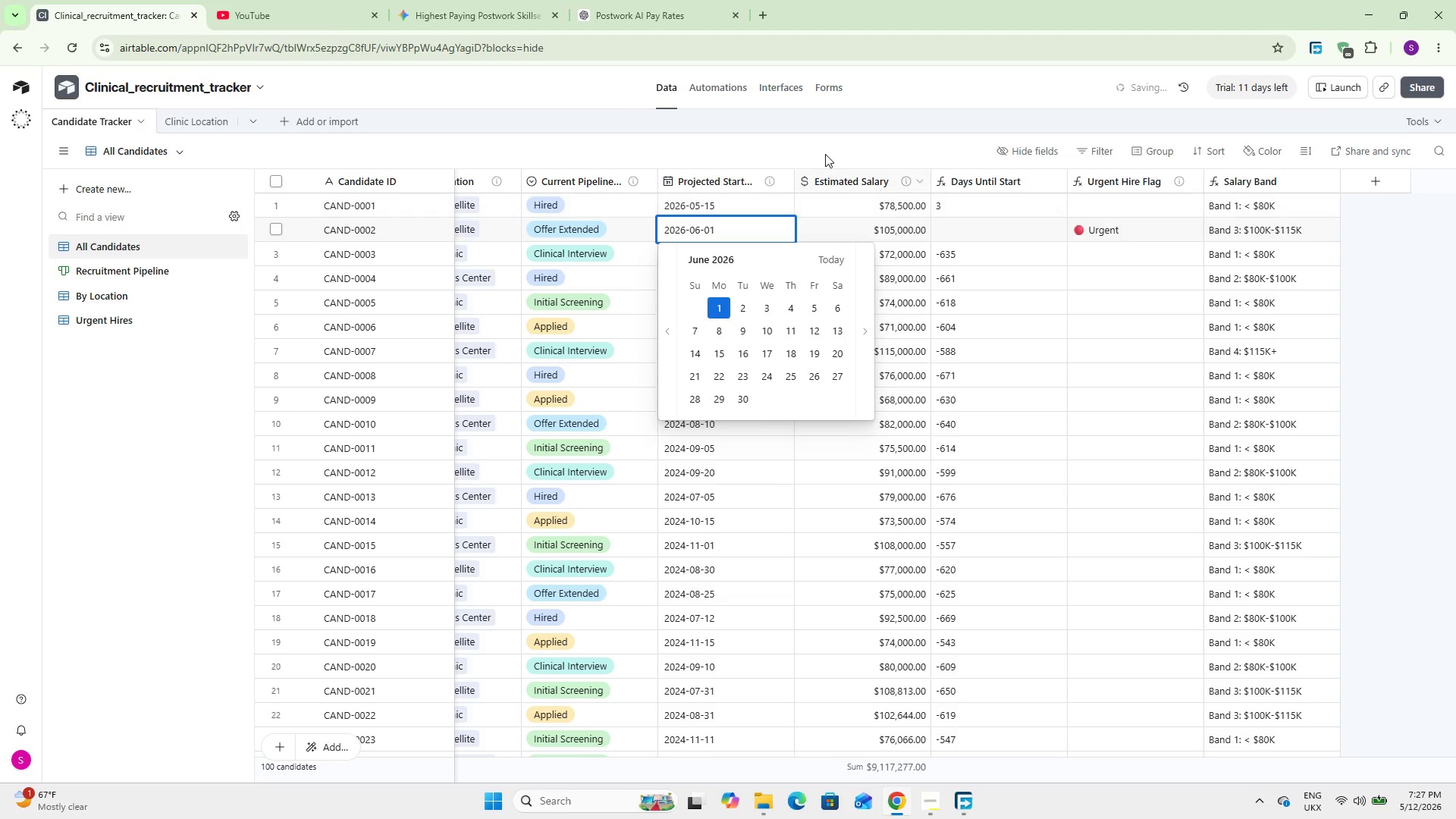 
wait(5.22)
 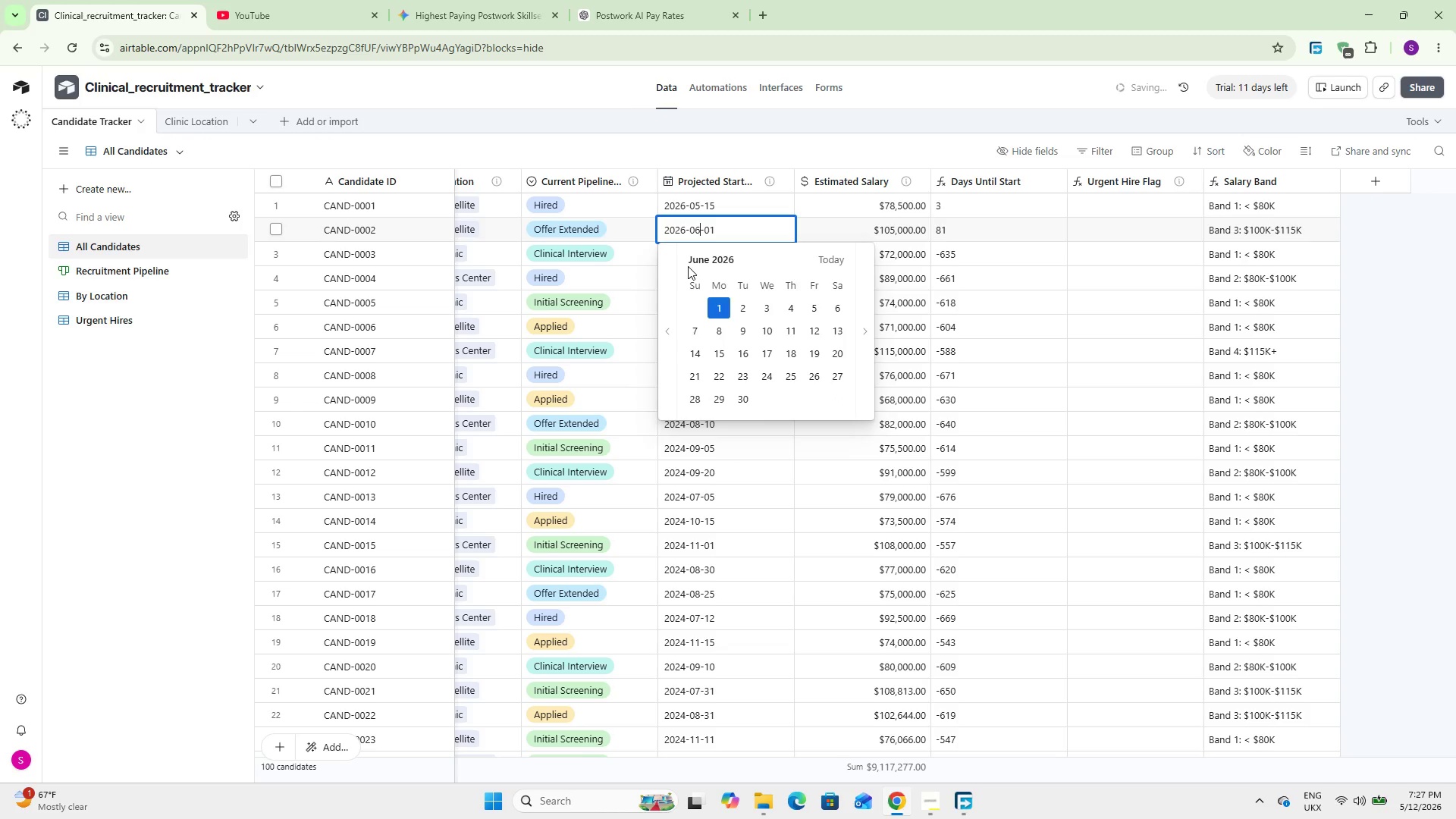 
left_click([815, 156])
 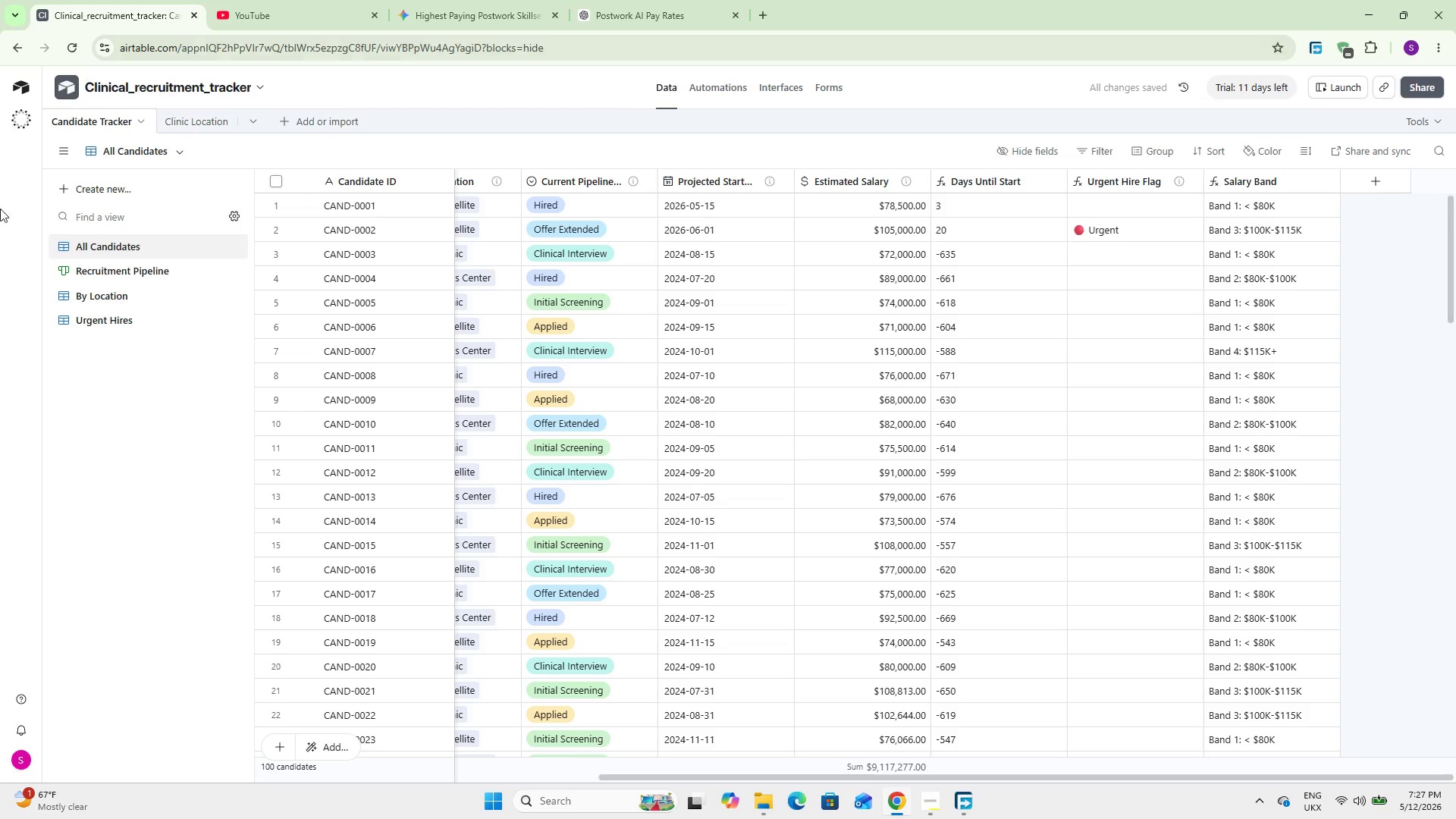 
left_click([158, 328])
 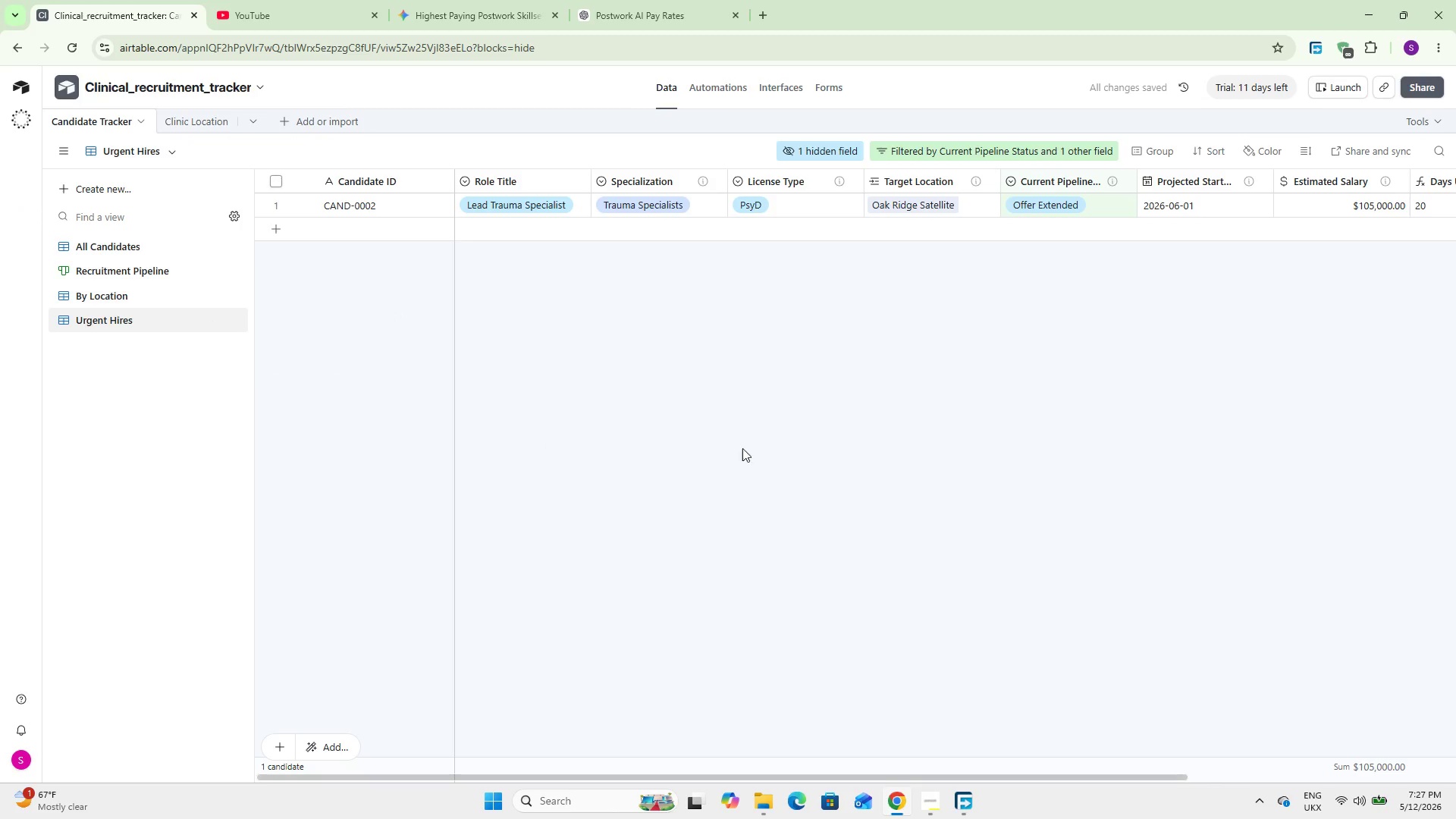 
left_click([774, 403])
 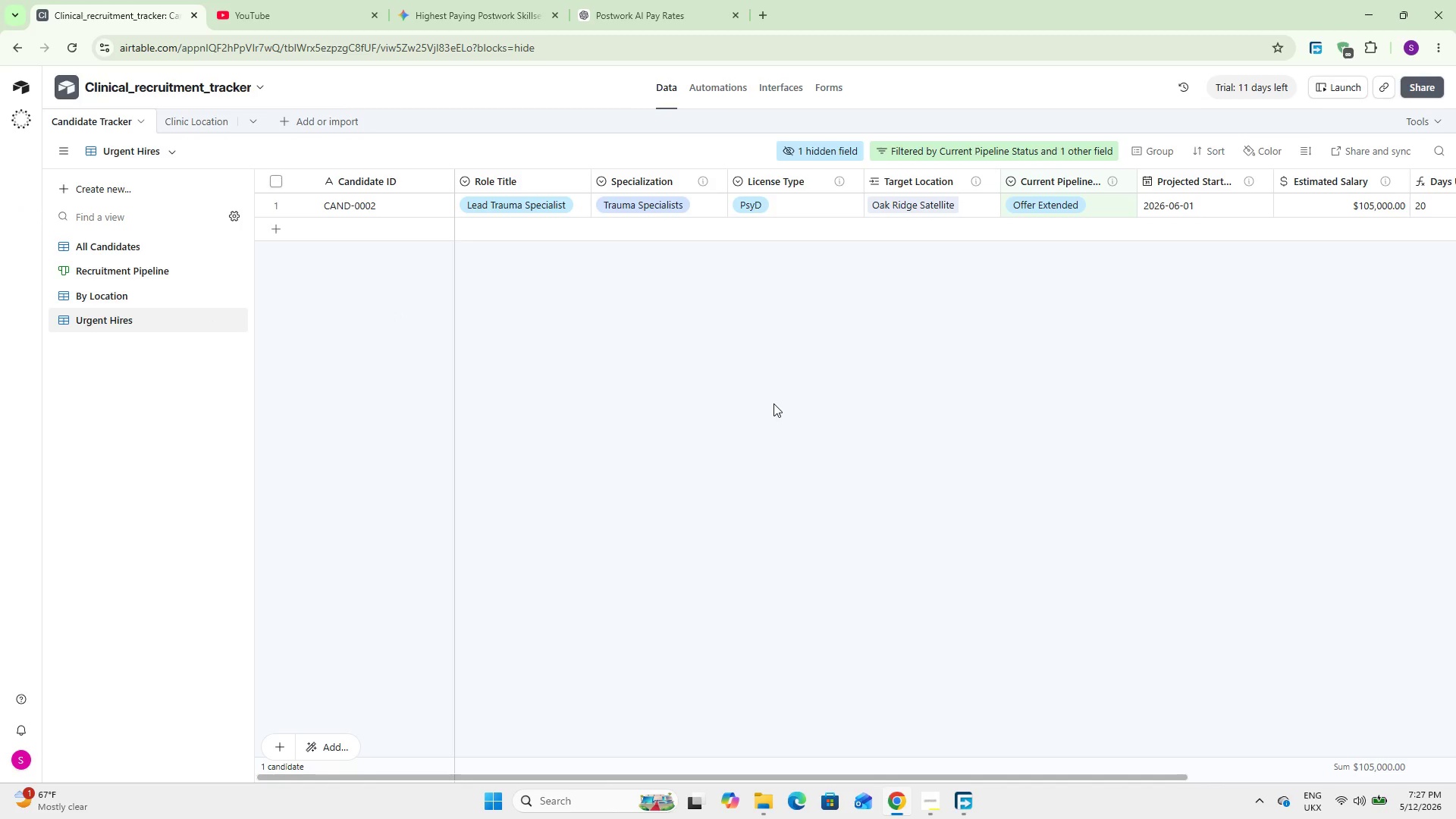 
wait(20.47)
 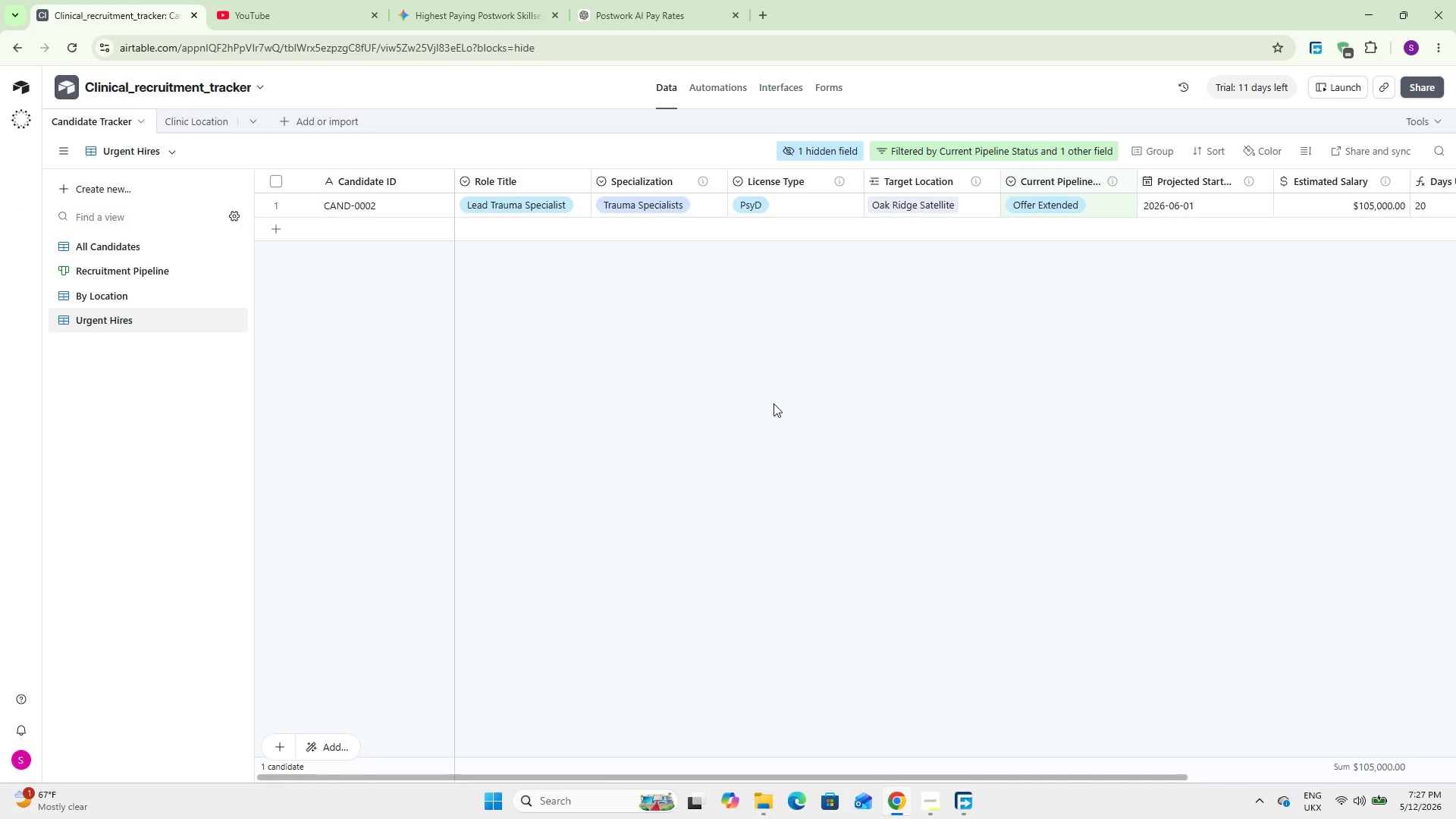 
left_click_drag(start_coordinate=[971, 778], to_coordinate=[1181, 773])
 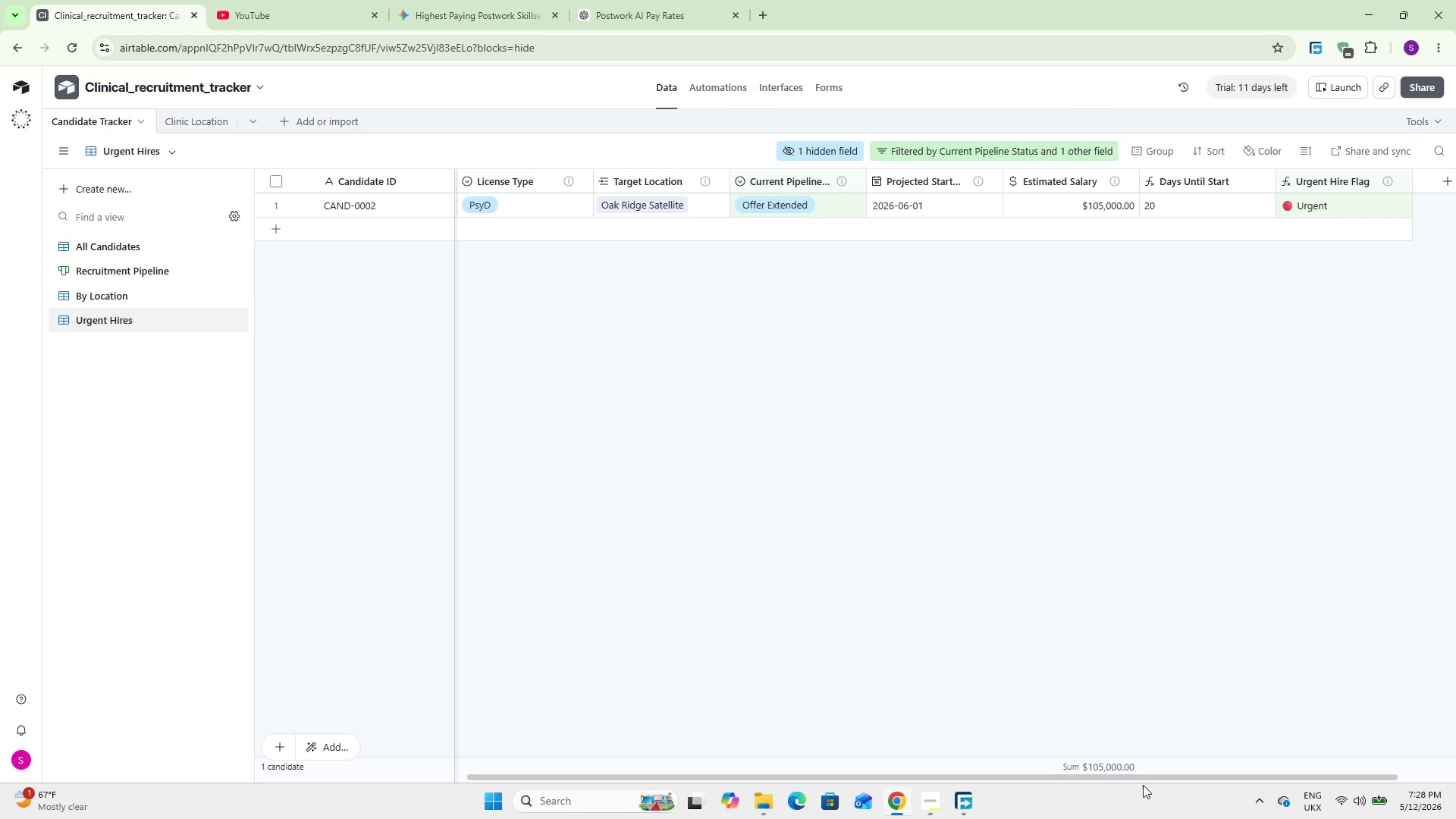 
wait(31.34)
 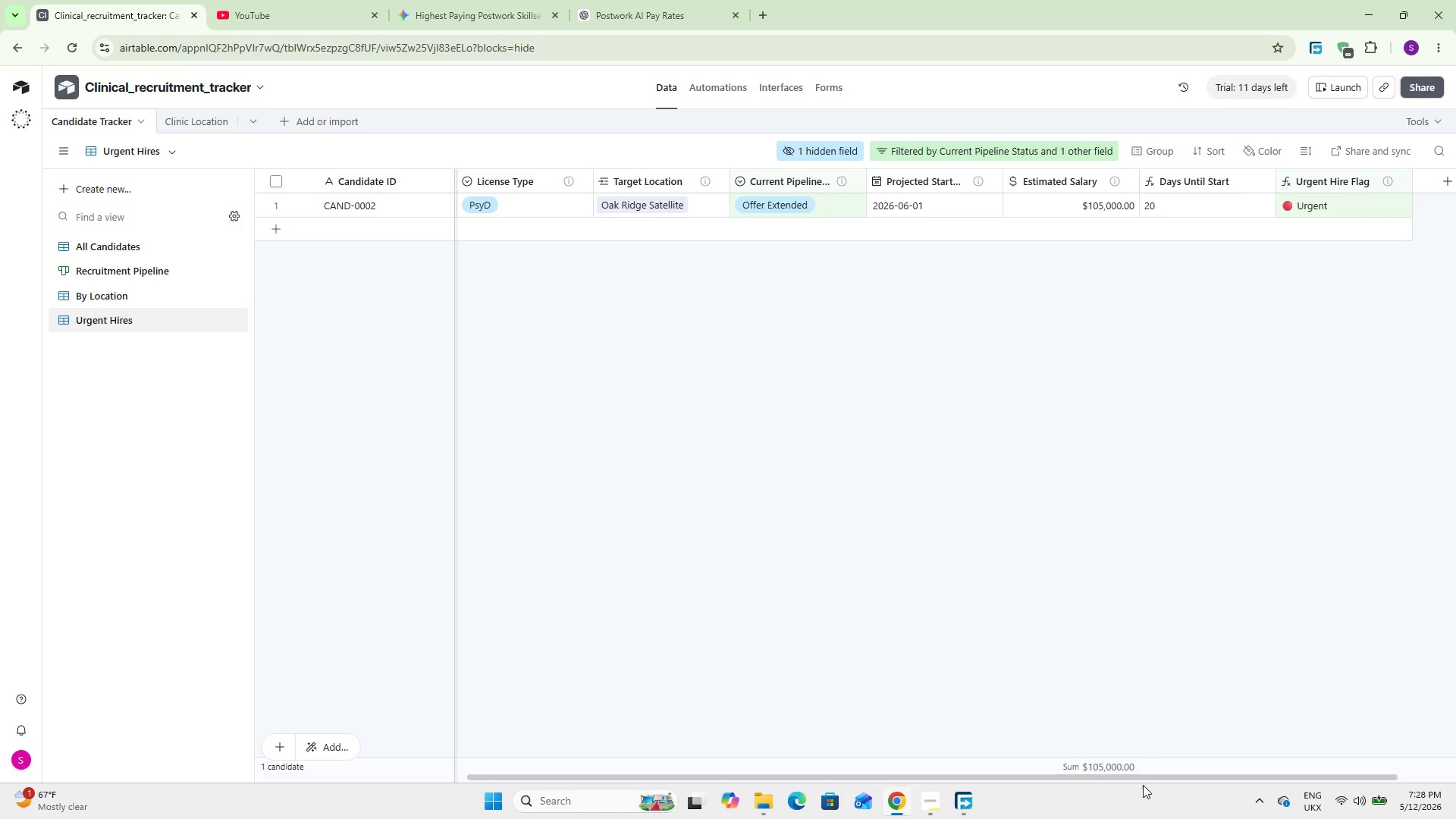 
left_click([104, 193])
 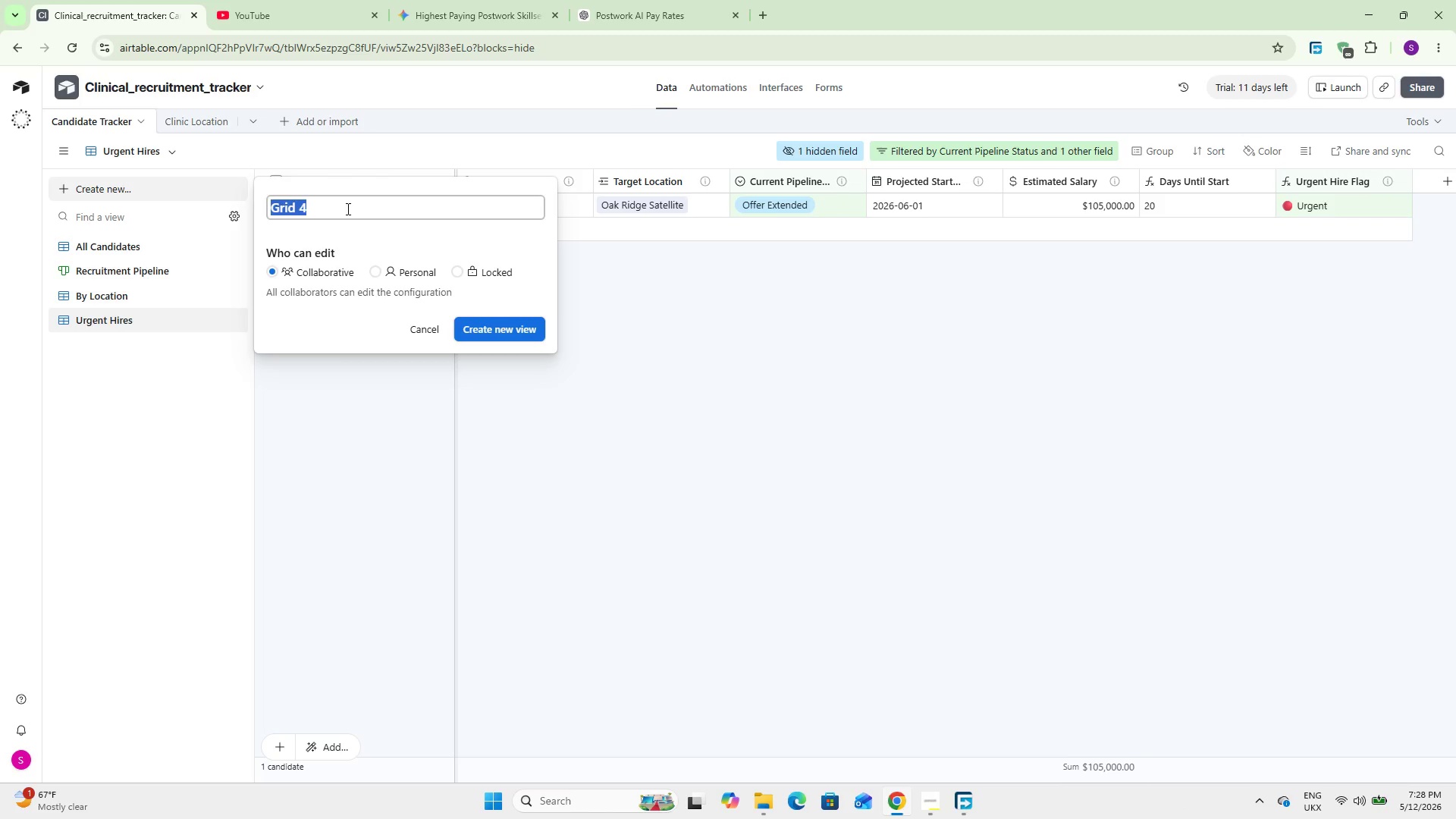 
type(By Specializaton)
 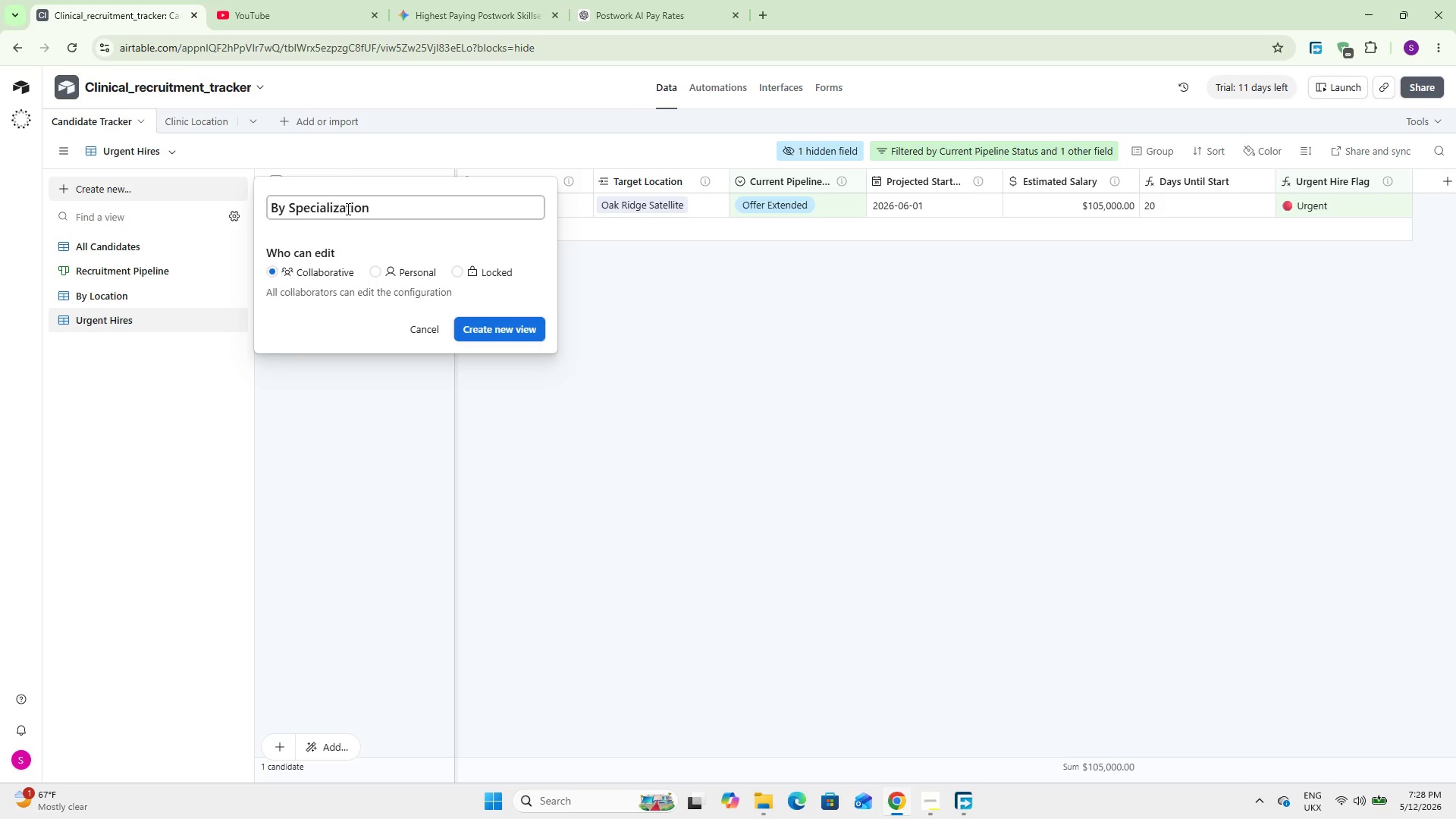 
 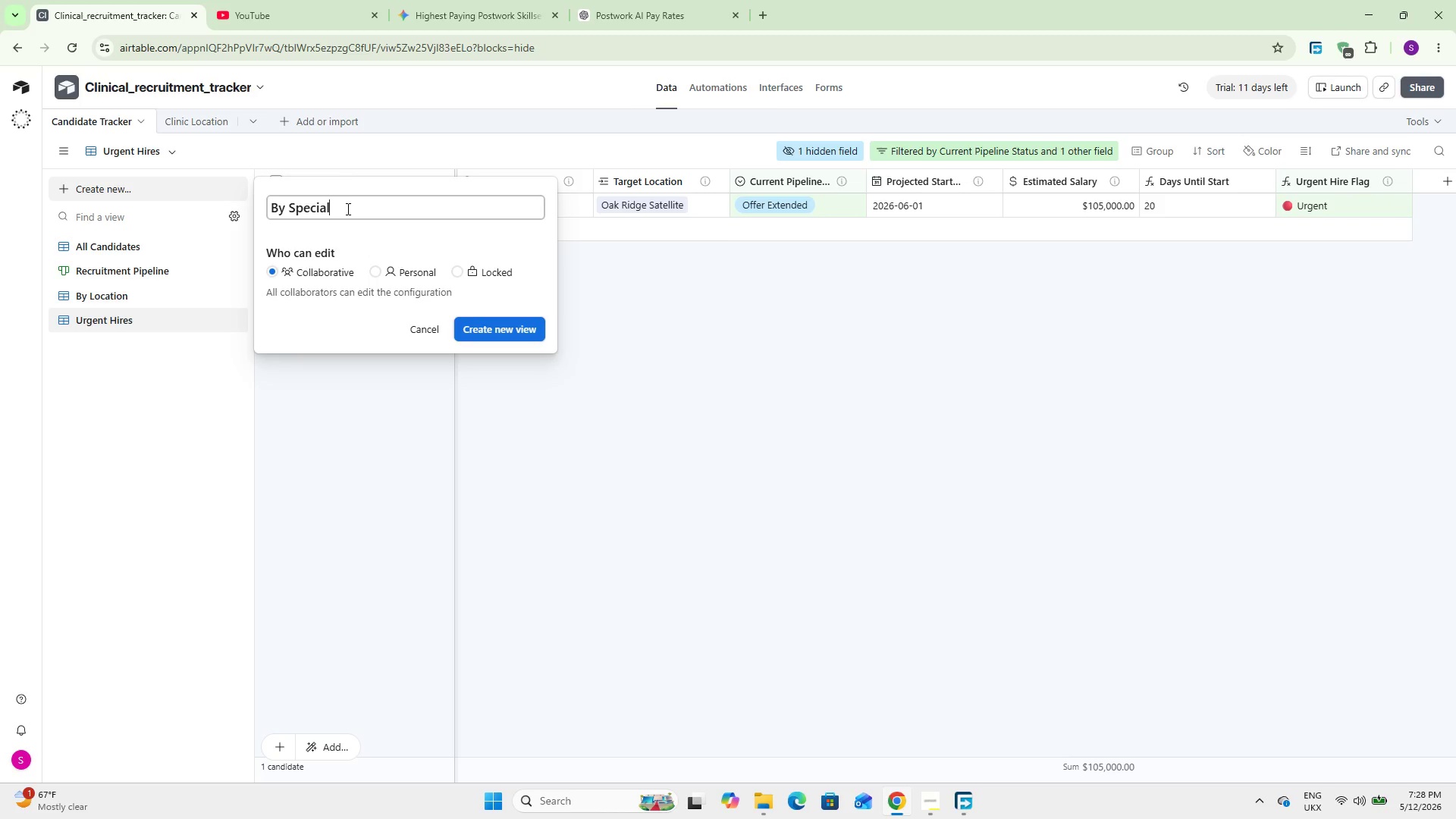 
hold_key(key=I, duration=0.36)
 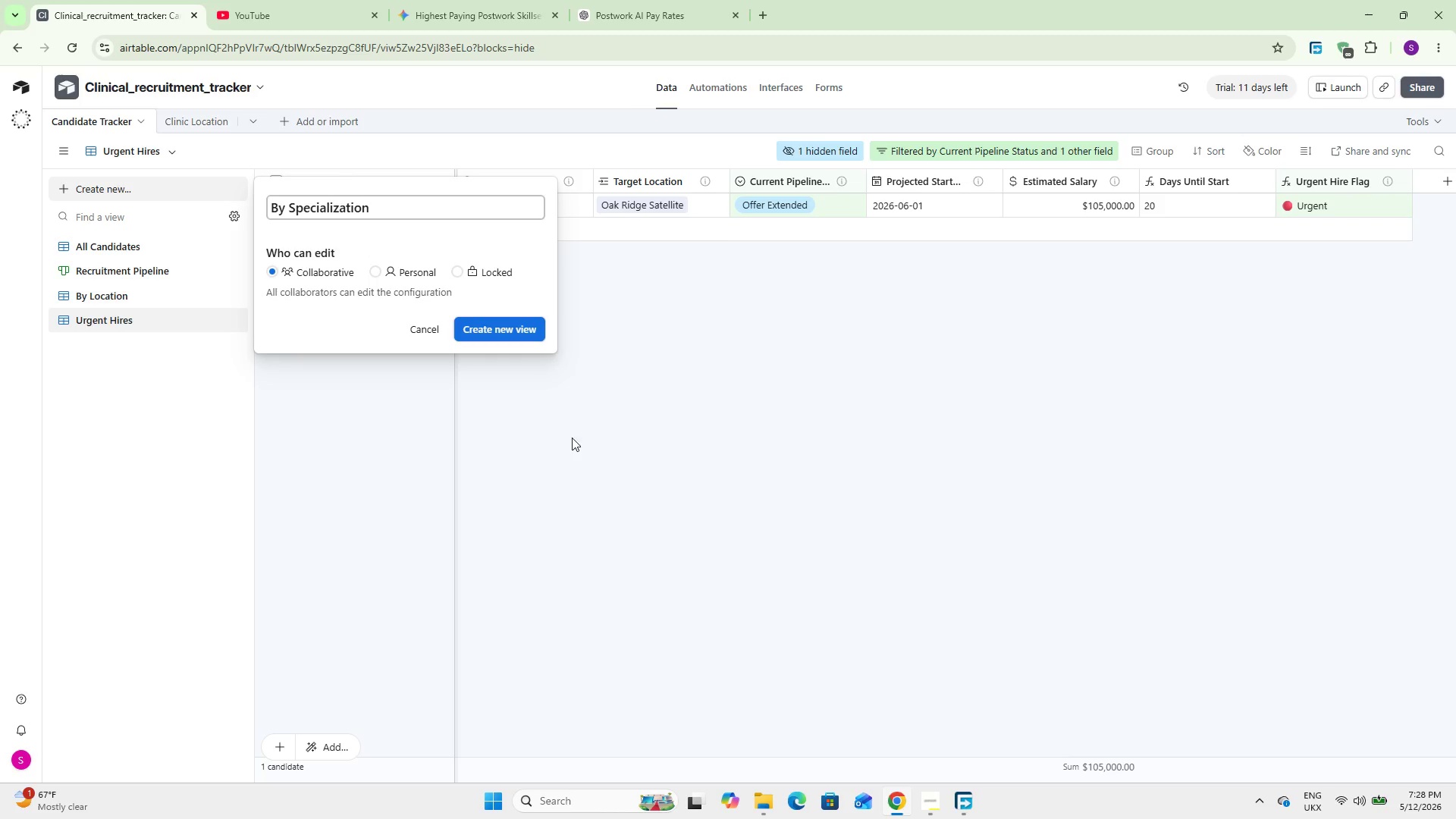 
left_click([502, 328])
 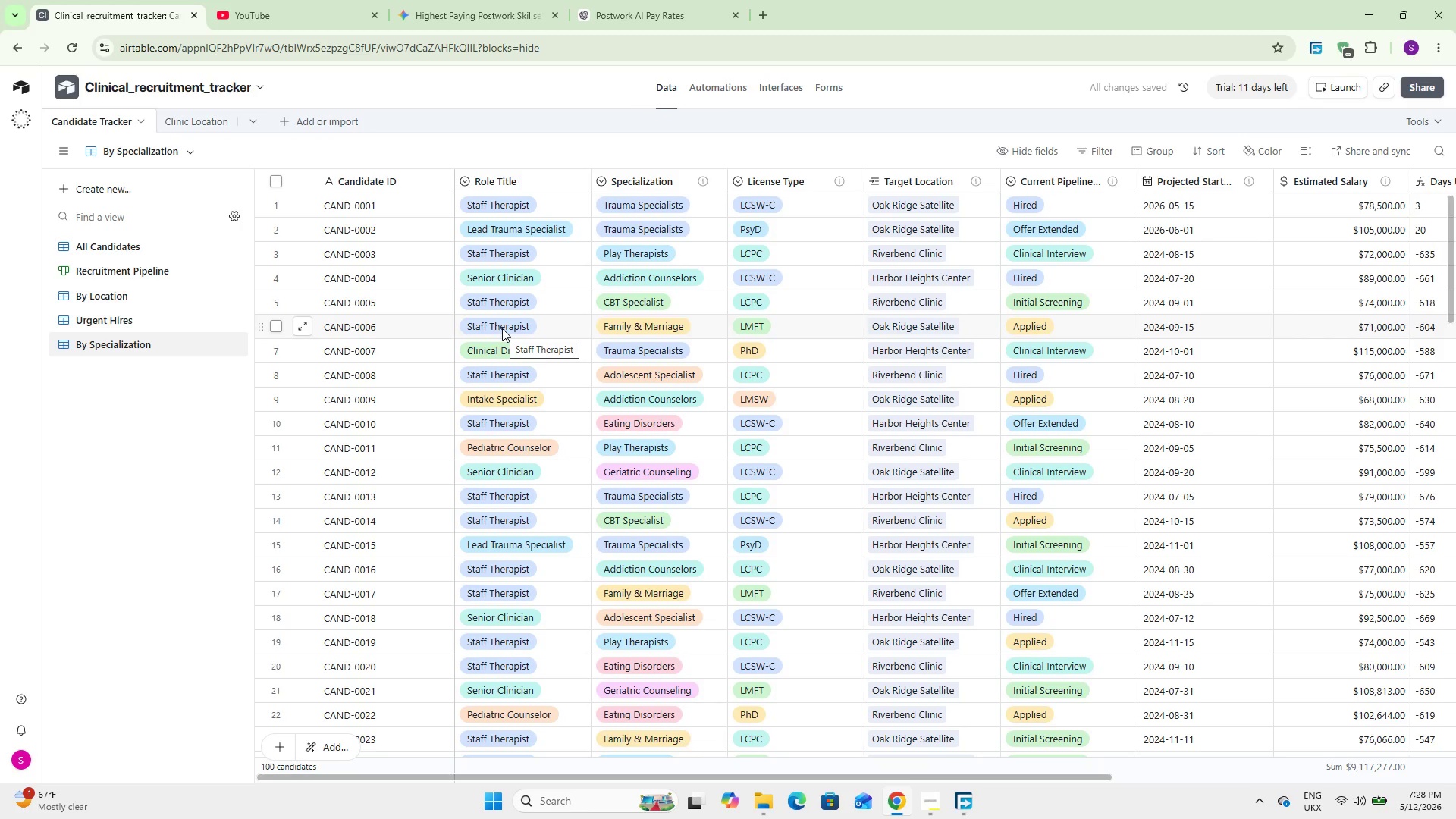 
left_click([1176, 146])
 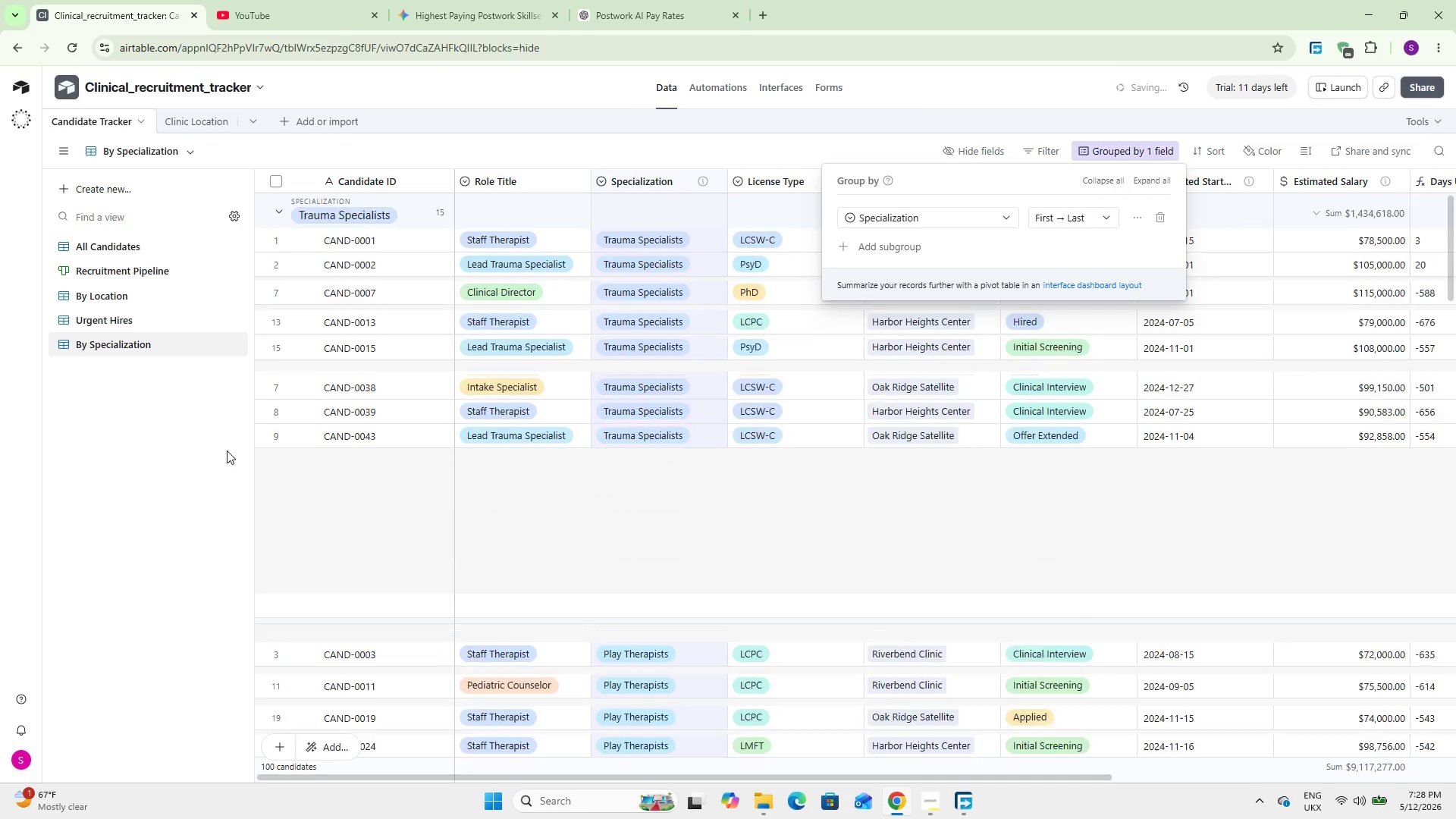 
left_click([152, 440])
 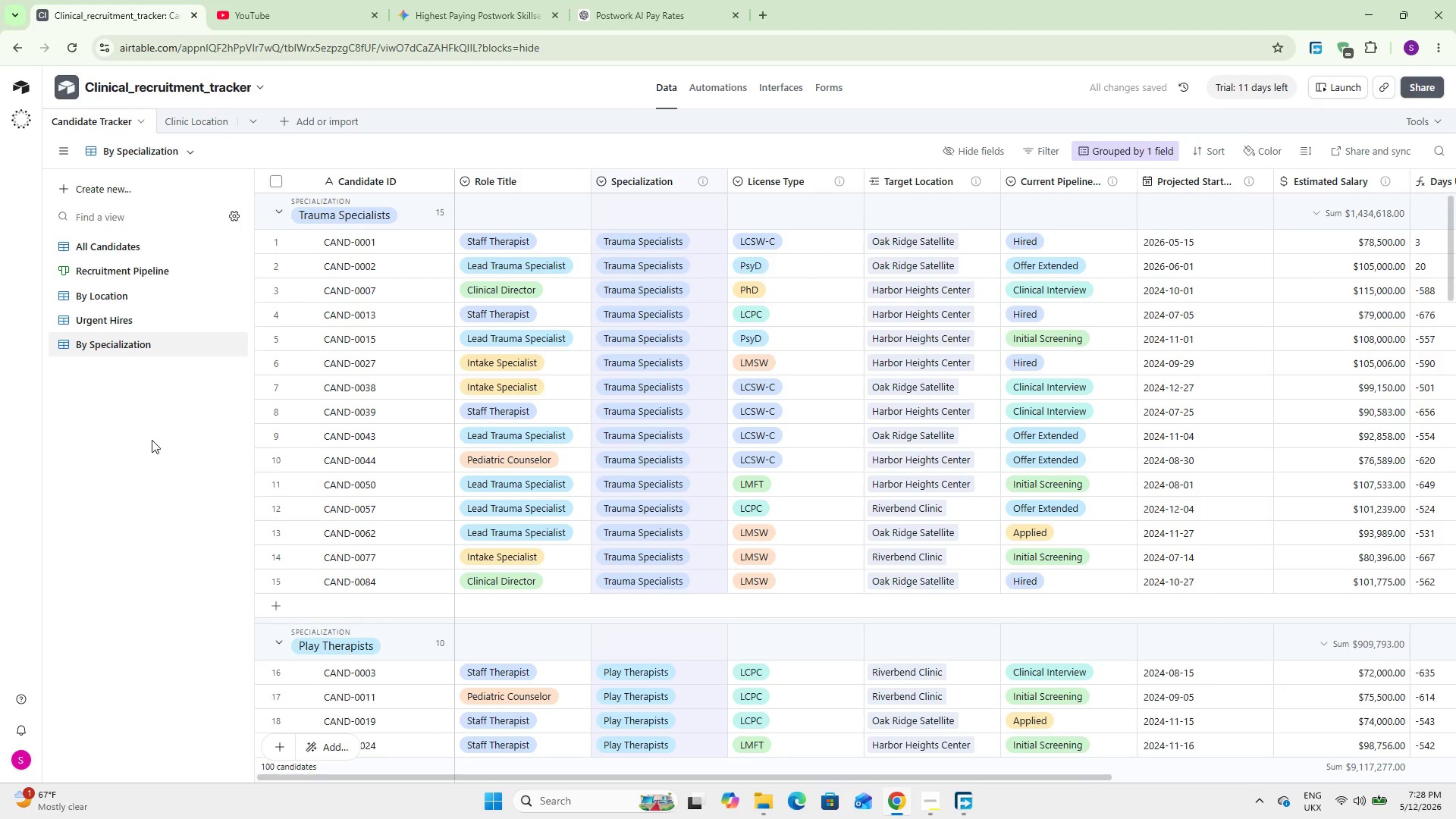 
wait(8.52)
 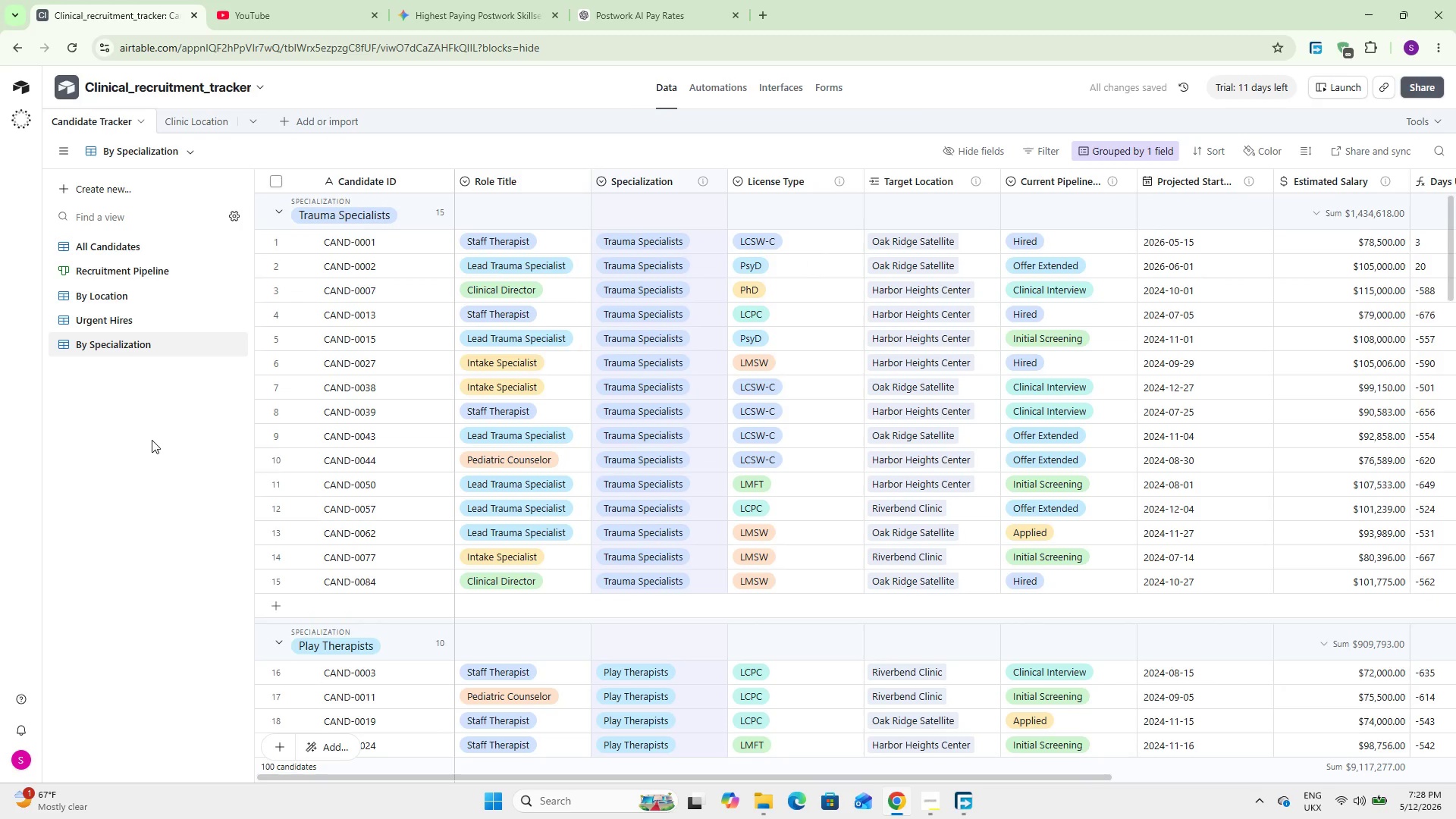 
scroll: coordinate [544, 457], scroll_direction: down, amount: 10.0
 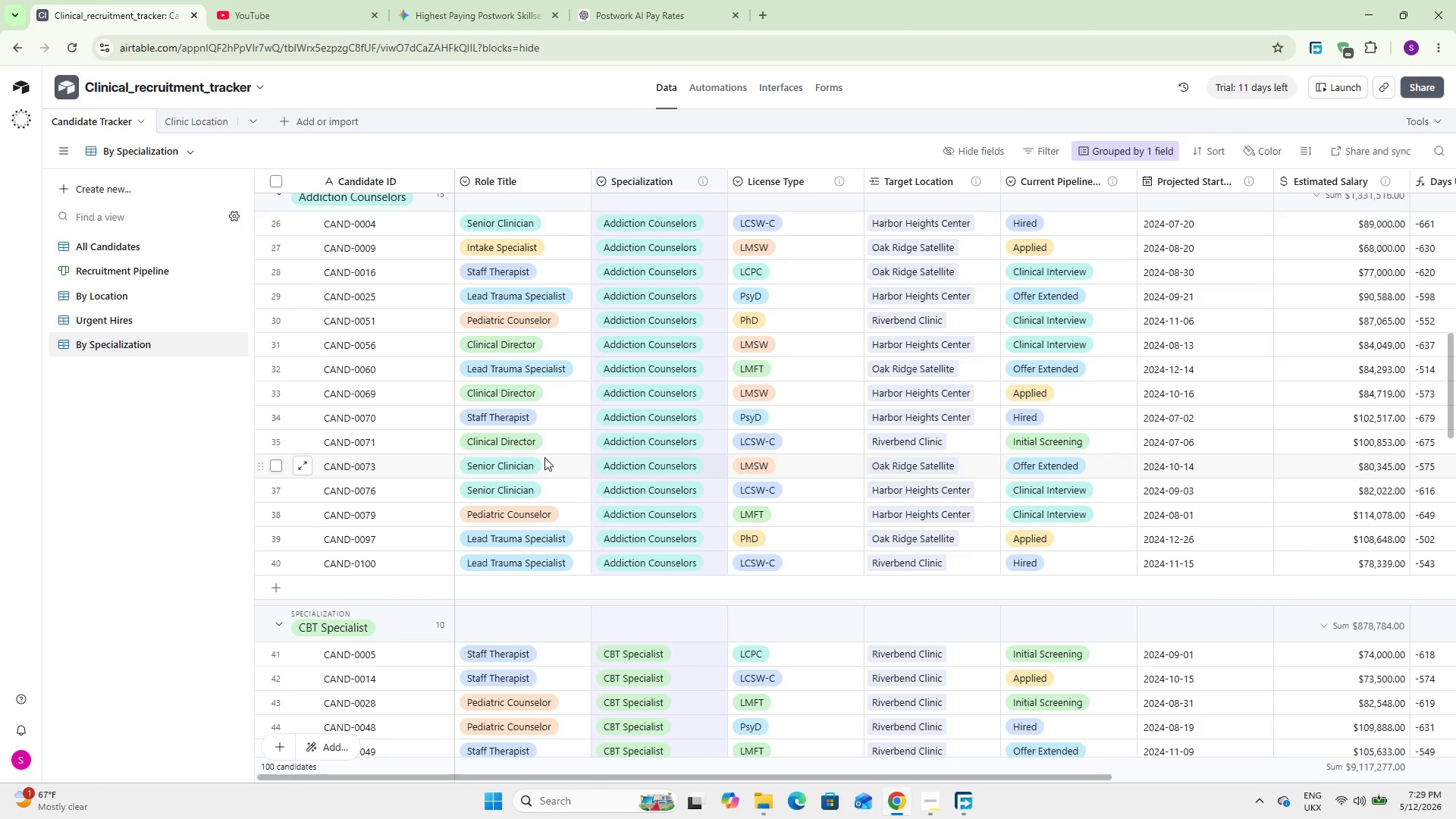 
wait(52.12)
 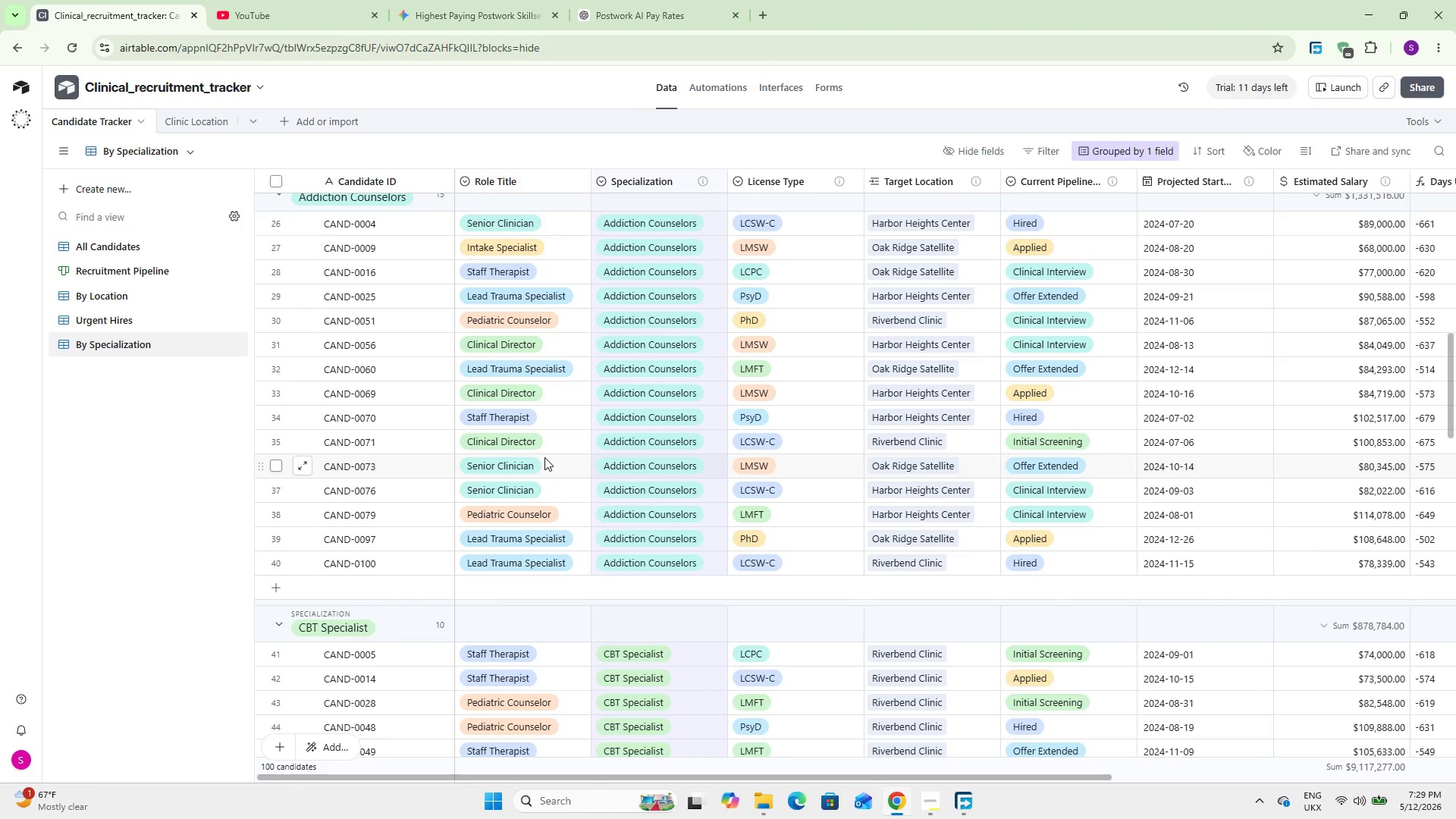 
scroll: coordinate [508, 422], scroll_direction: down, amount: 16.0
 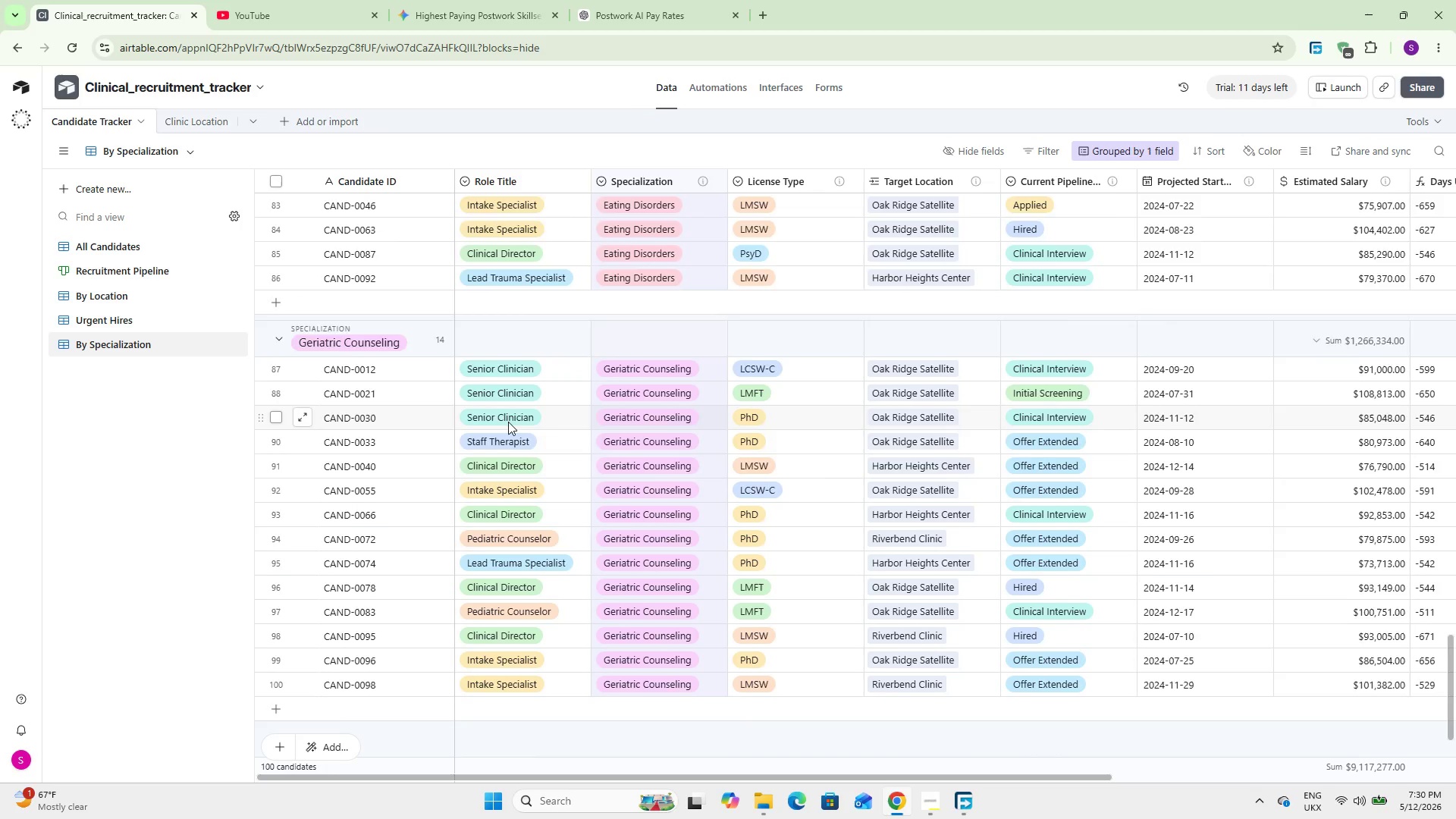 
scroll: coordinate [508, 422], scroll_direction: up, amount: 33.0
 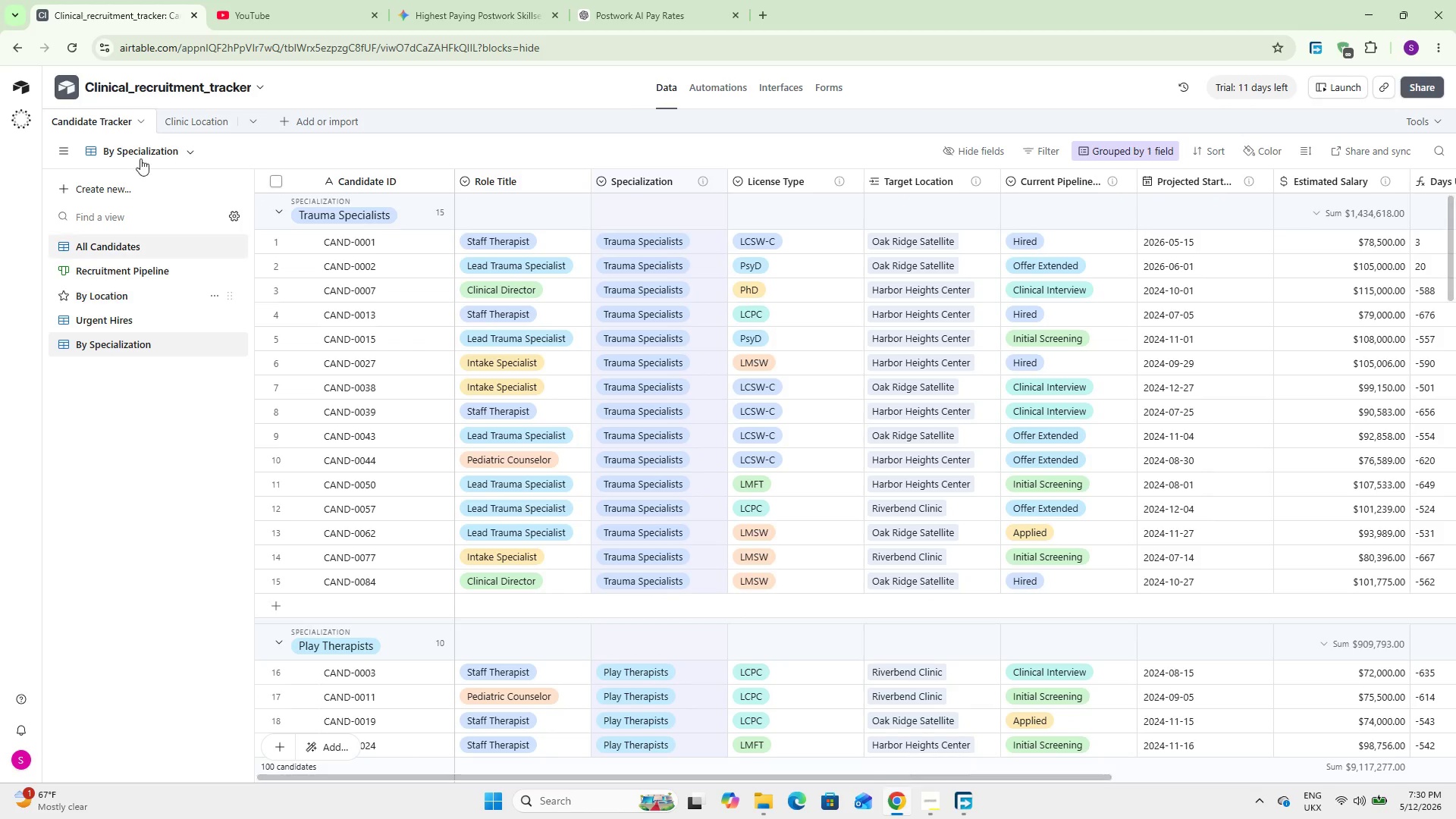 
left_click([128, 185])
 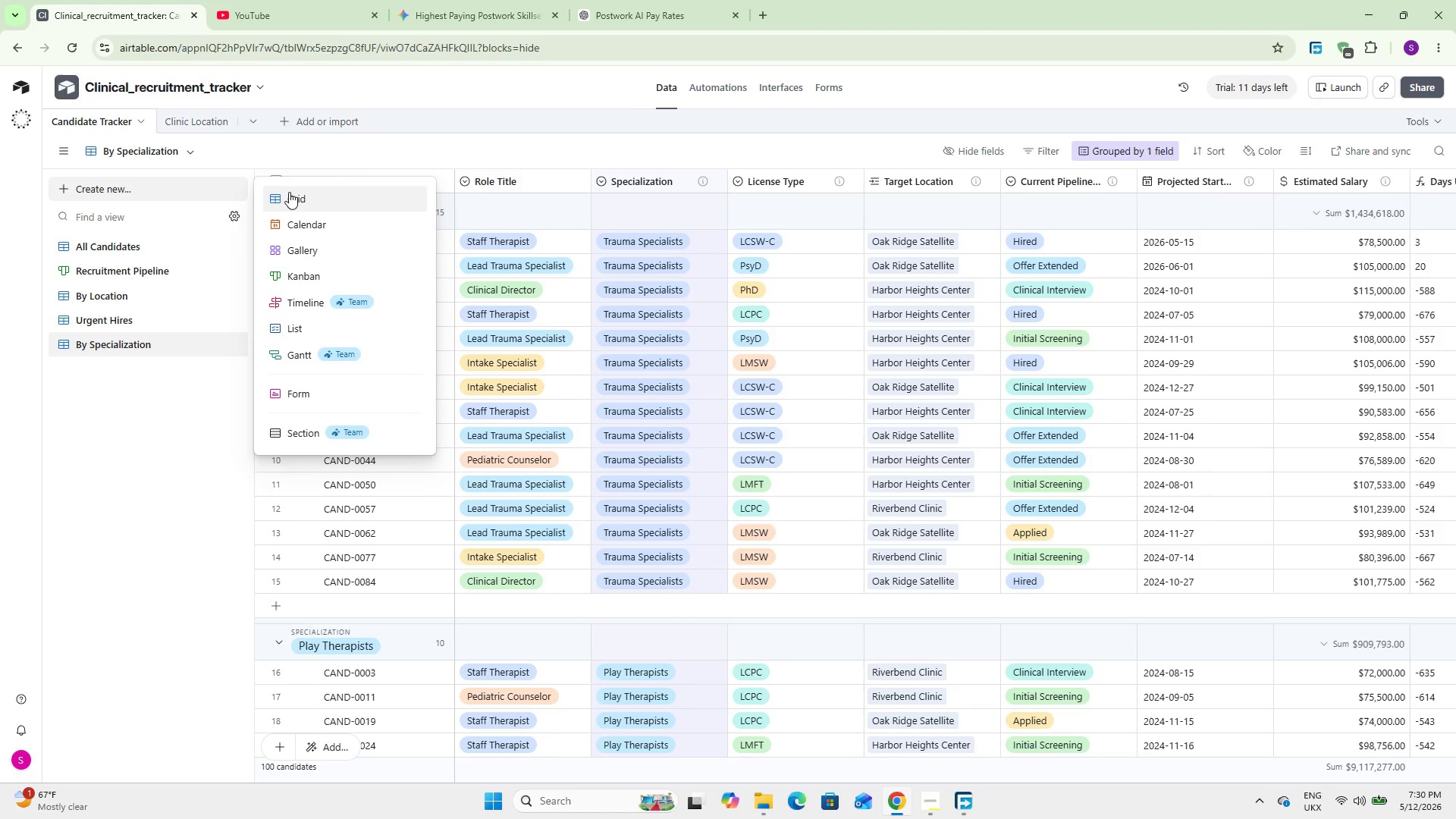 
left_click([291, 190])
 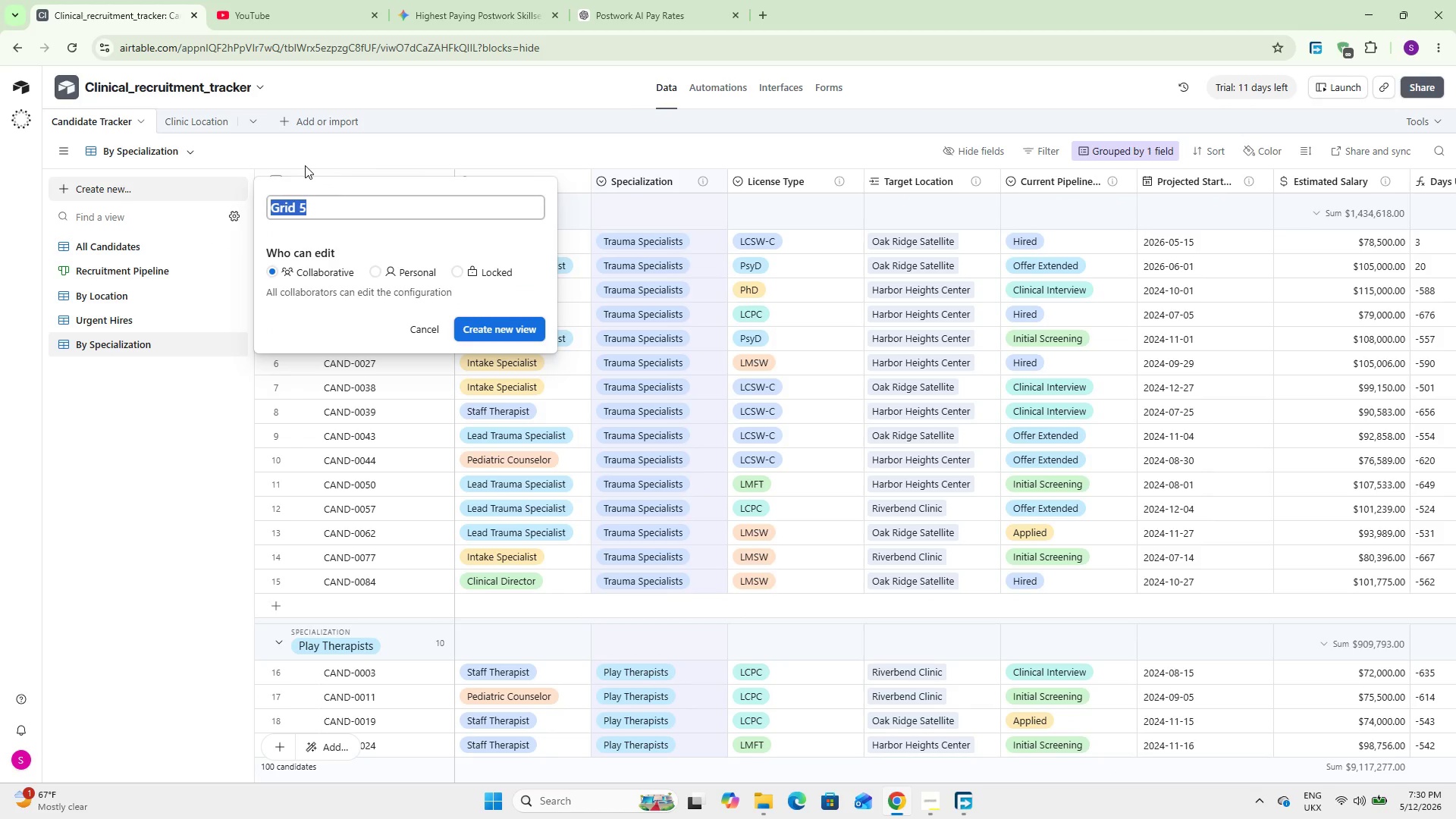 
type(Salay)
key(Backspace)
type(ry Overview)
 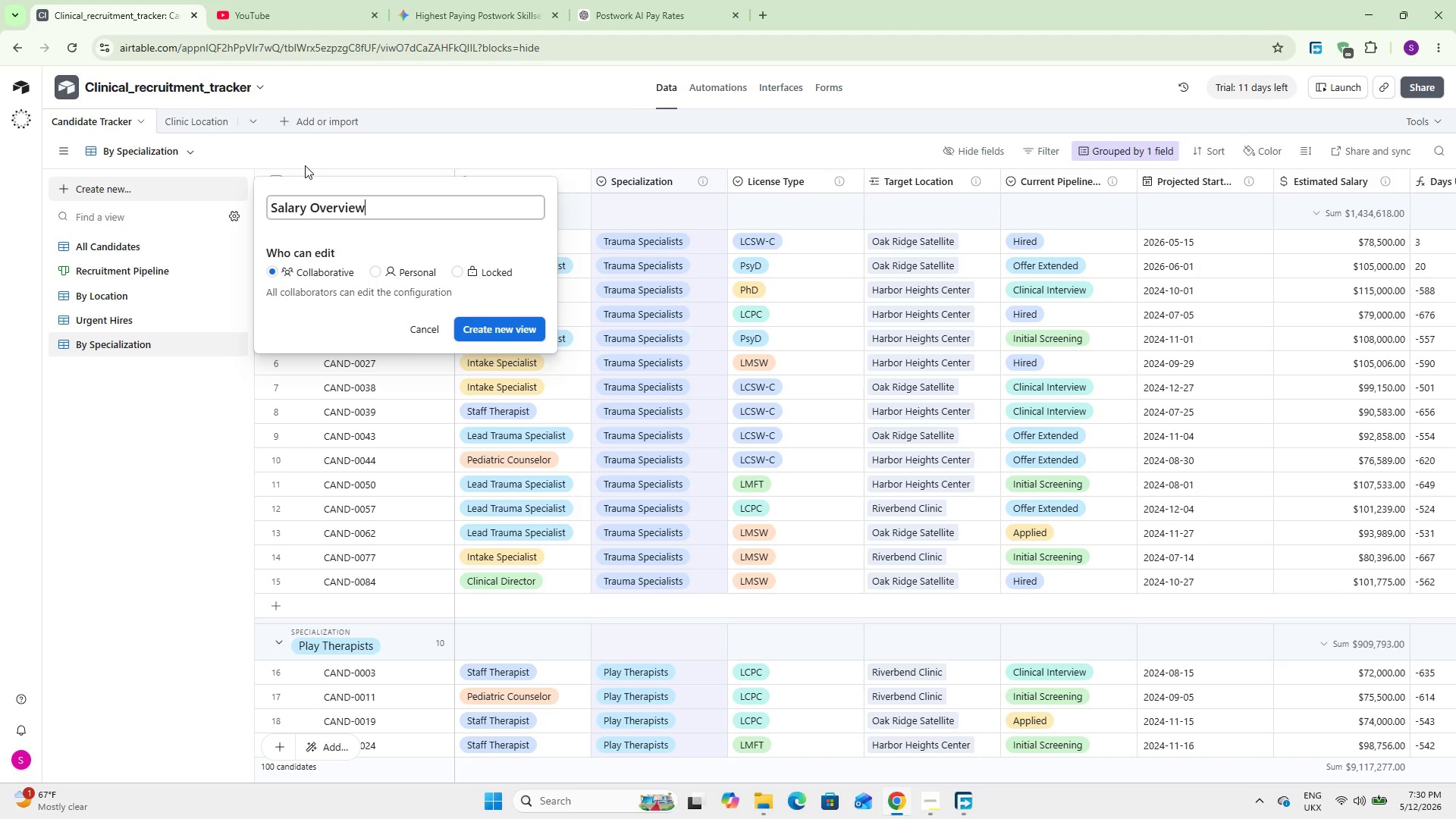 
key(Enter)
 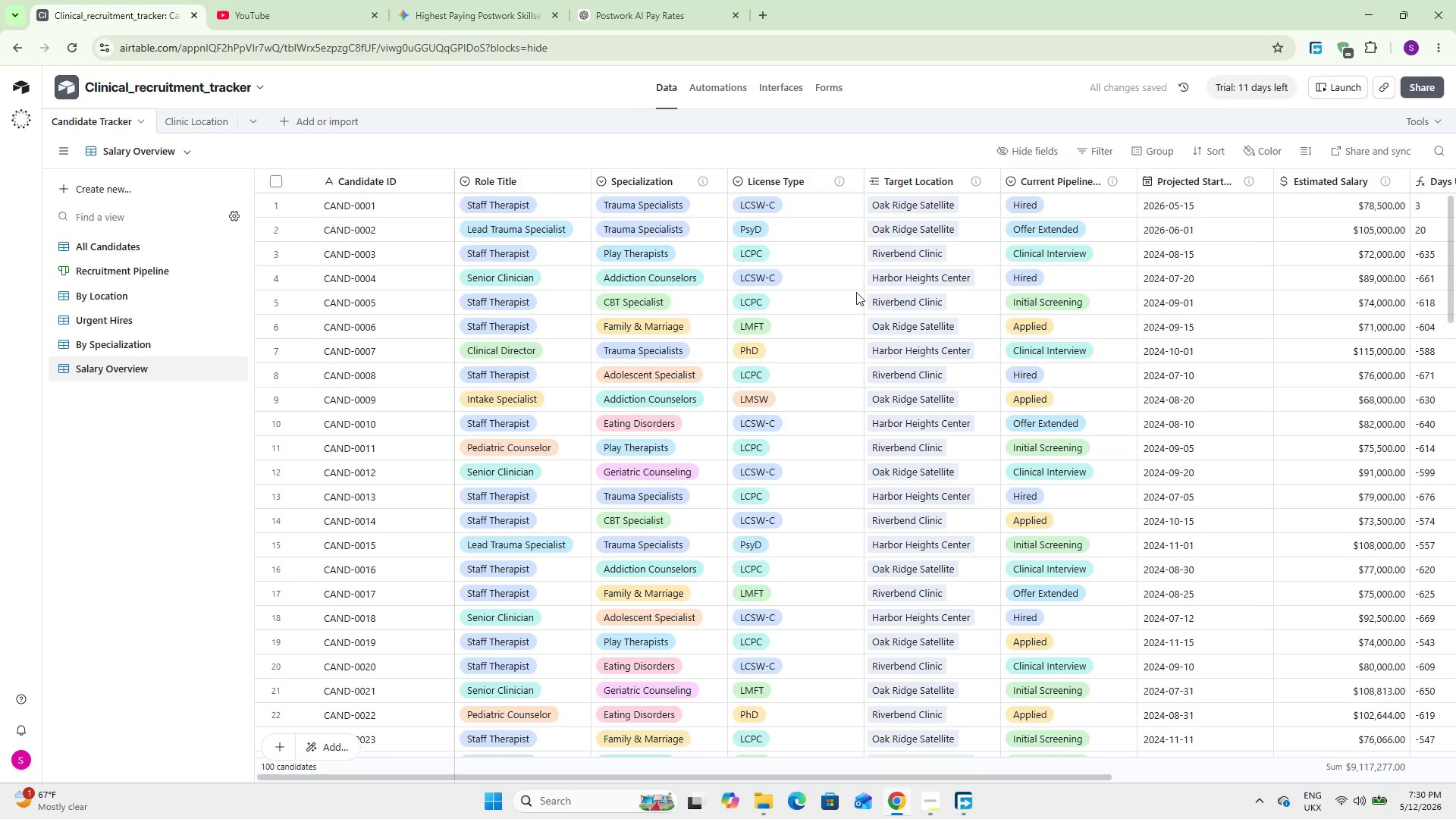 
left_click([1150, 149])
 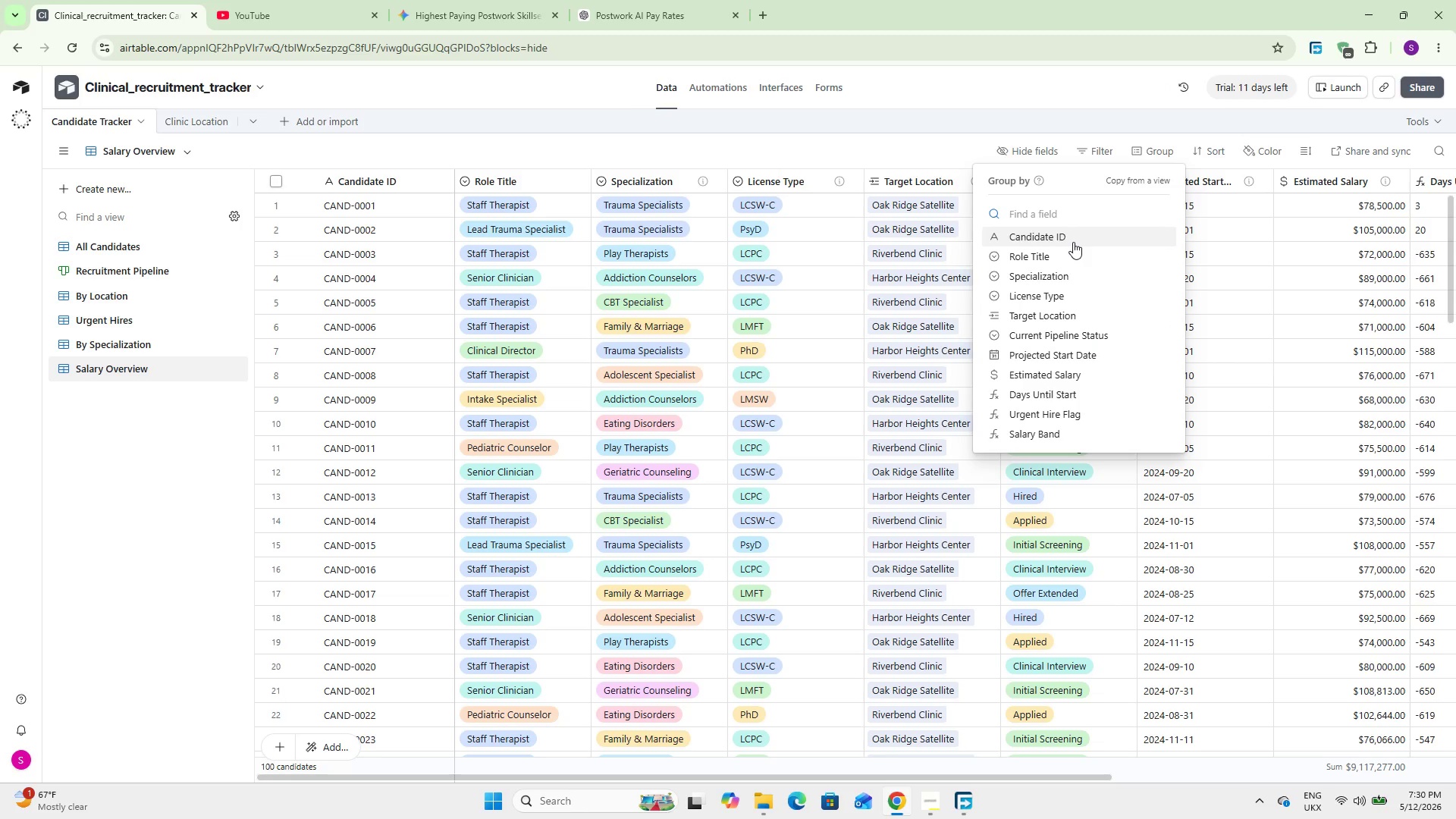 
left_click([1049, 433])
 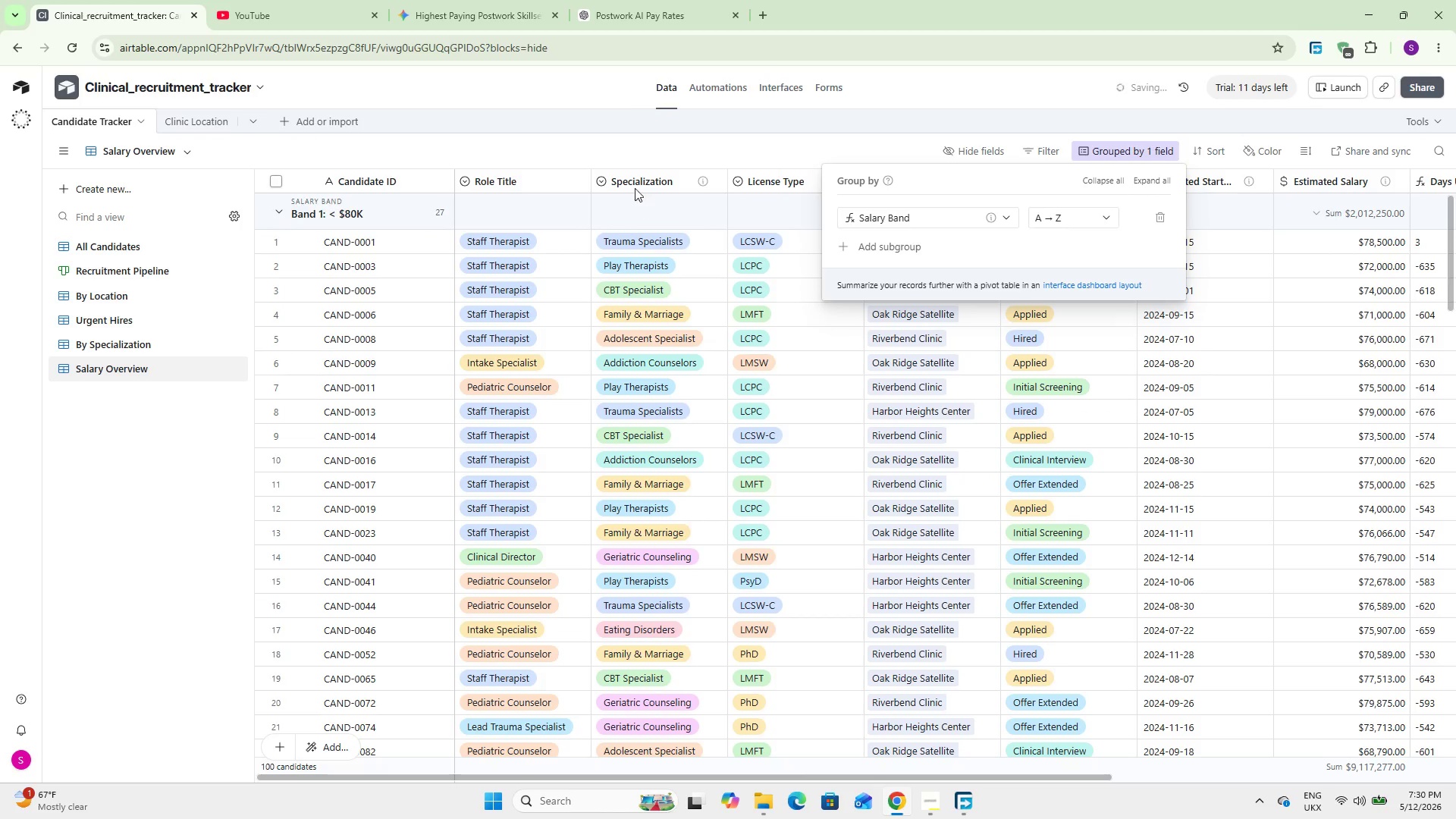 
left_click([643, 150])
 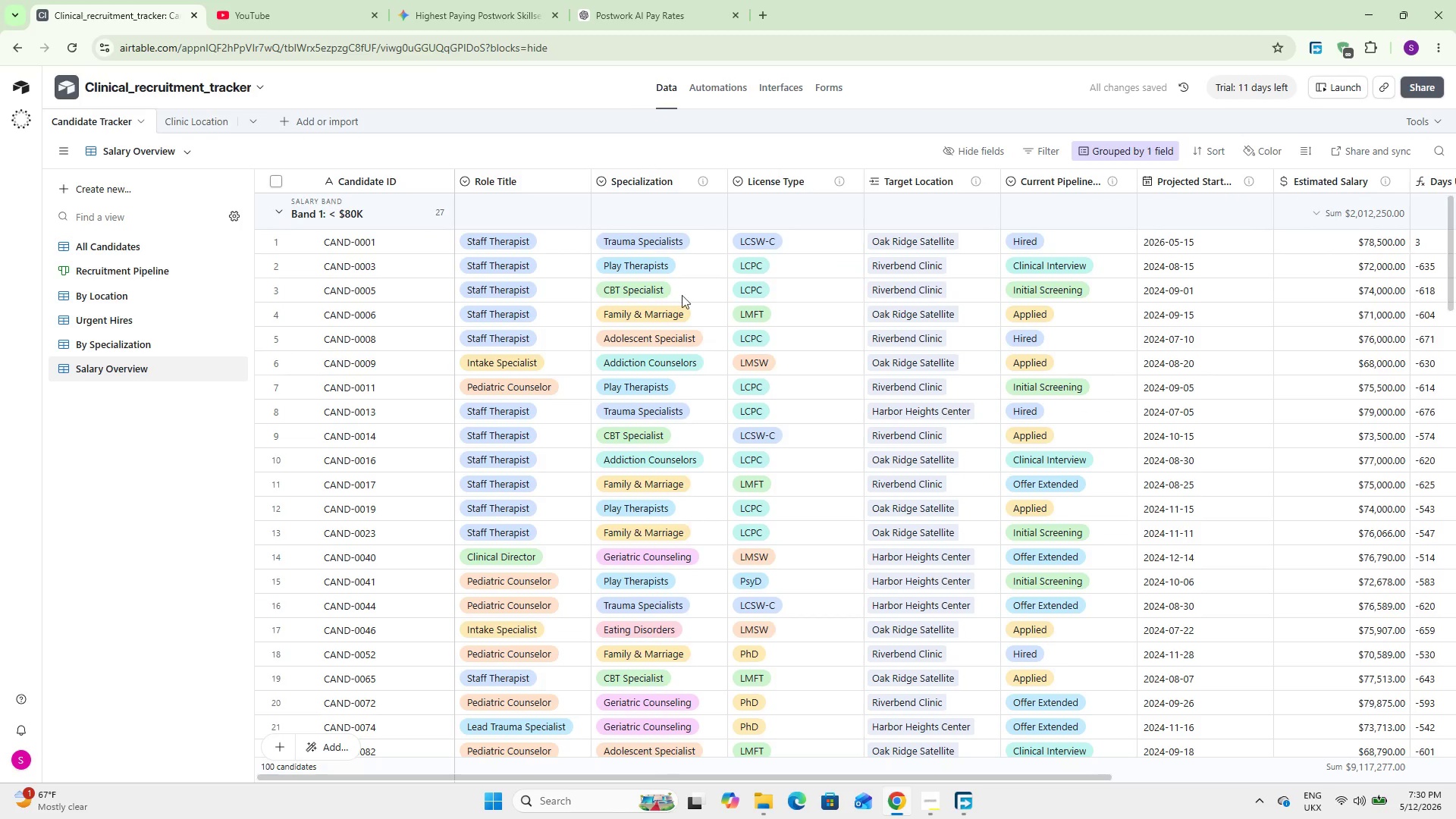 
scroll: coordinate [694, 347], scroll_direction: down, amount: 4.0
 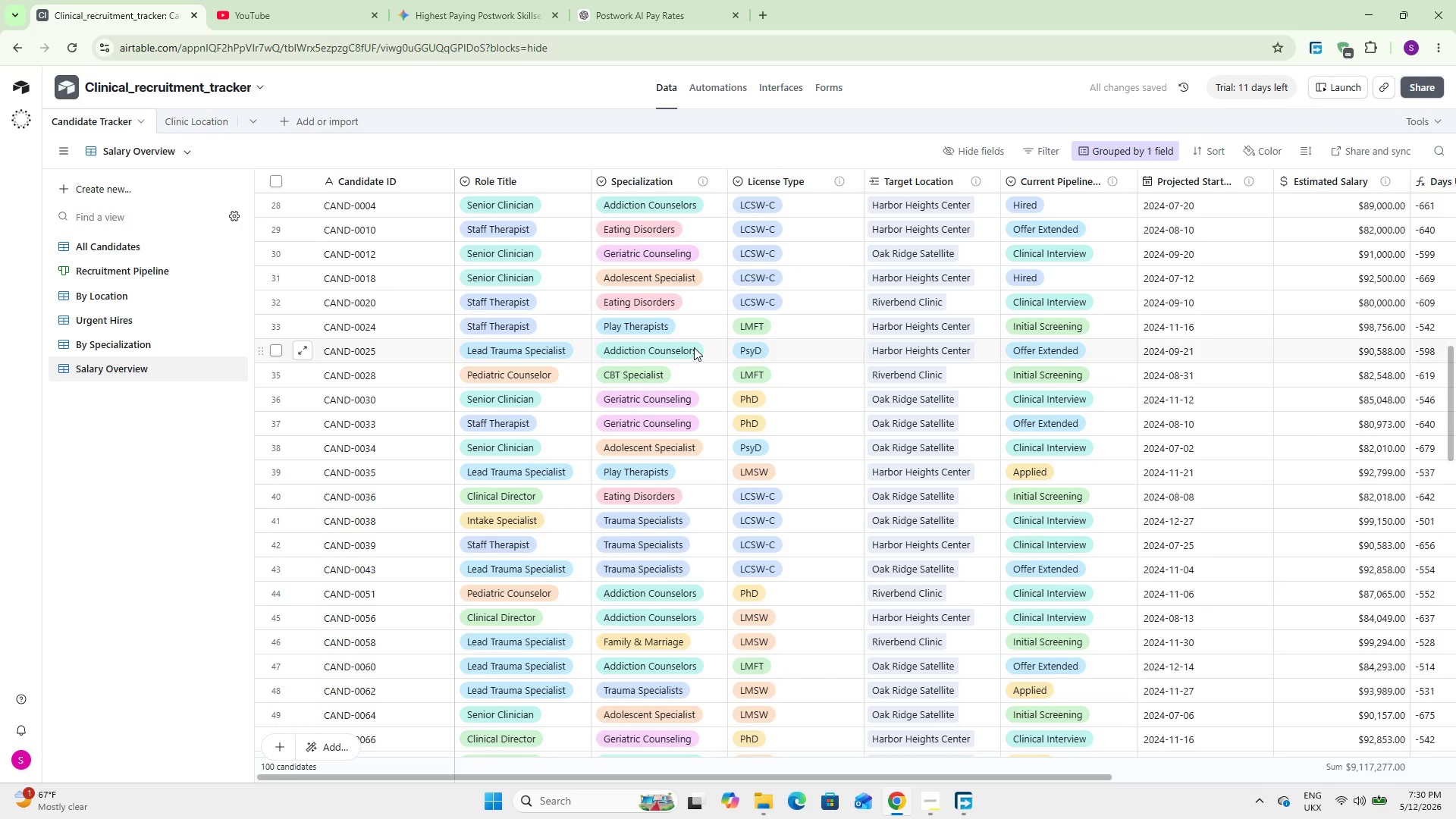 
scroll: coordinate [694, 347], scroll_direction: up, amount: 3.0
 